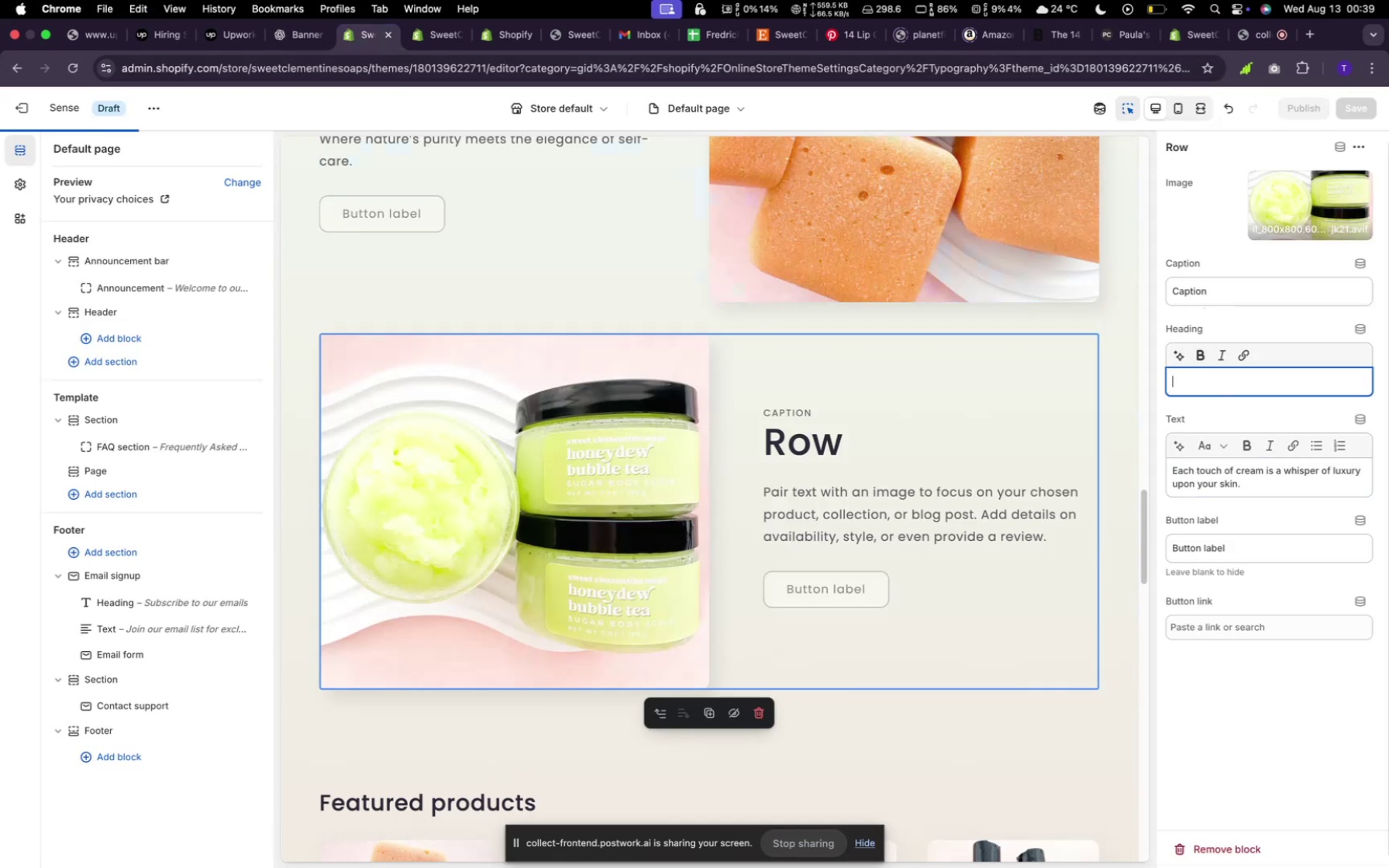 
key(Backspace)
 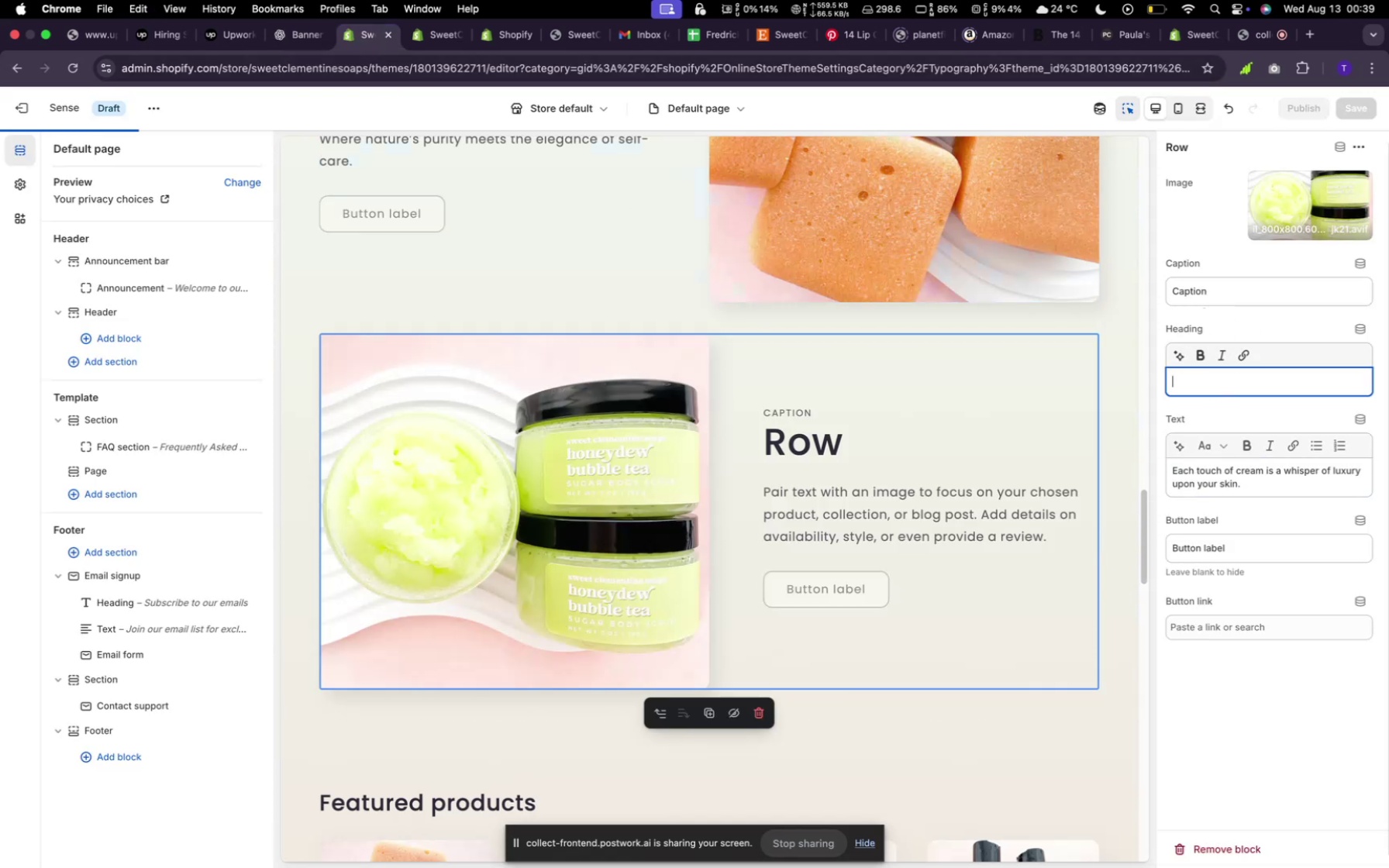 
key(Meta+V)
 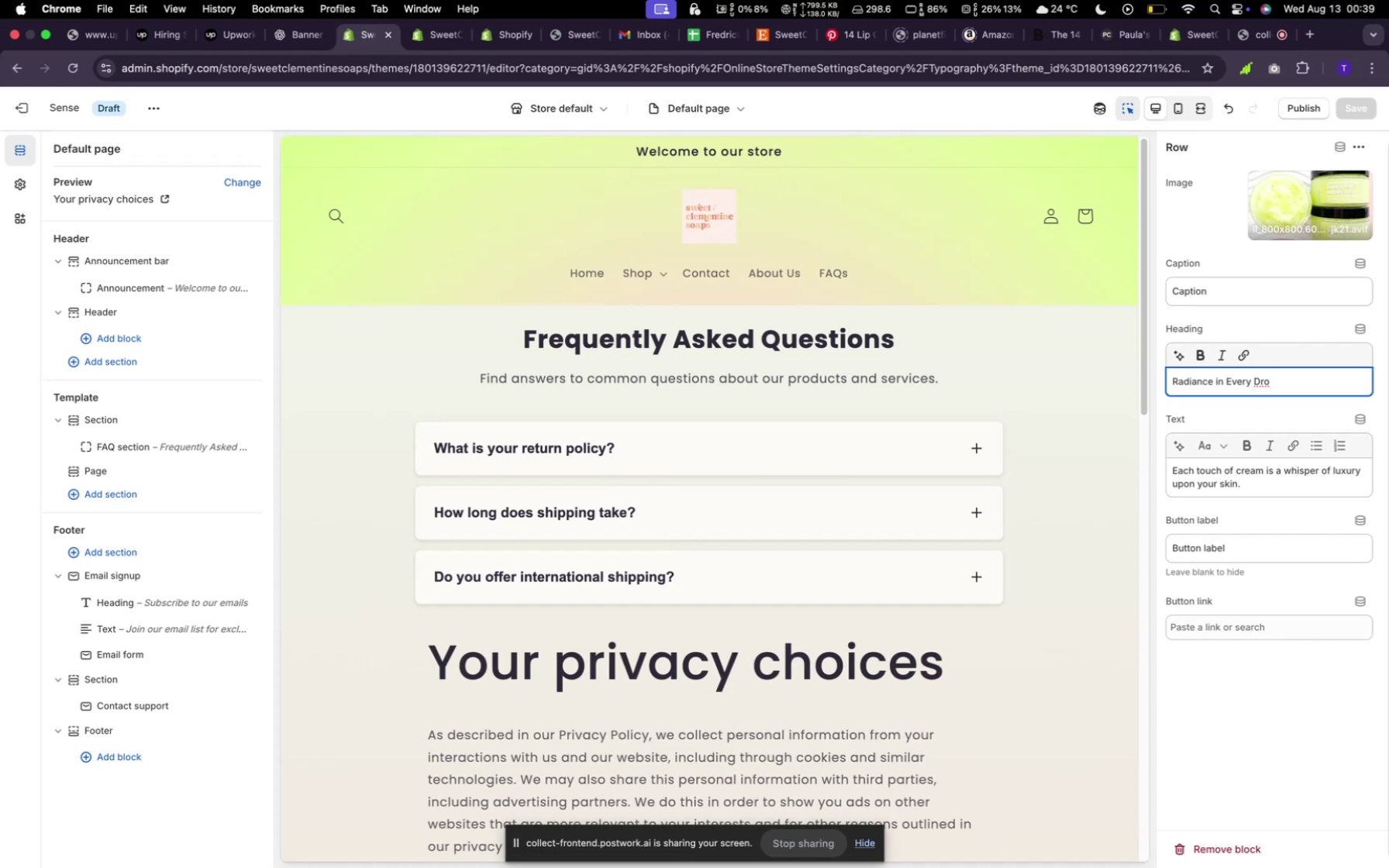 
key(P)
 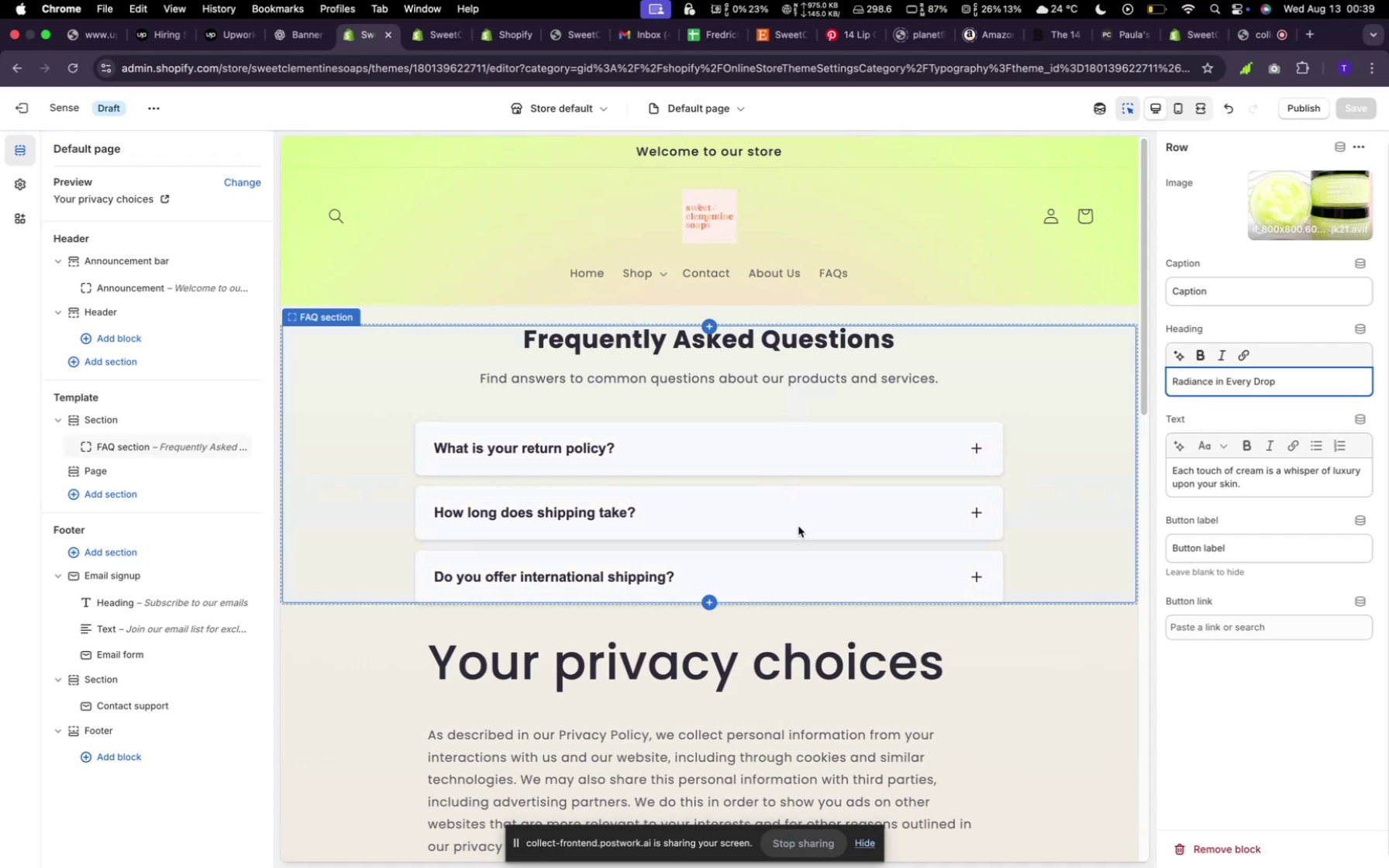 
scroll: coordinate [808, 532], scroll_direction: down, amount: 29.0
 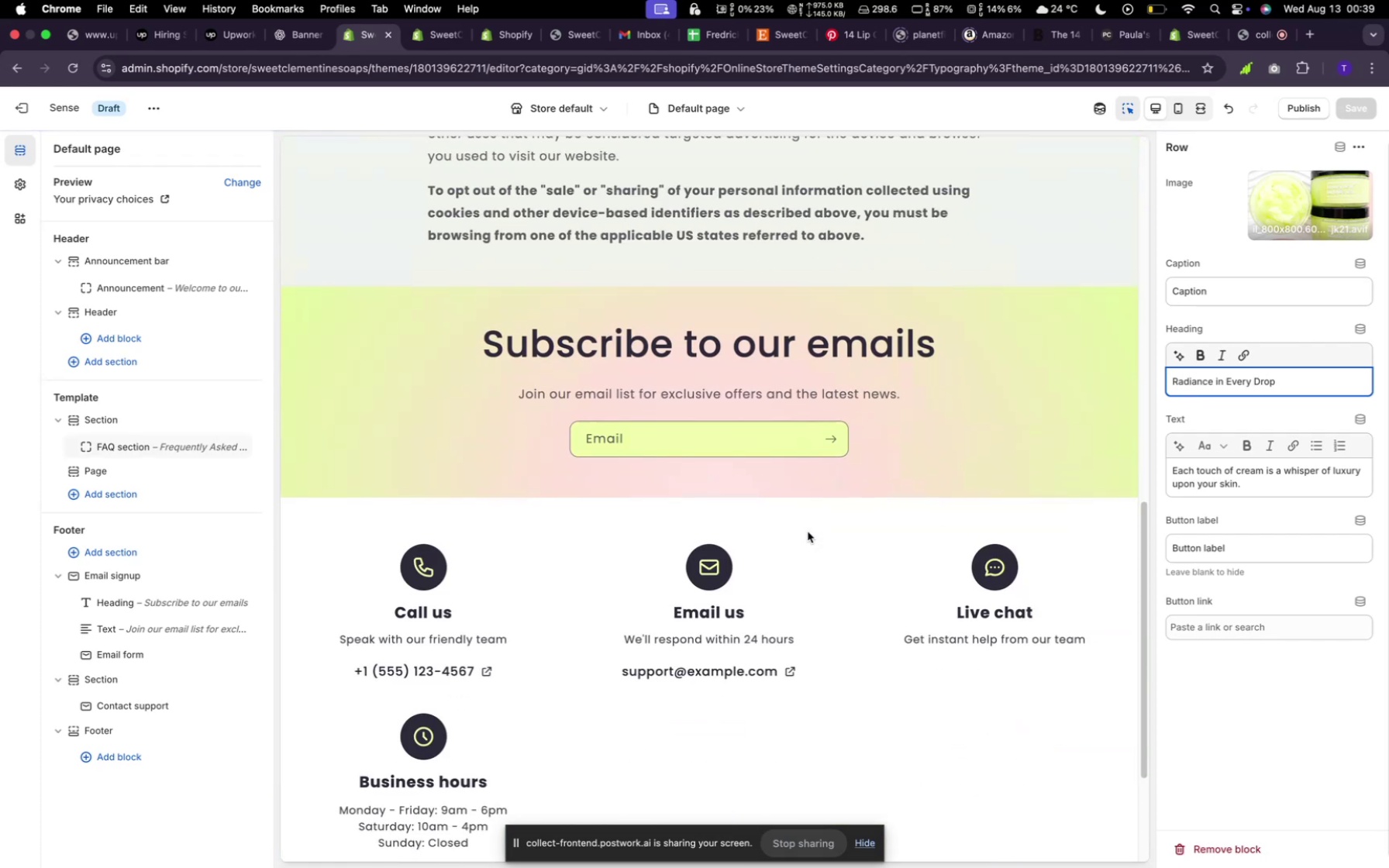 
scroll: coordinate [824, 565], scroll_direction: up, amount: 22.0
 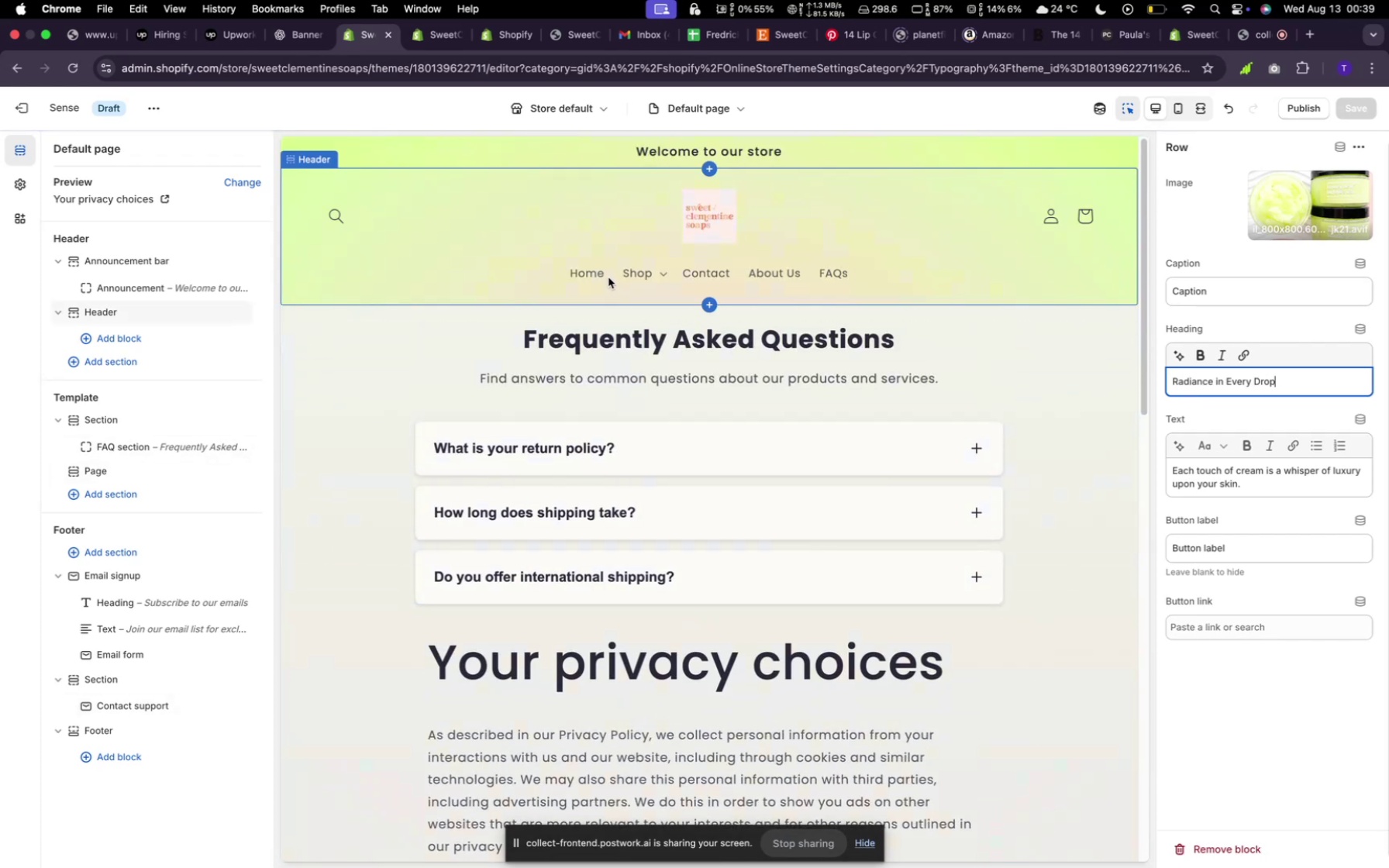 
left_click([605, 275])
 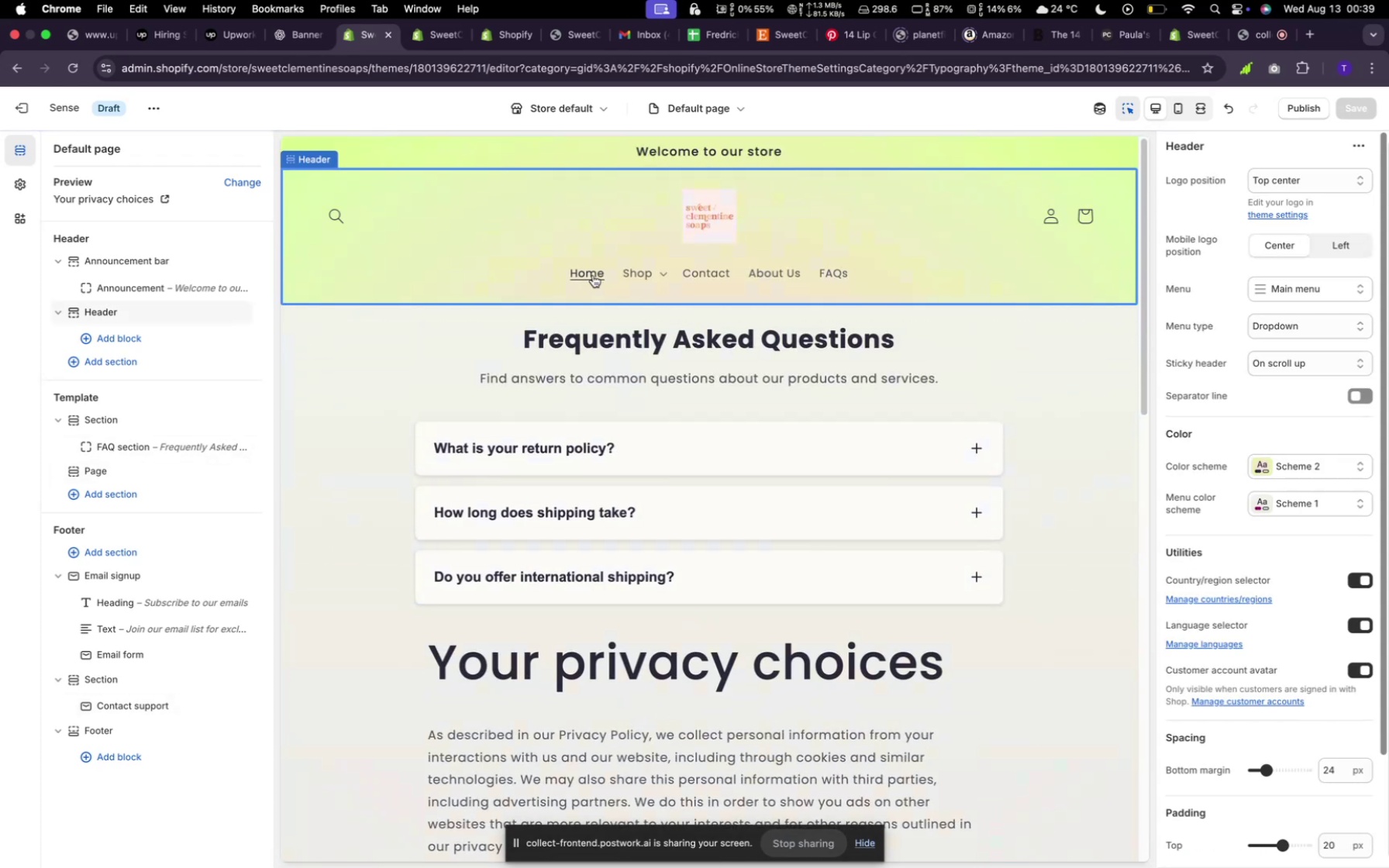 
left_click([593, 275])
 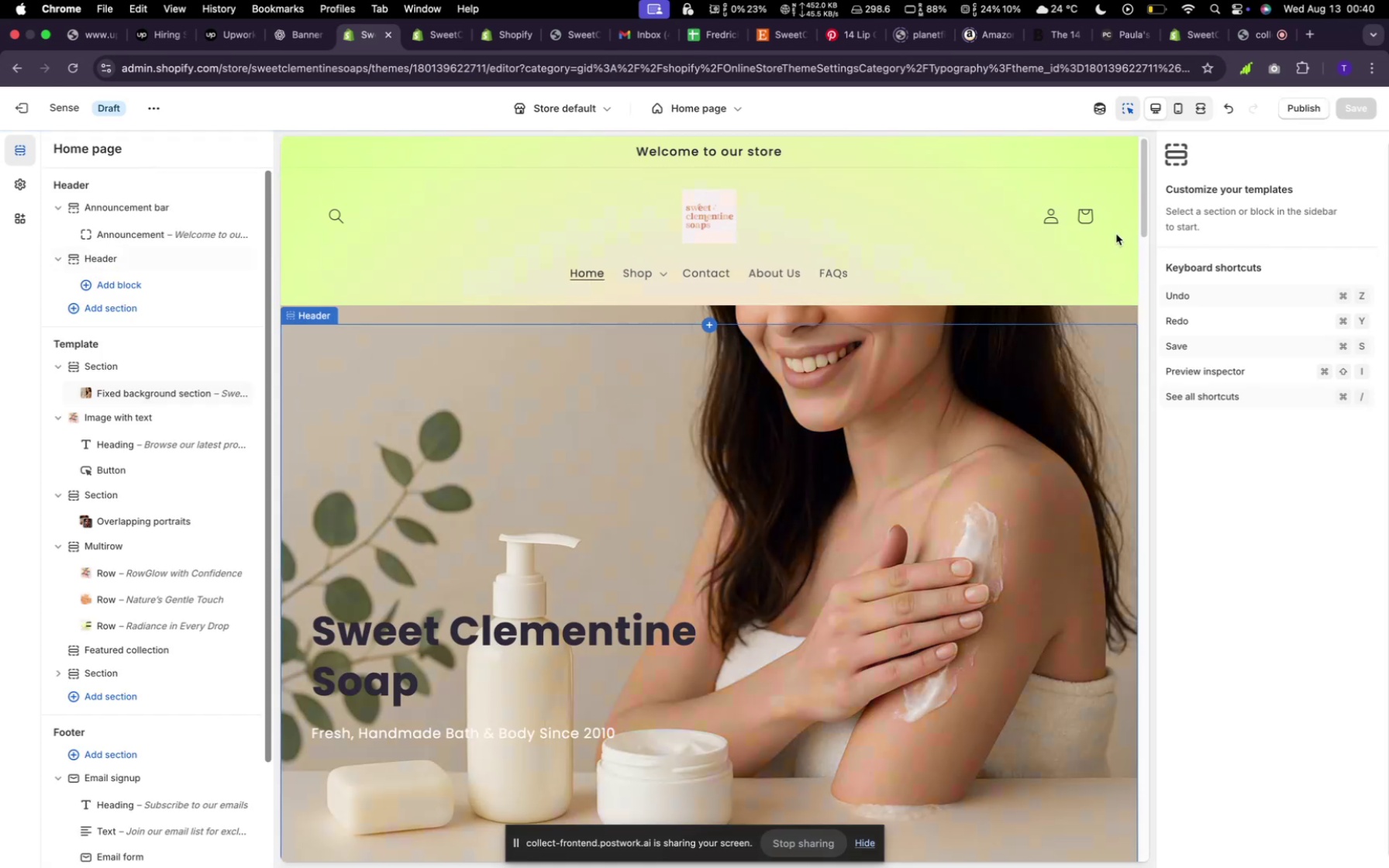 
left_click([961, 120])
 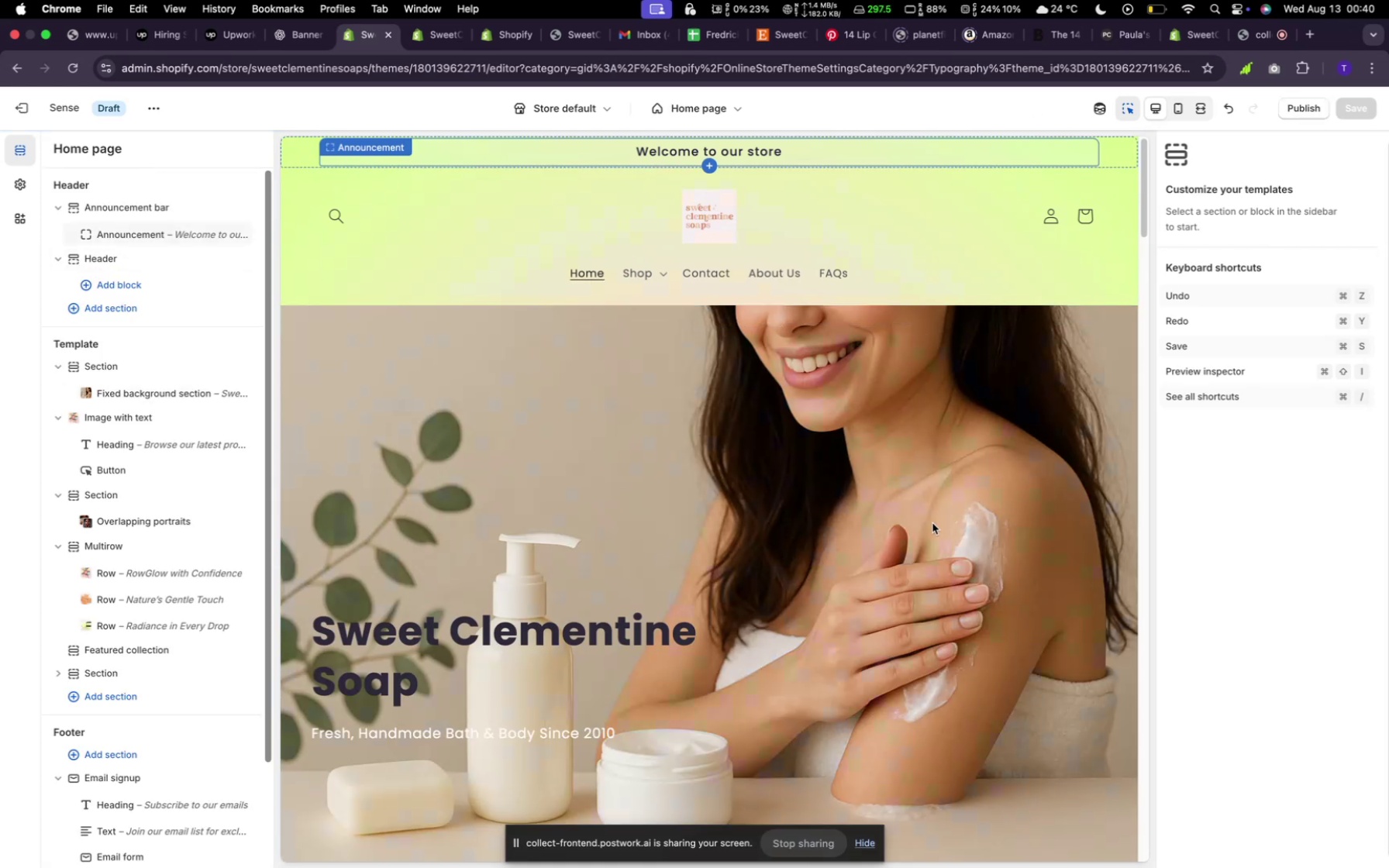 
scroll: coordinate [917, 494], scroll_direction: down, amount: 93.0
 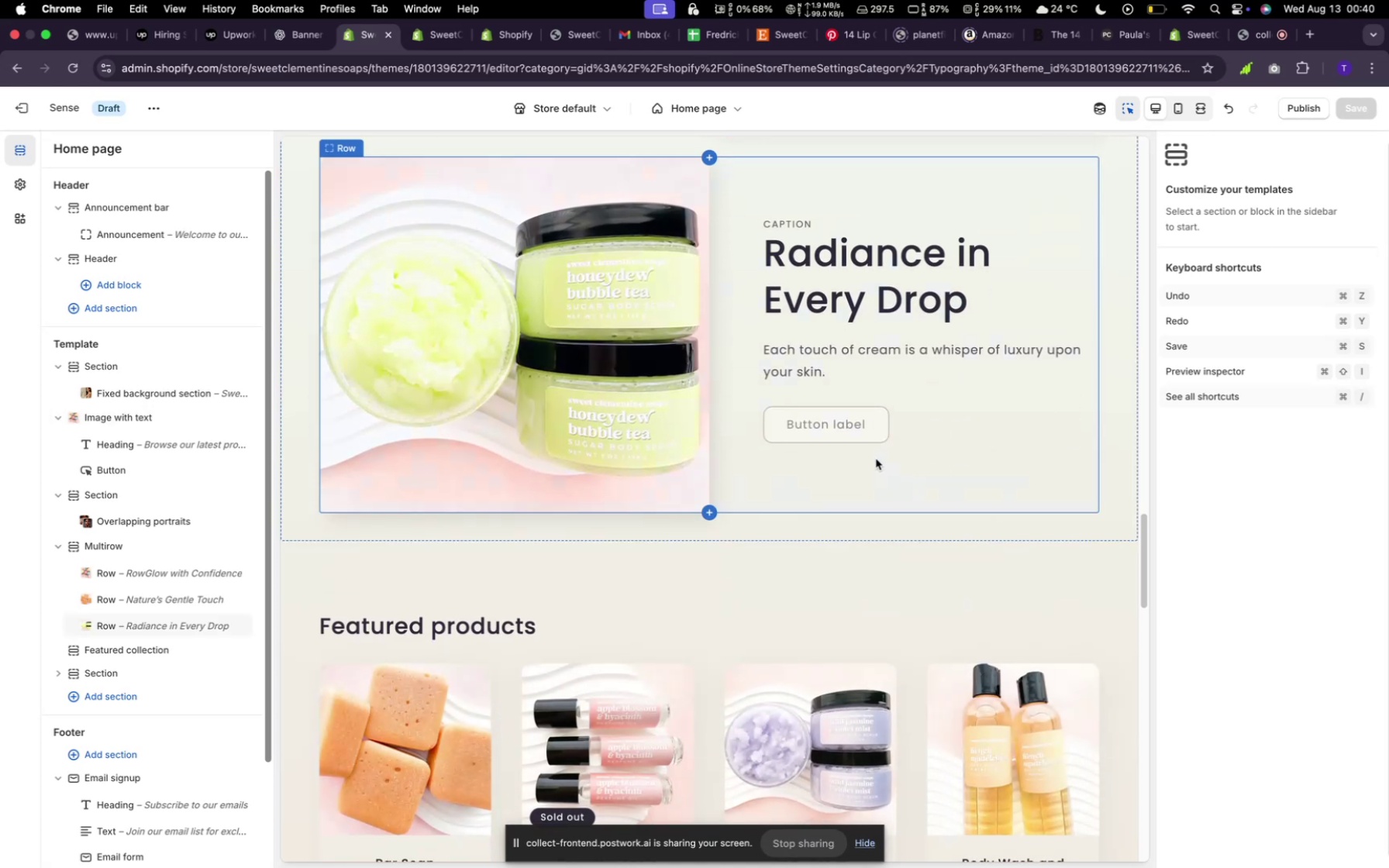 
left_click([867, 437])
 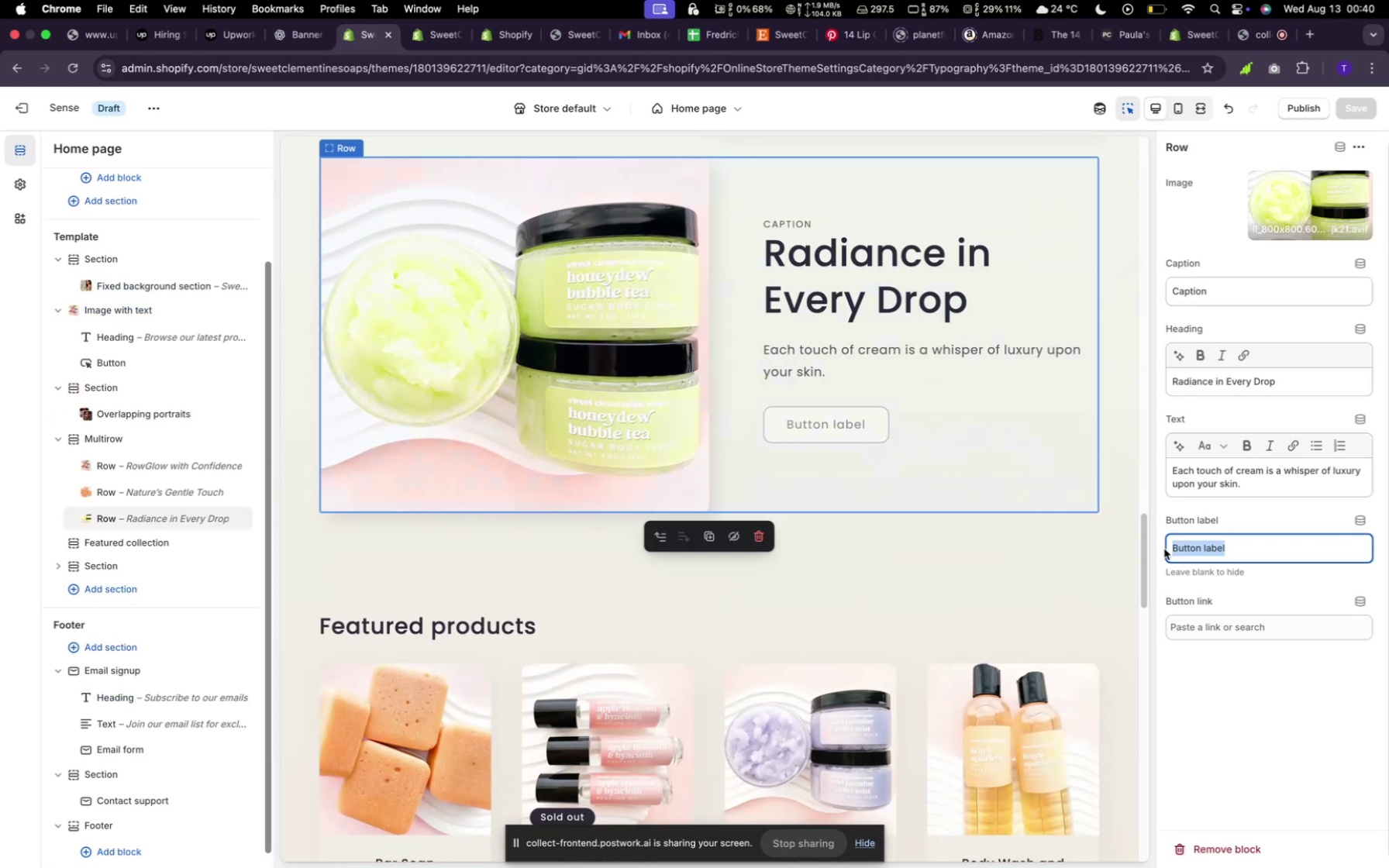 
key(Backspace)
 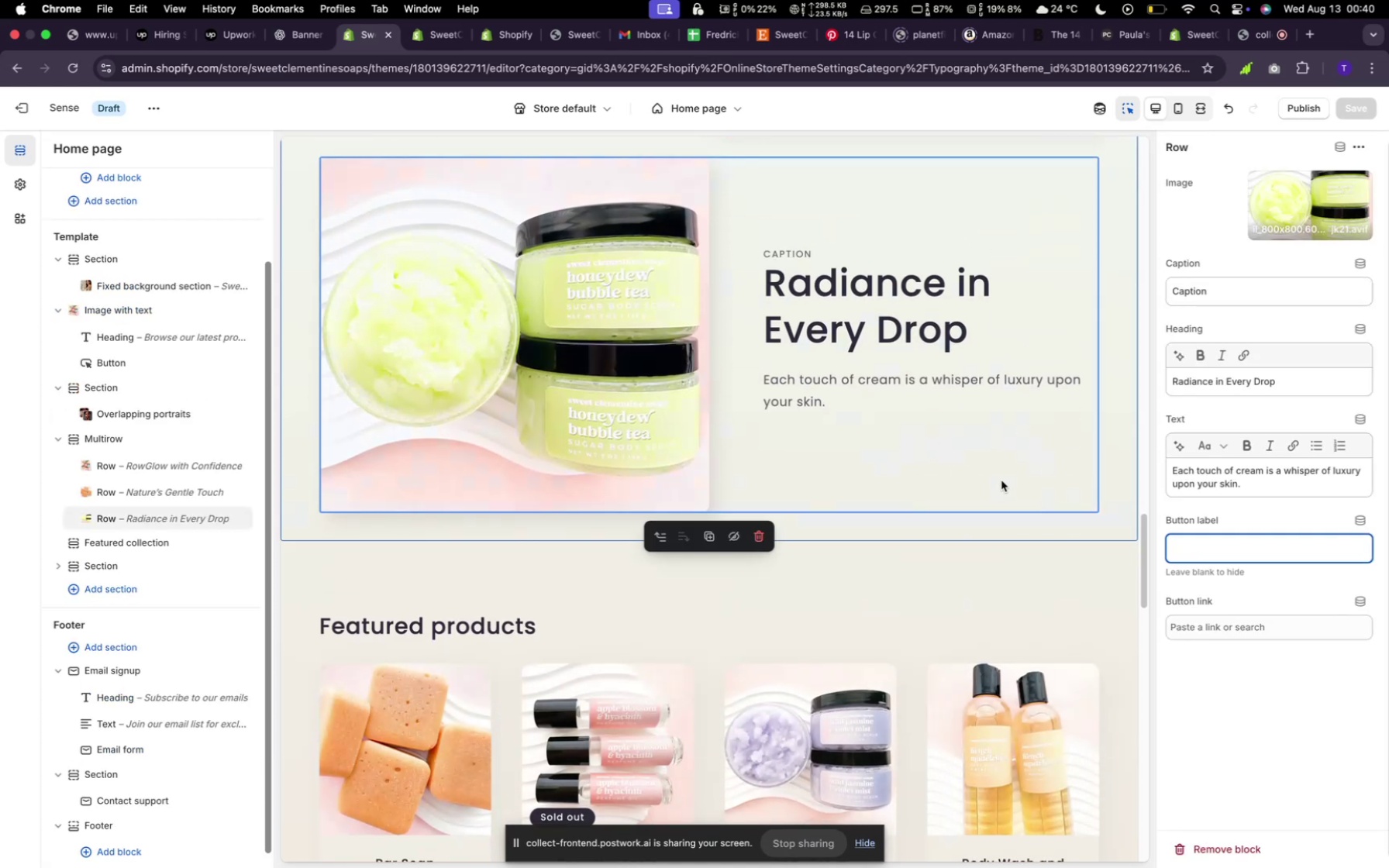 
scroll: coordinate [813, 495], scroll_direction: up, amount: 22.0
 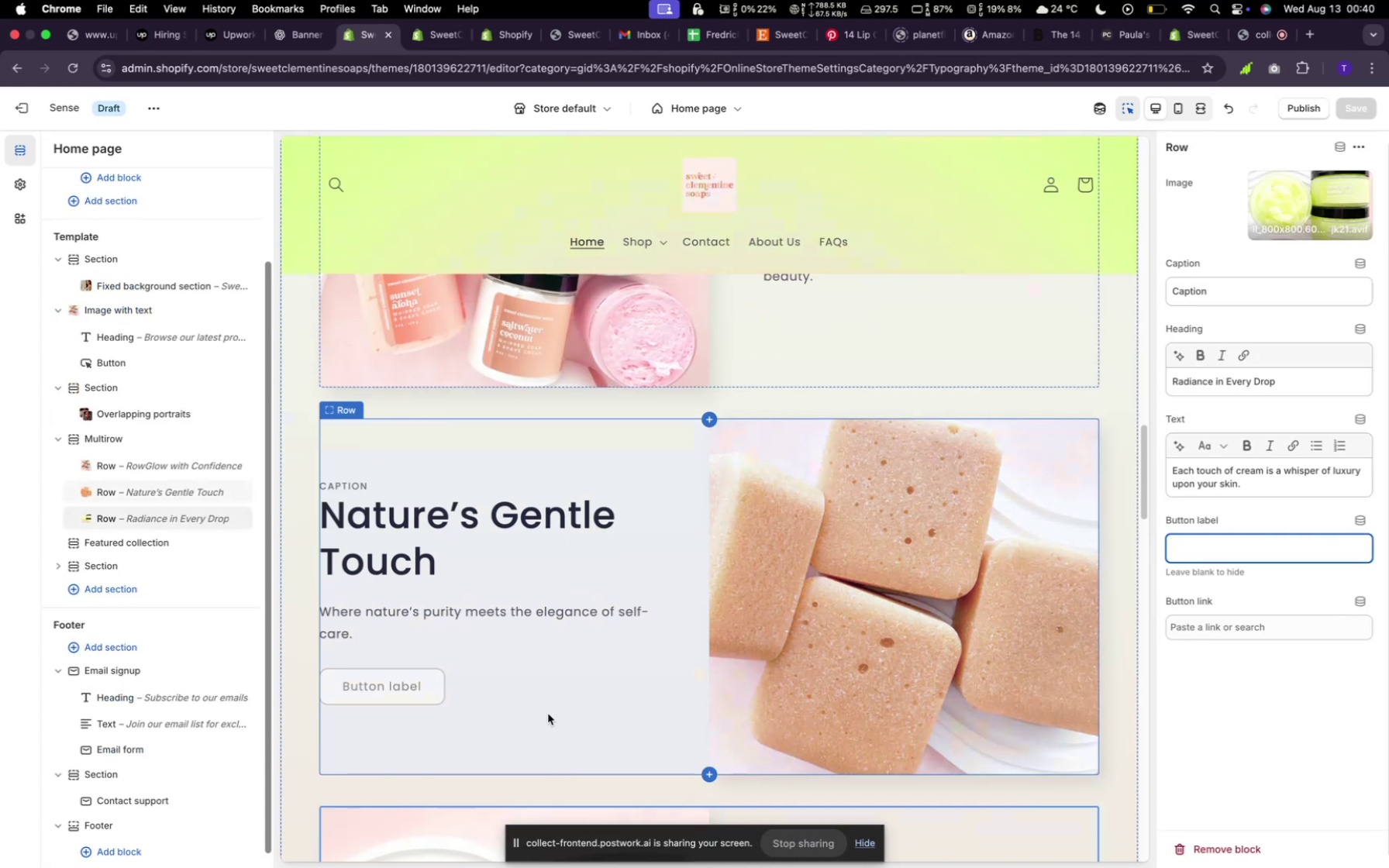 
left_click([547, 714])
 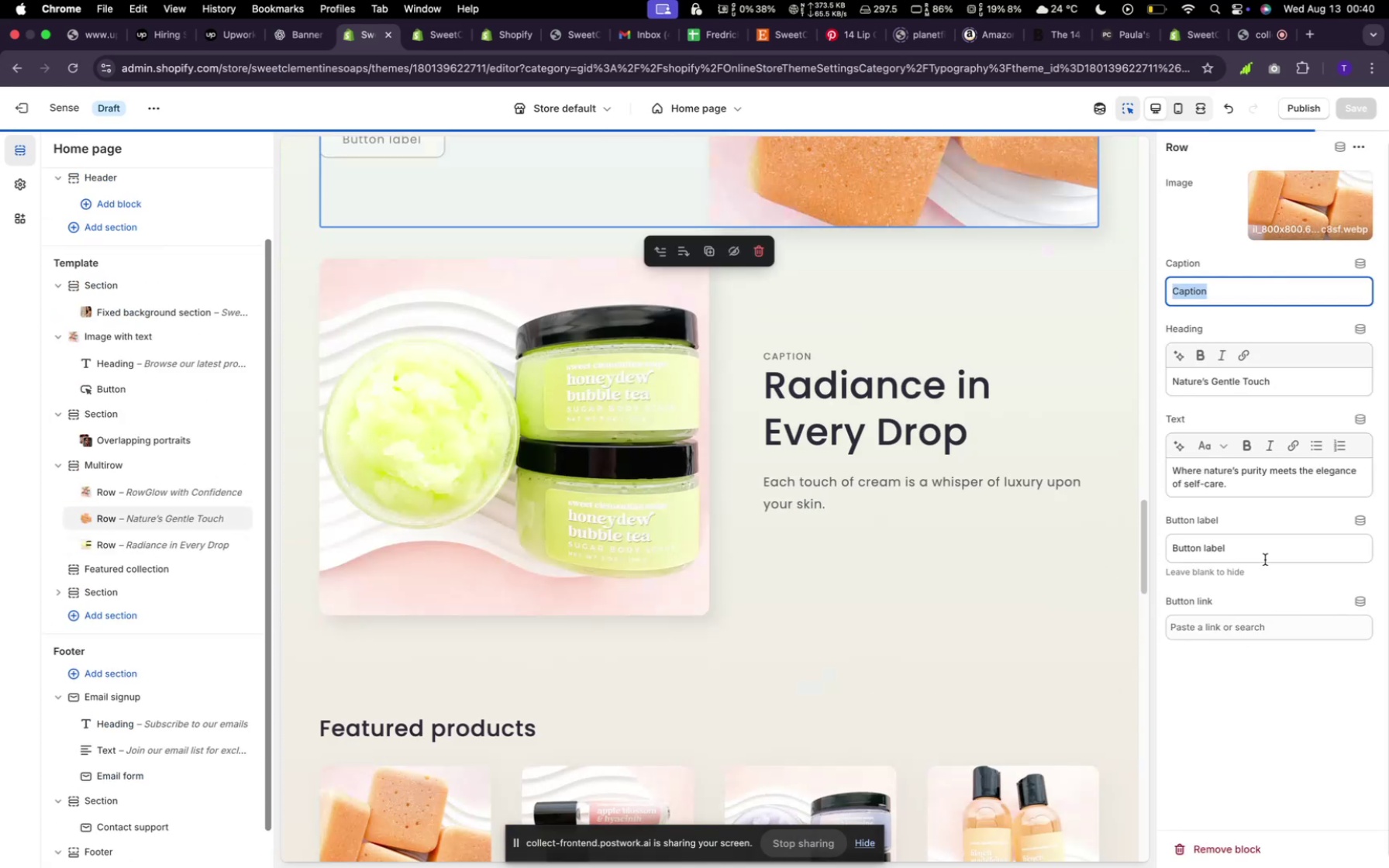 
left_click([1264, 556])
 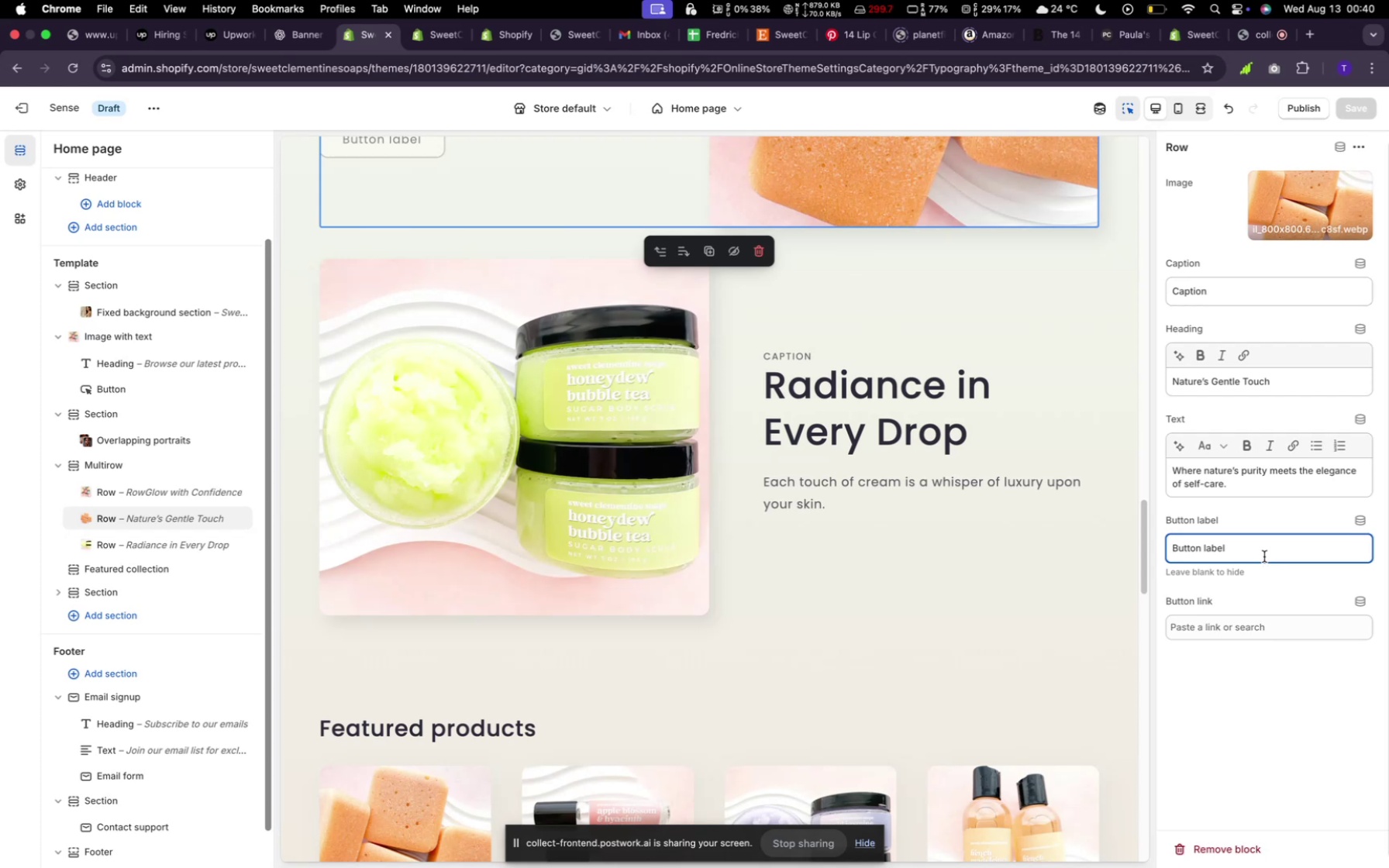 
hold_key(key=Backspace, duration=1.5)
 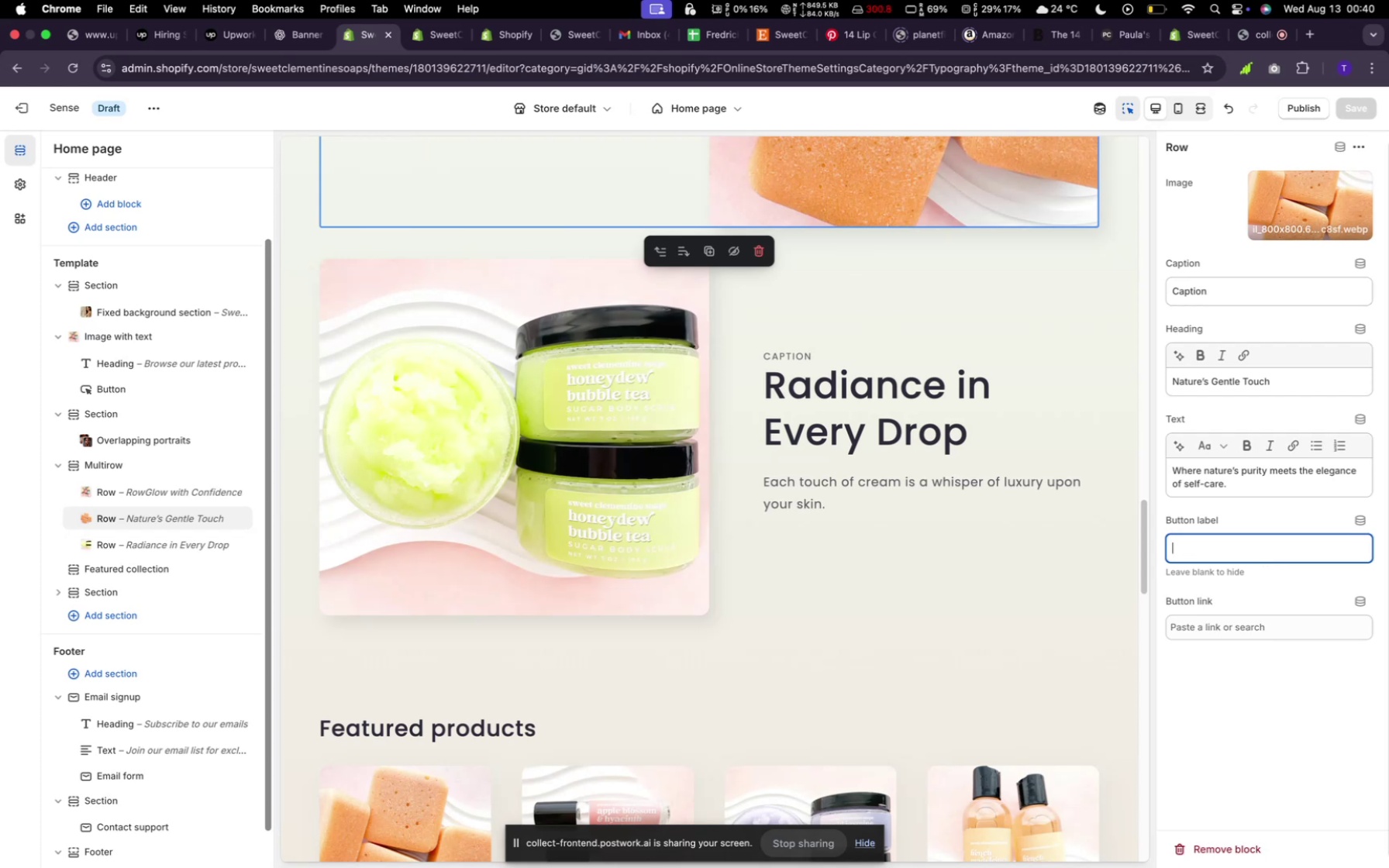 
key(Backspace)
 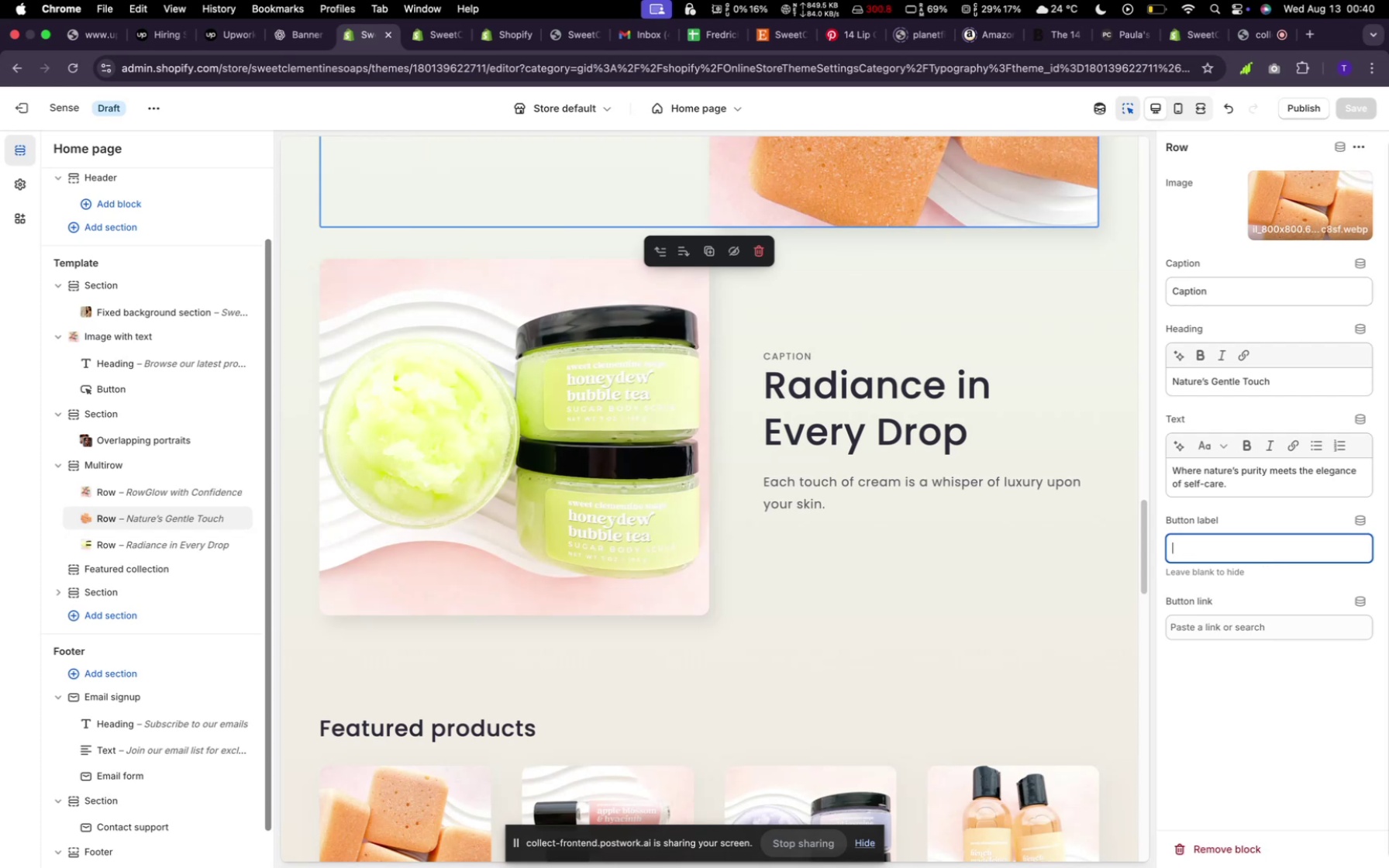 
key(Backspace)
 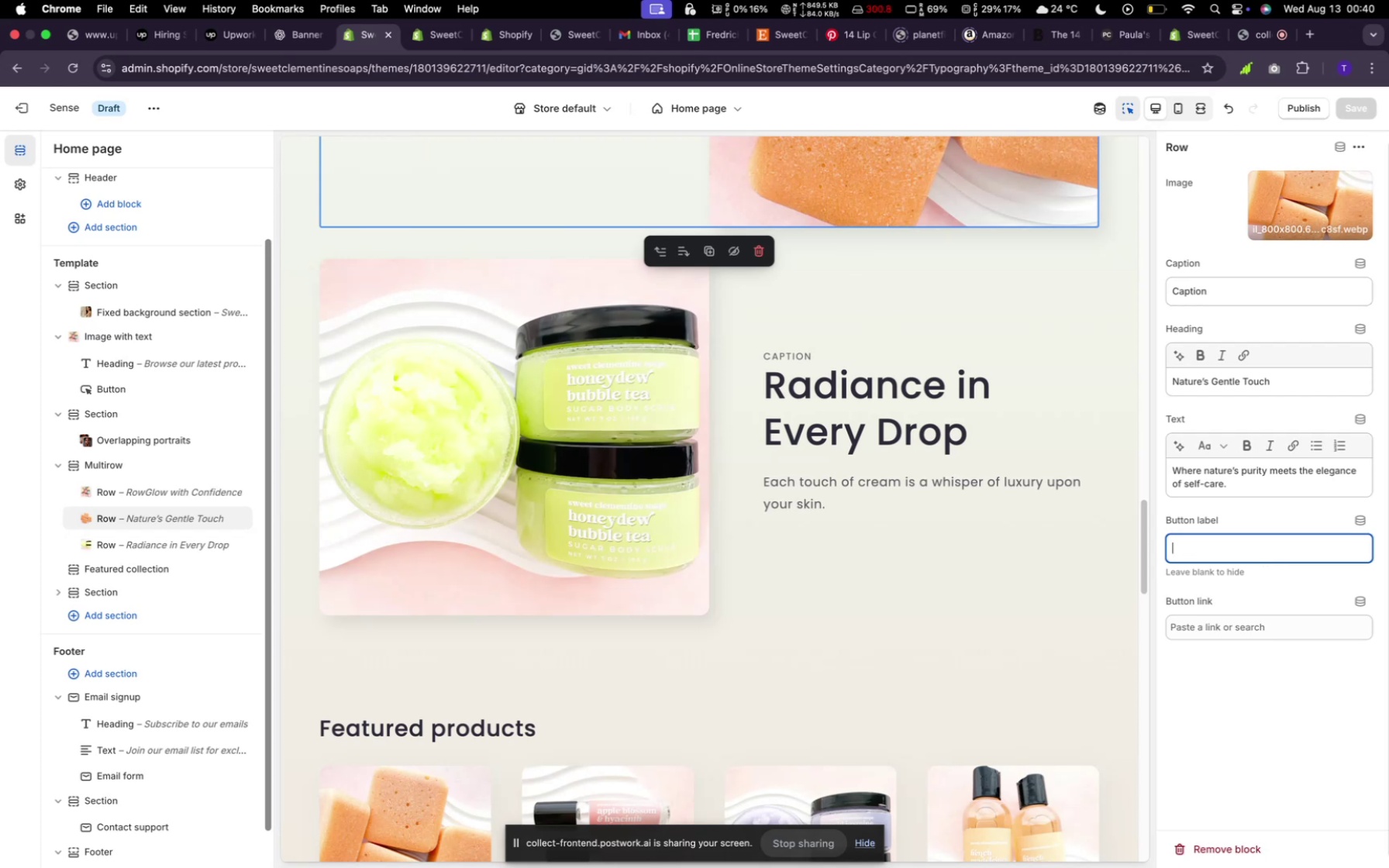 
key(Backspace)
 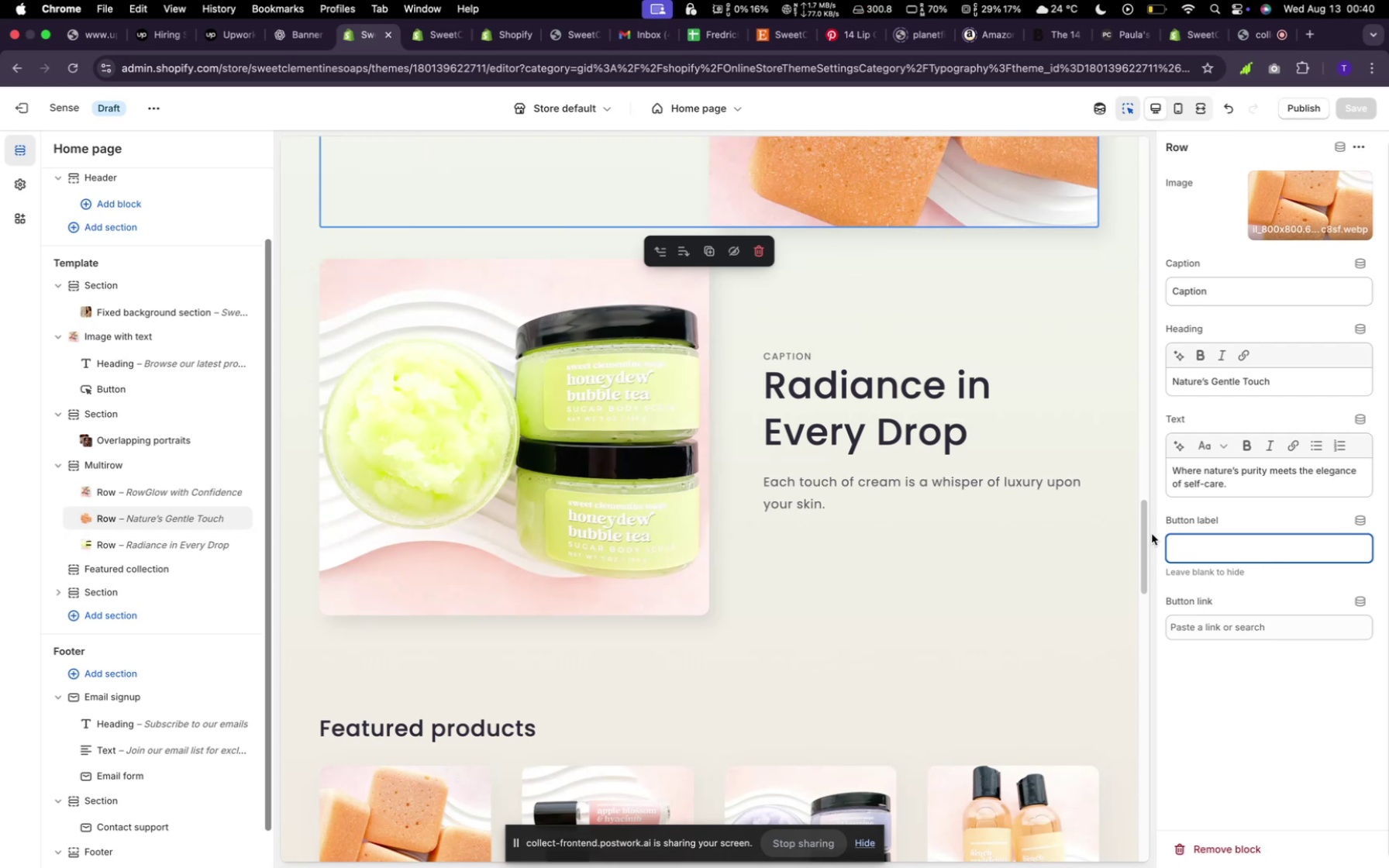 
scroll: coordinate [862, 382], scroll_direction: up, amount: 33.0
 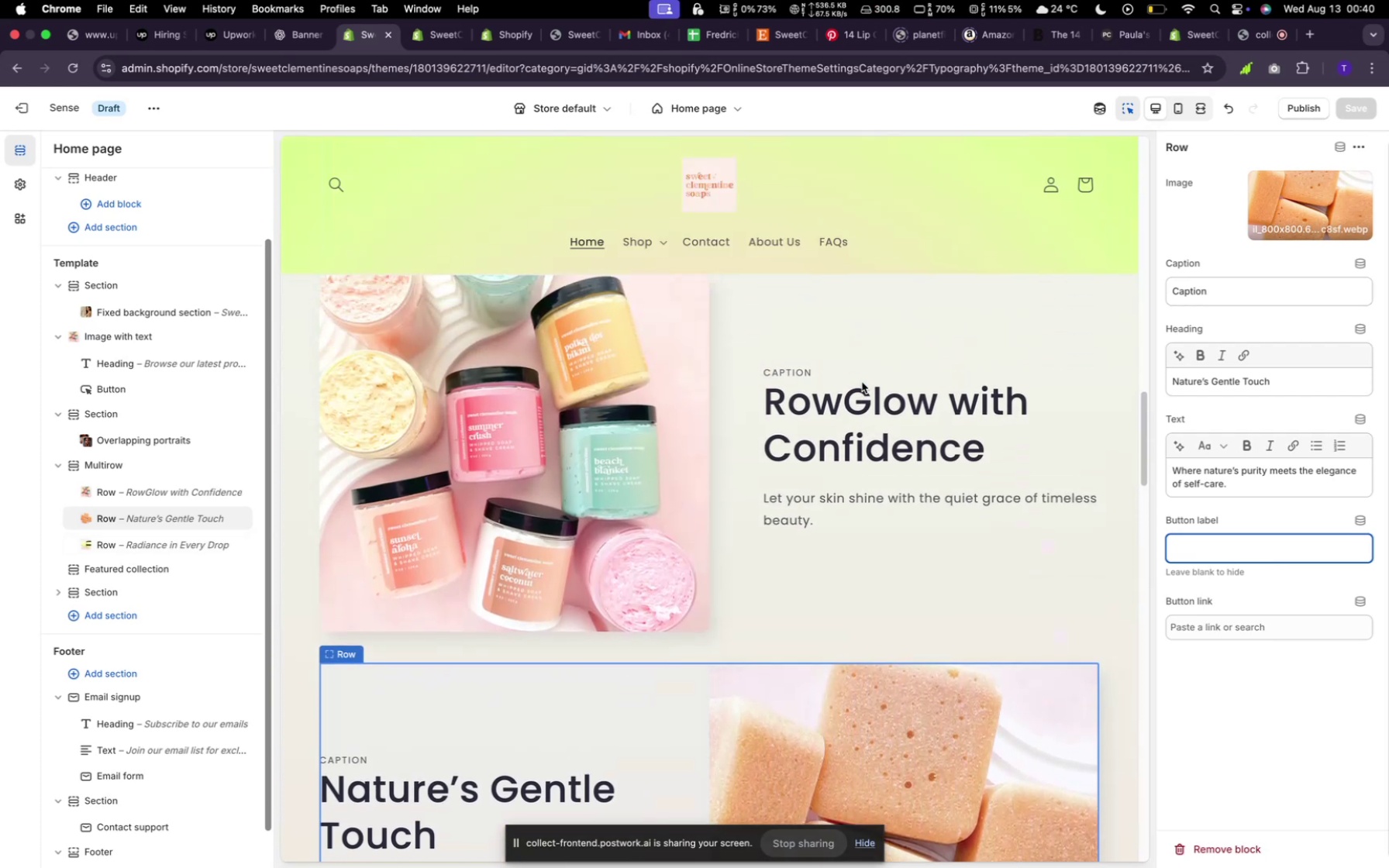 
scroll: coordinate [863, 377], scroll_direction: down, amount: 44.0
 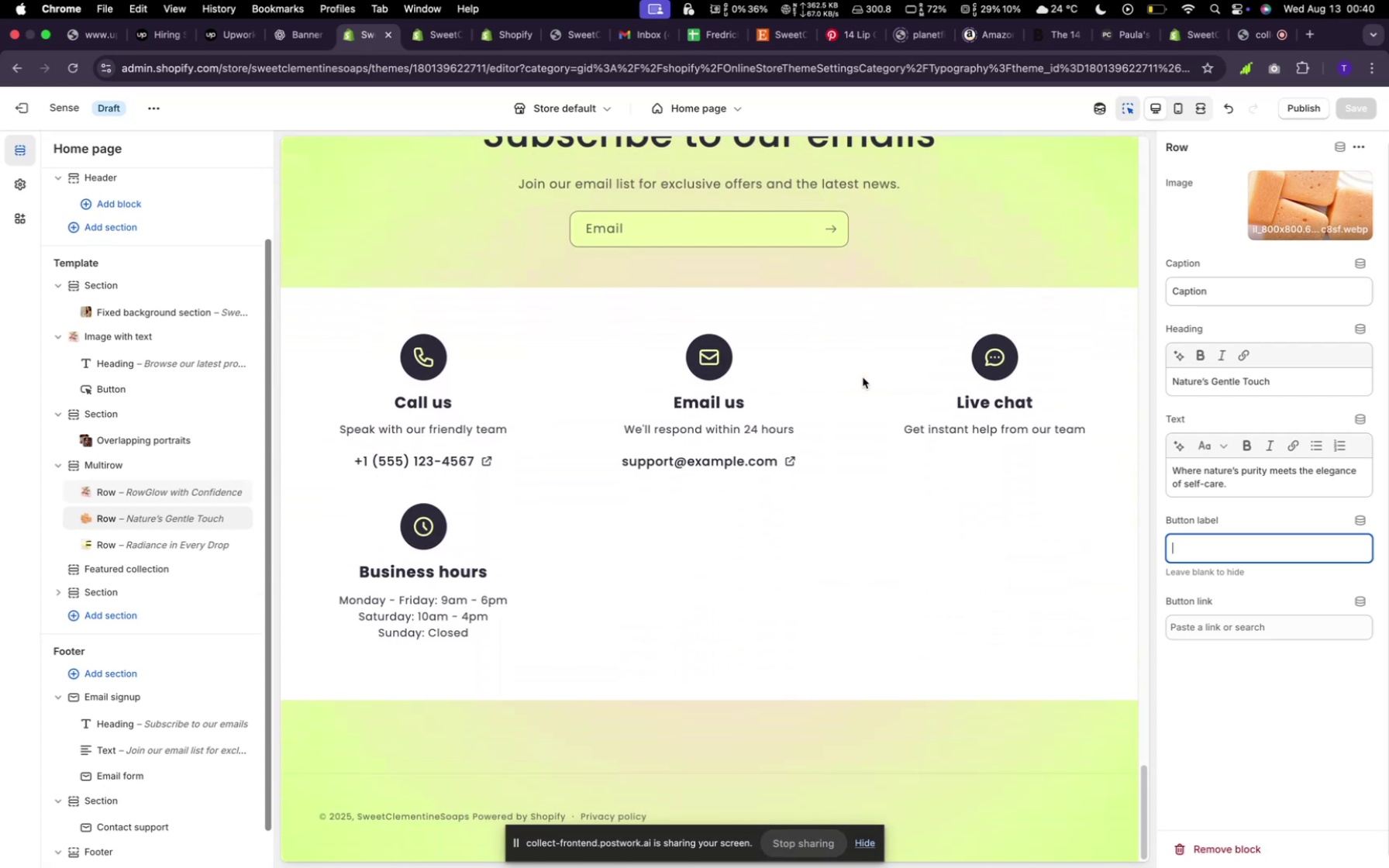 
scroll: coordinate [878, 415], scroll_direction: up, amount: 108.0
 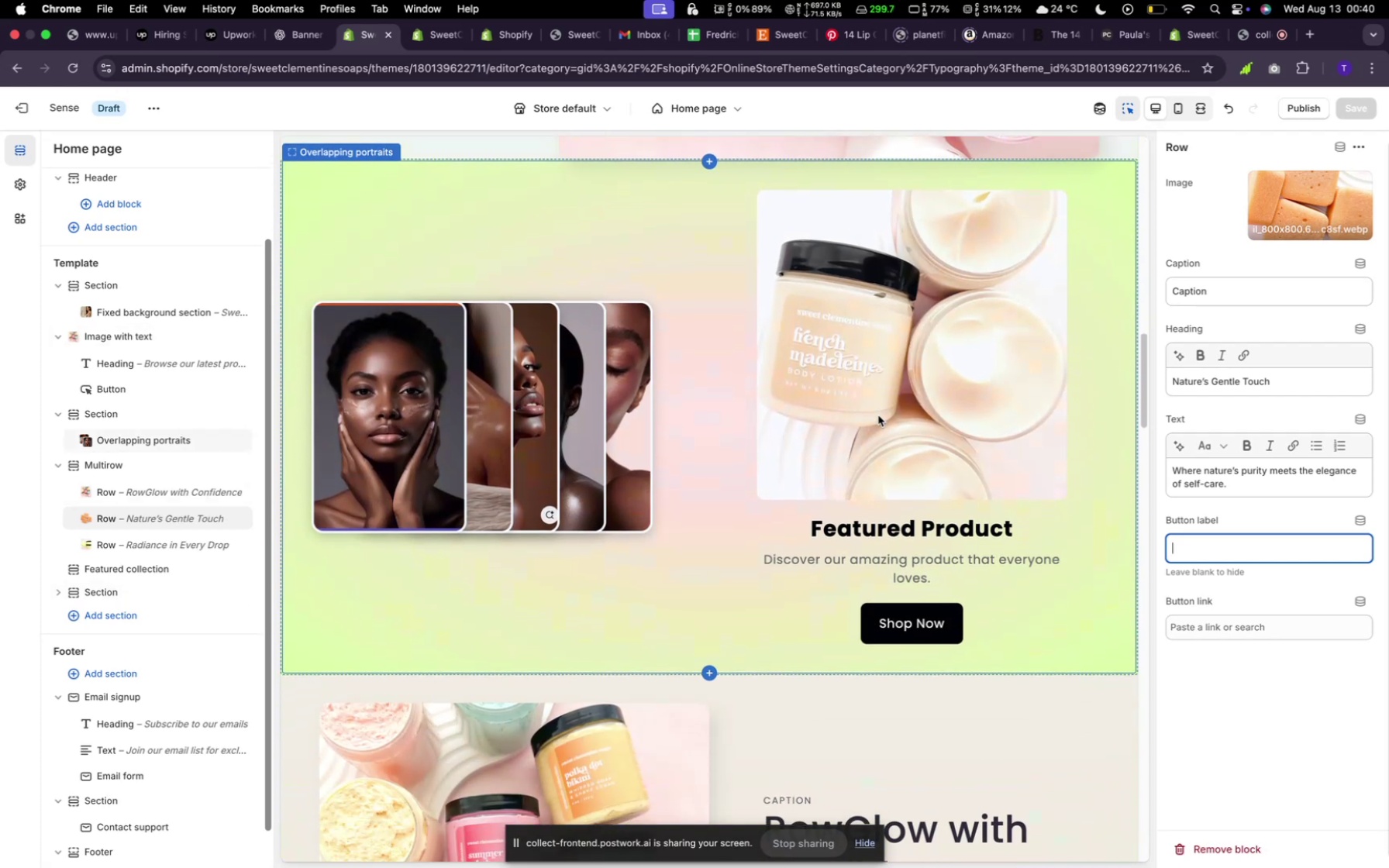 
scroll: coordinate [878, 415], scroll_direction: down, amount: 30.0
 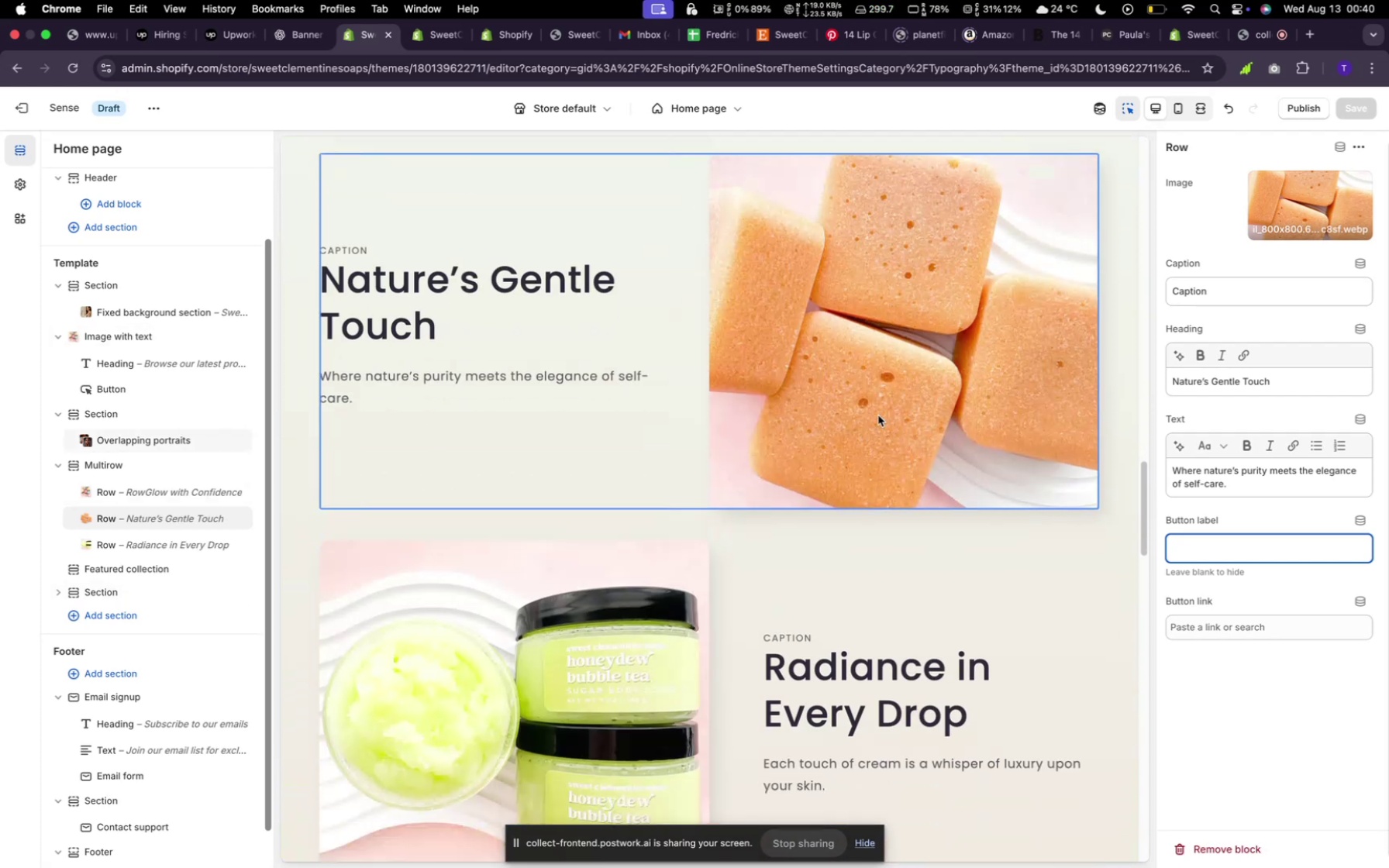 
scroll: coordinate [868, 443], scroll_direction: up, amount: 41.0
 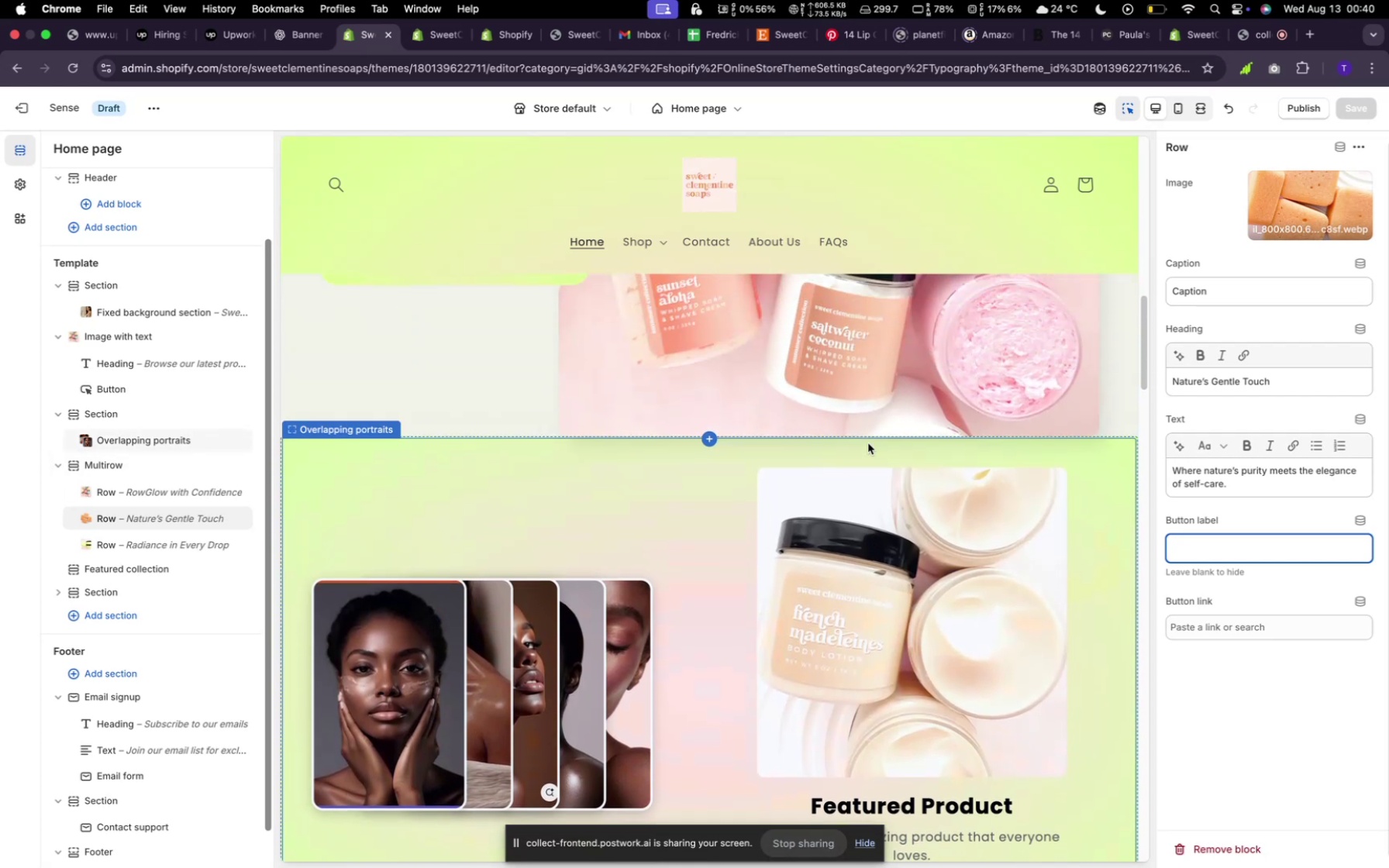 
scroll: coordinate [887, 431], scroll_direction: down, amount: 98.0
 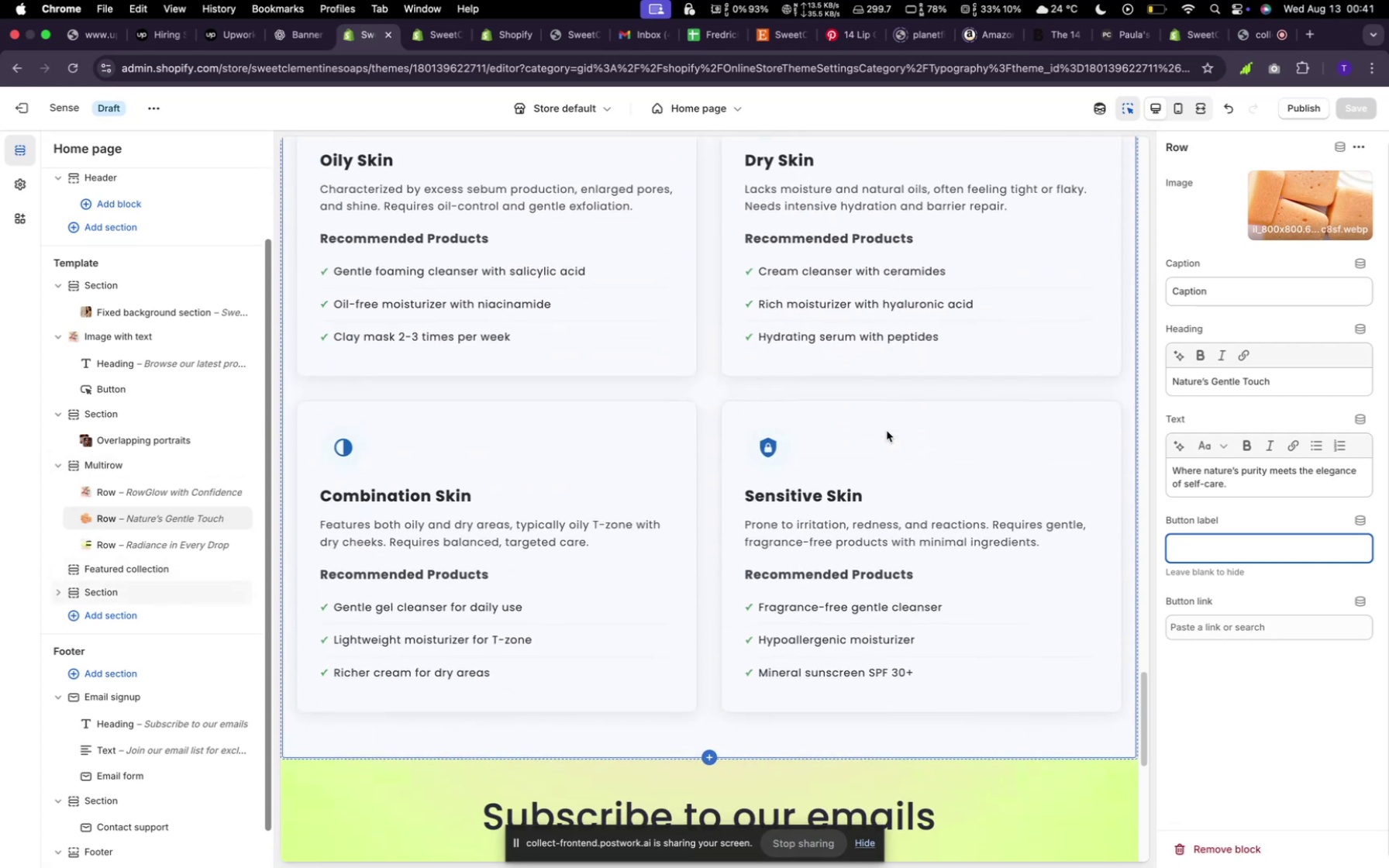 
scroll: coordinate [882, 434], scroll_direction: up, amount: 155.0
 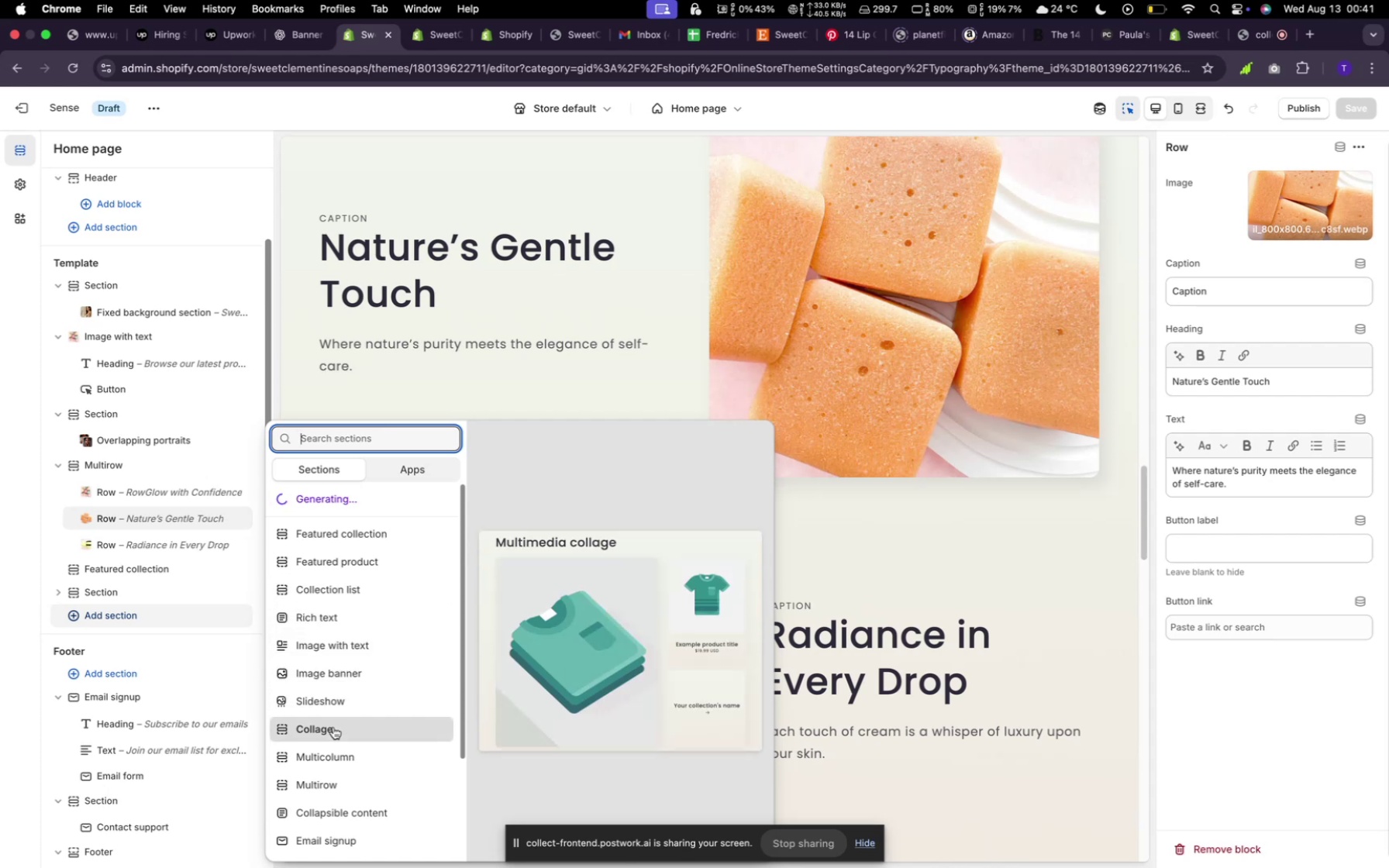 
wait(23.22)
 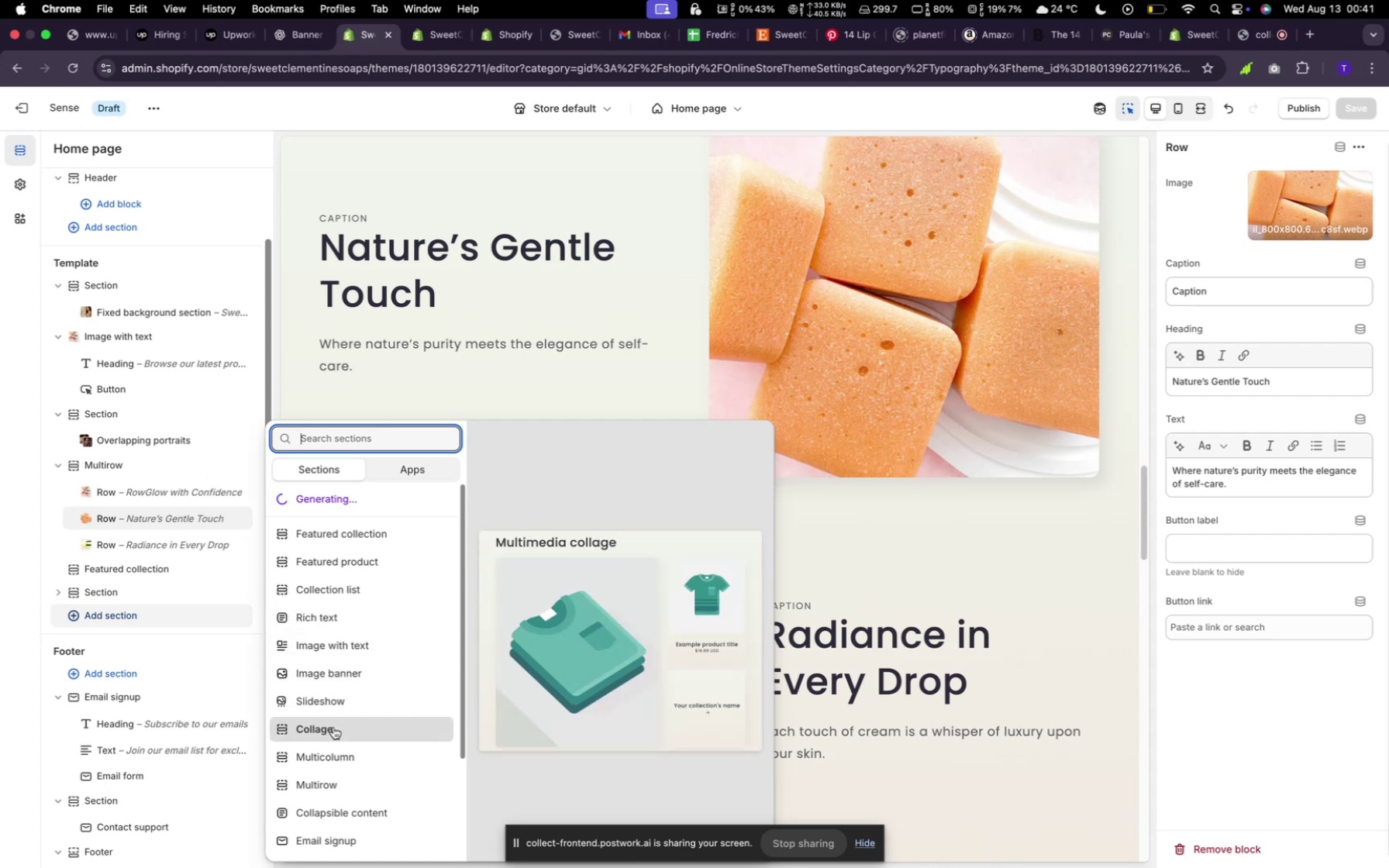 
scroll: coordinate [317, 765], scroll_direction: down, amount: 10.0
 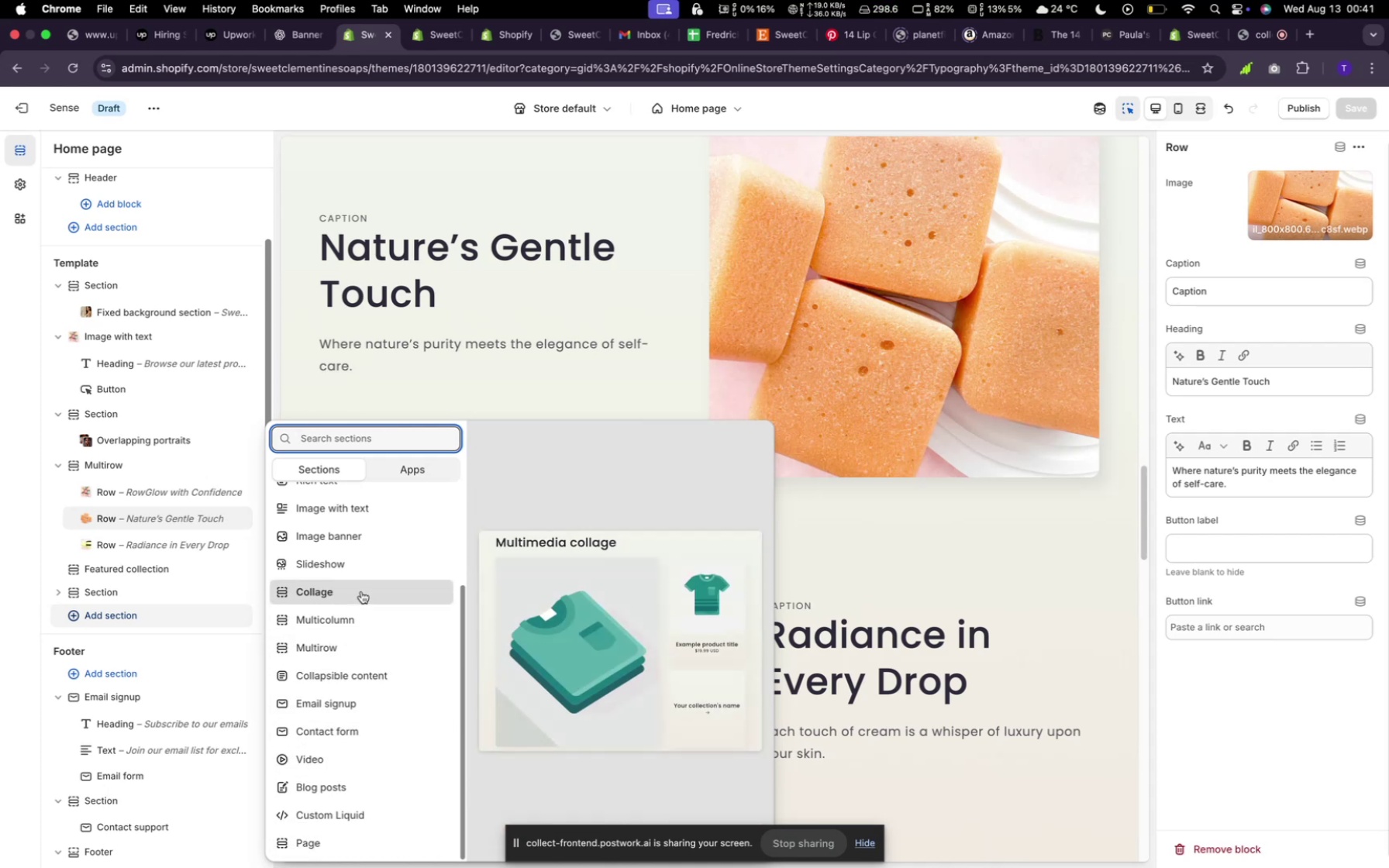 
wait(11.88)
 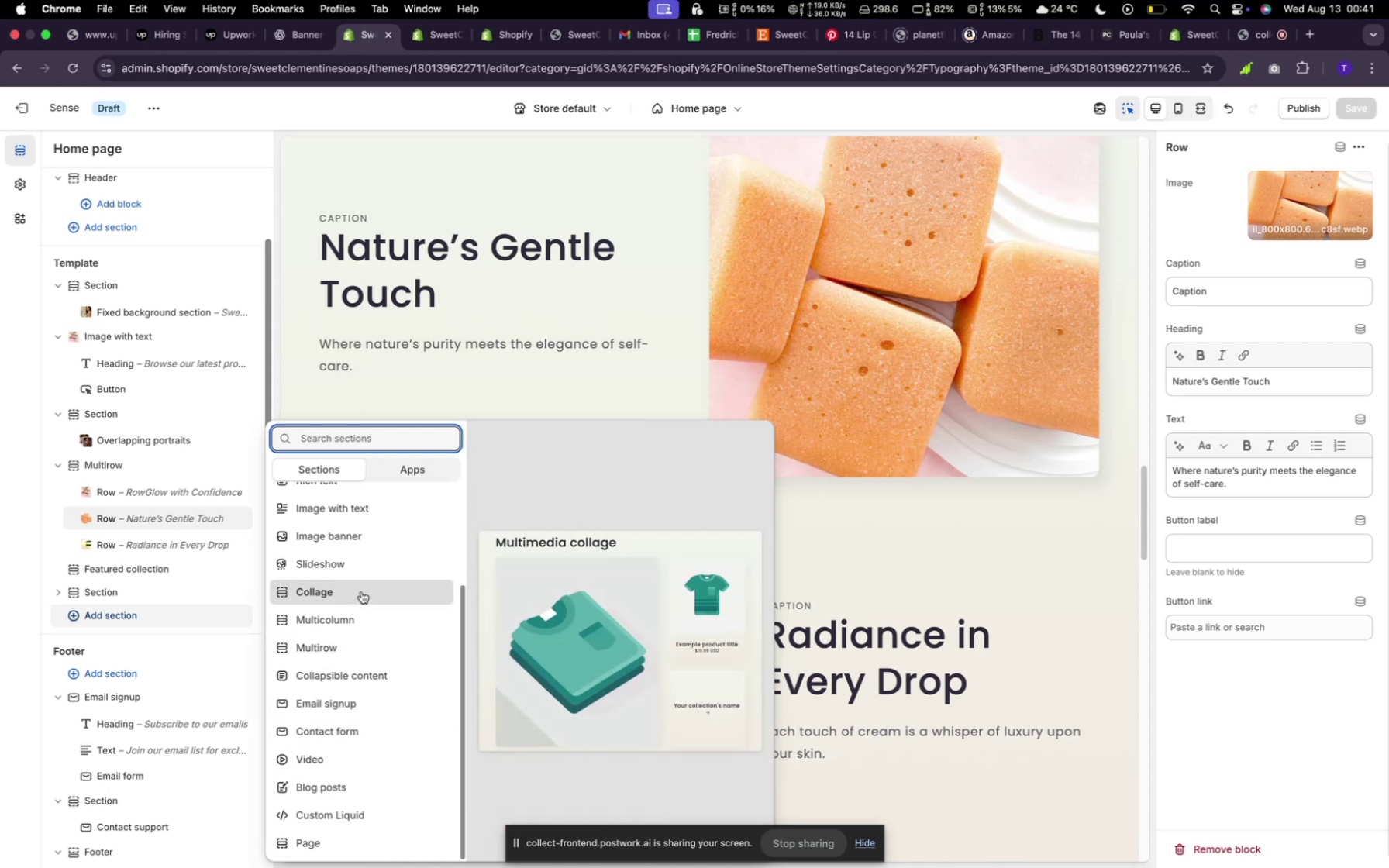 
scroll: coordinate [351, 546], scroll_direction: up, amount: 18.0
 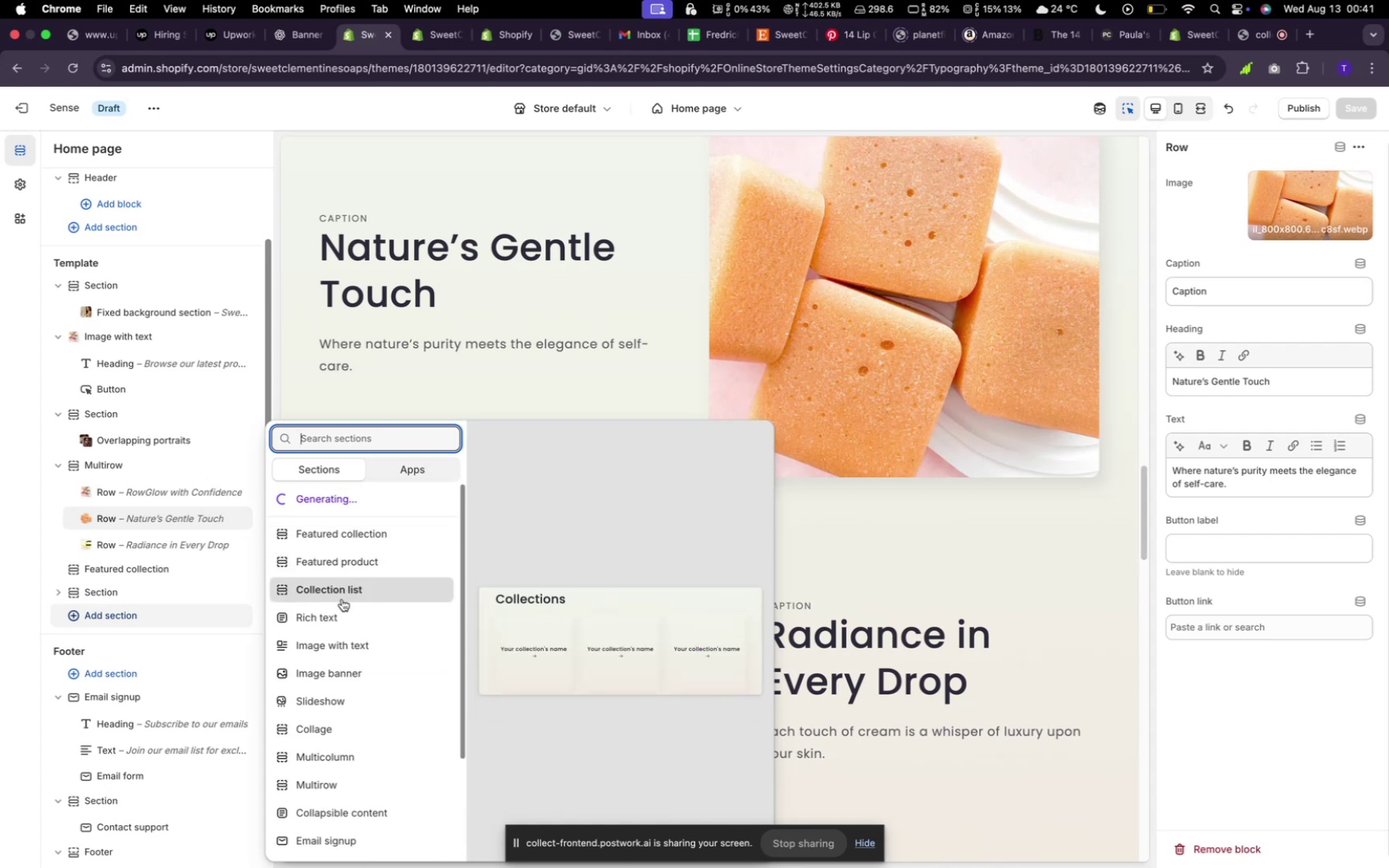 
wait(7.58)
 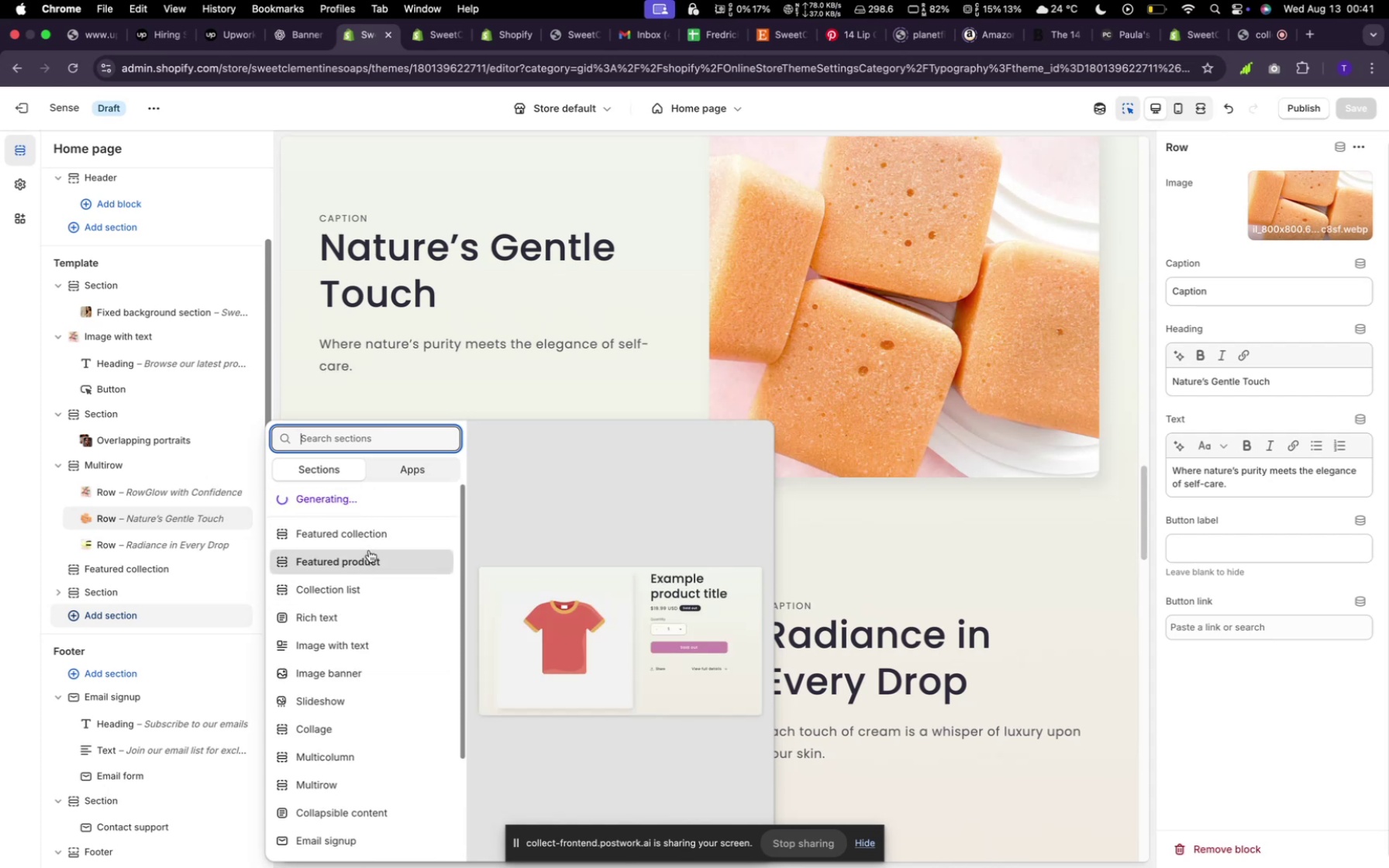 
left_click([645, 342])
 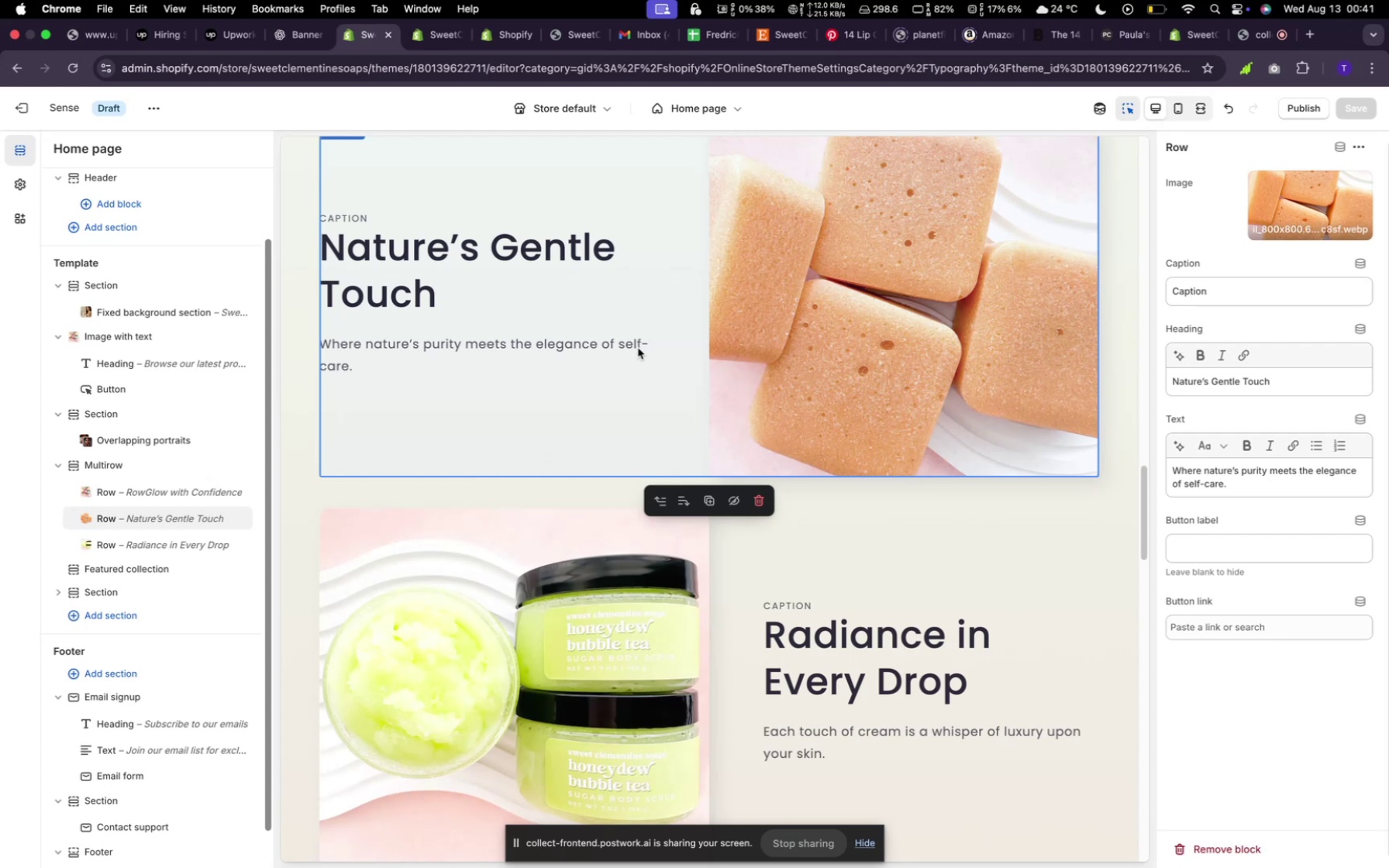 
scroll: coordinate [653, 347], scroll_direction: up, amount: 112.0
 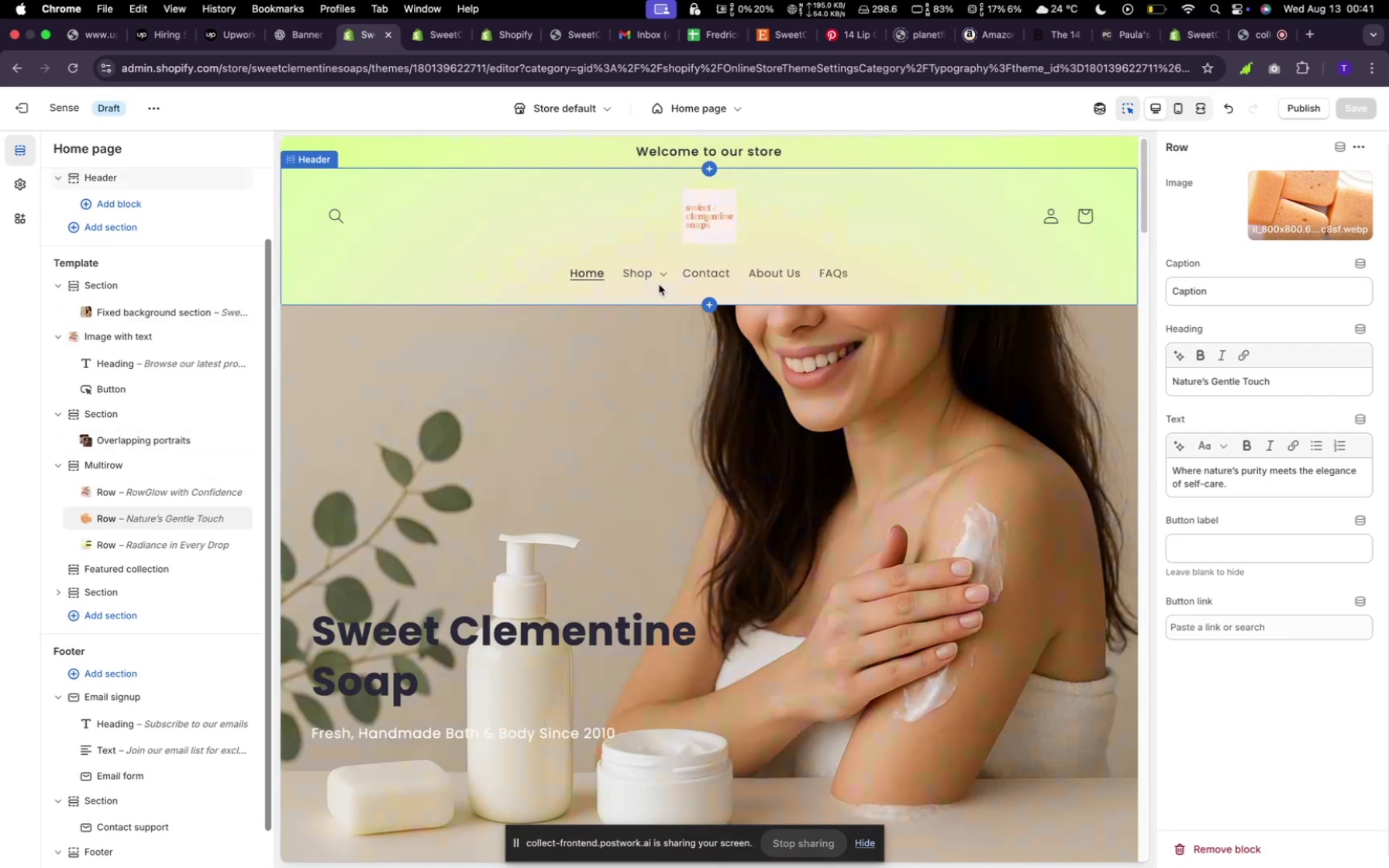 
left_click([660, 281])
 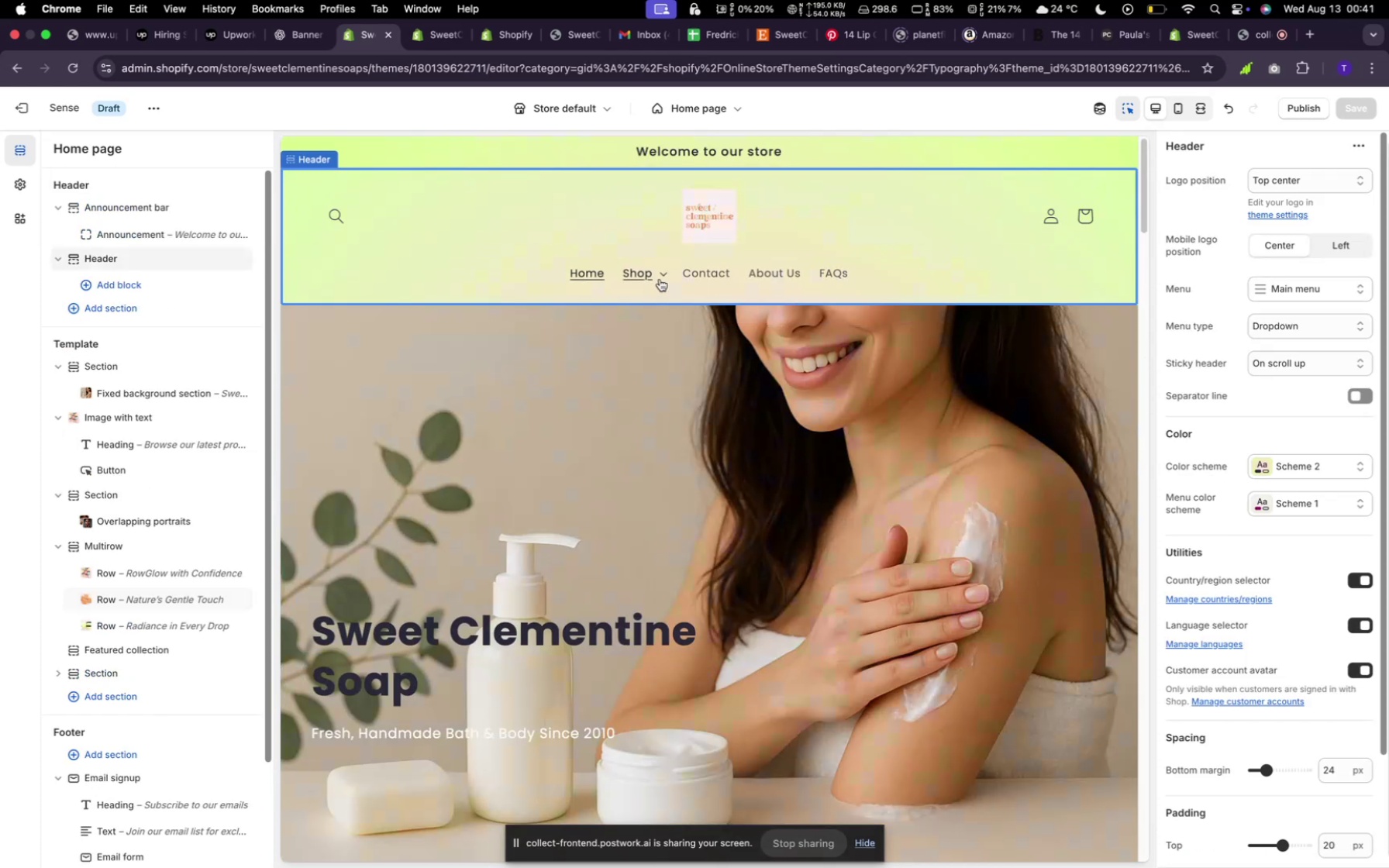 
left_click([660, 279])
 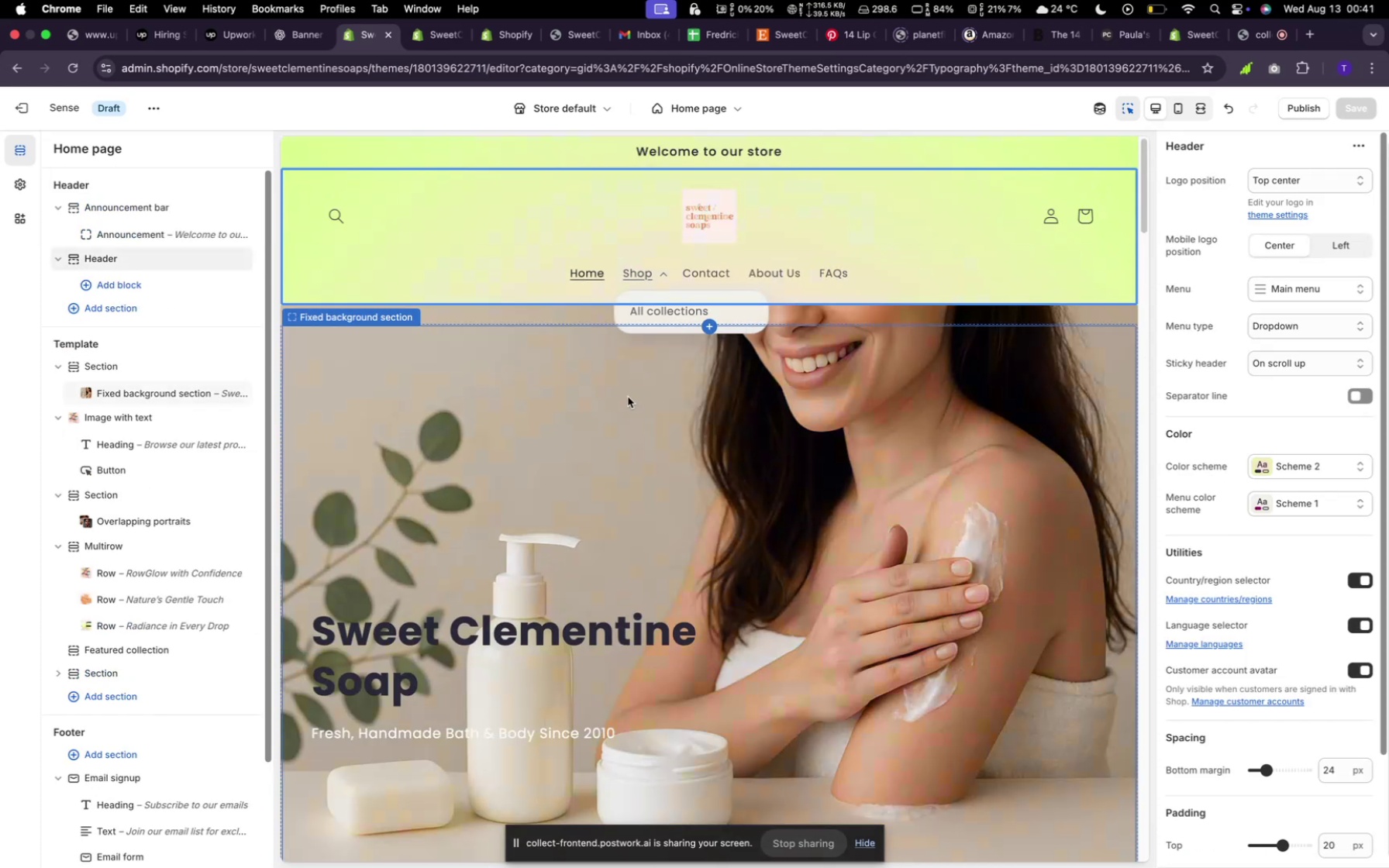 
left_click([627, 398])
 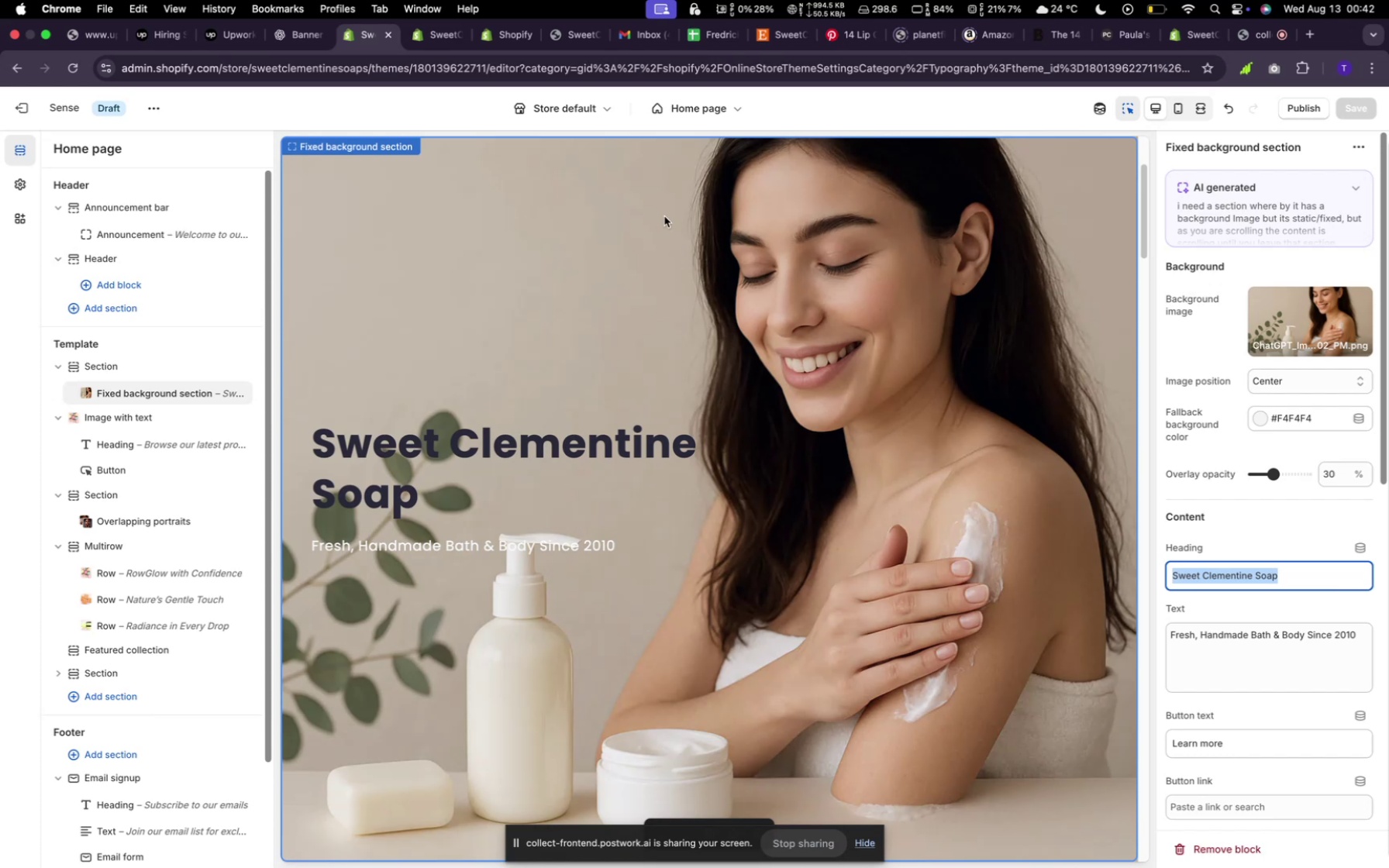 
scroll: coordinate [695, 325], scroll_direction: up, amount: 16.0
 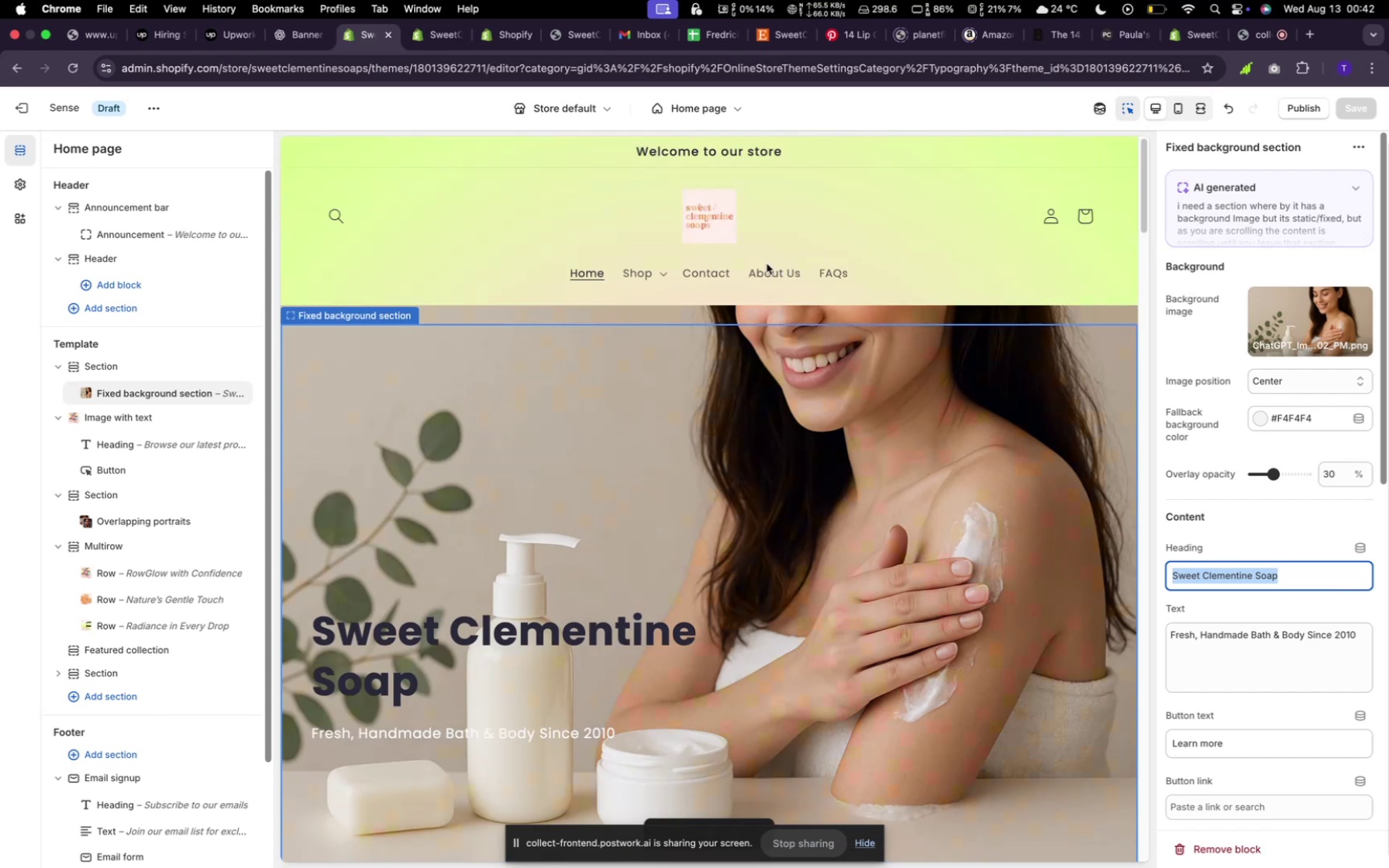 
left_click([767, 282])
 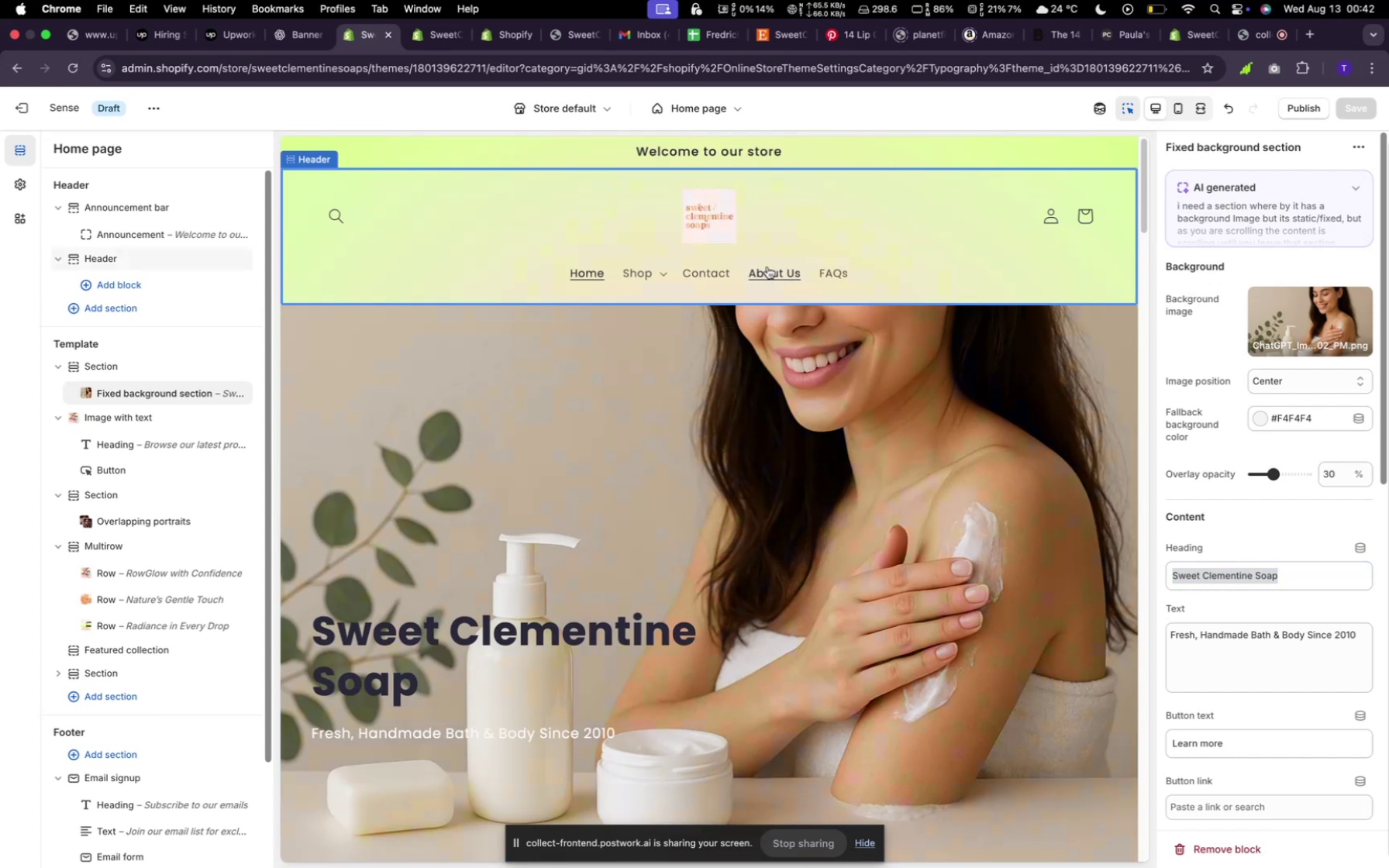 
left_click([768, 271])
 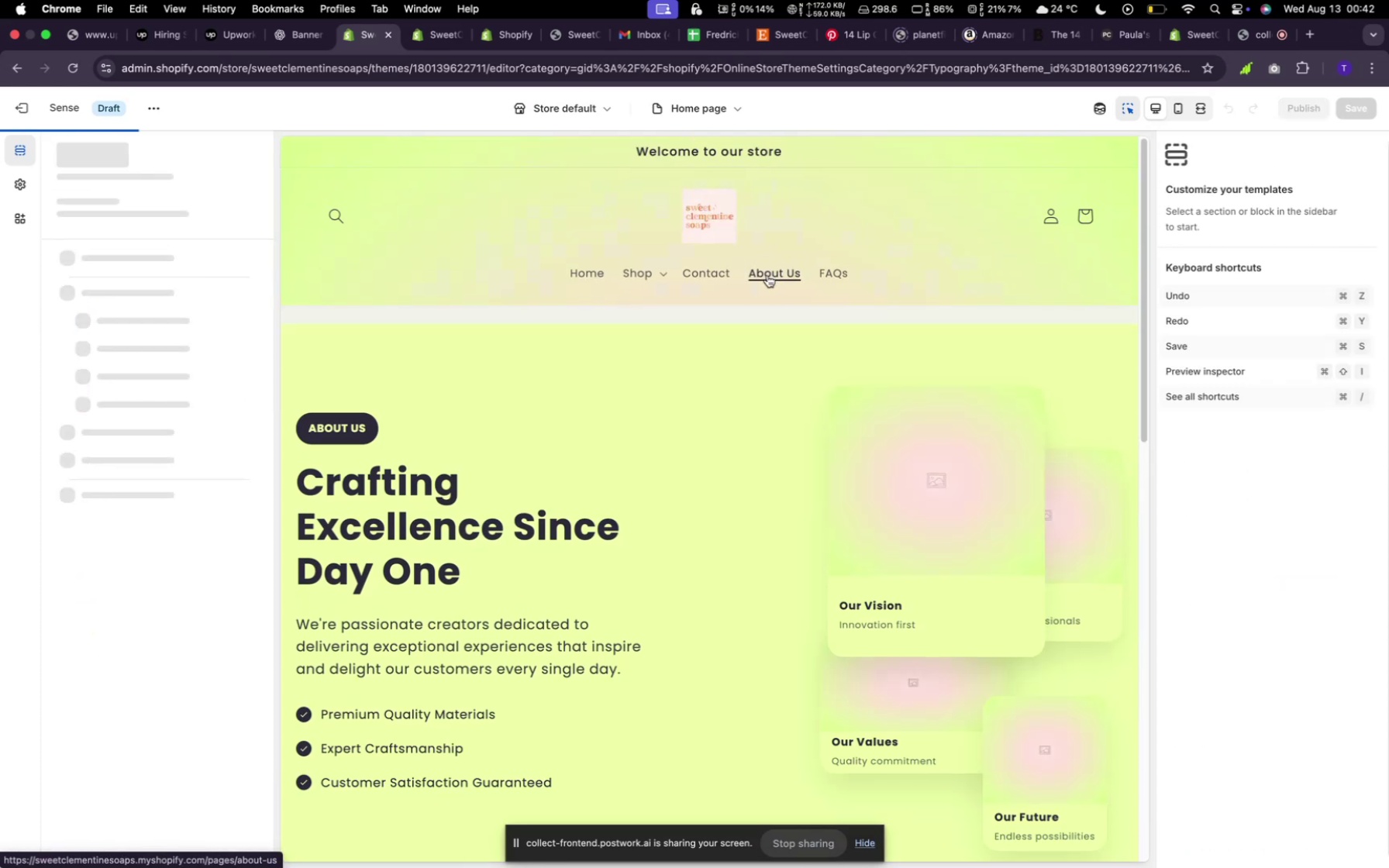 
scroll: coordinate [728, 451], scroll_direction: down, amount: 22.0
 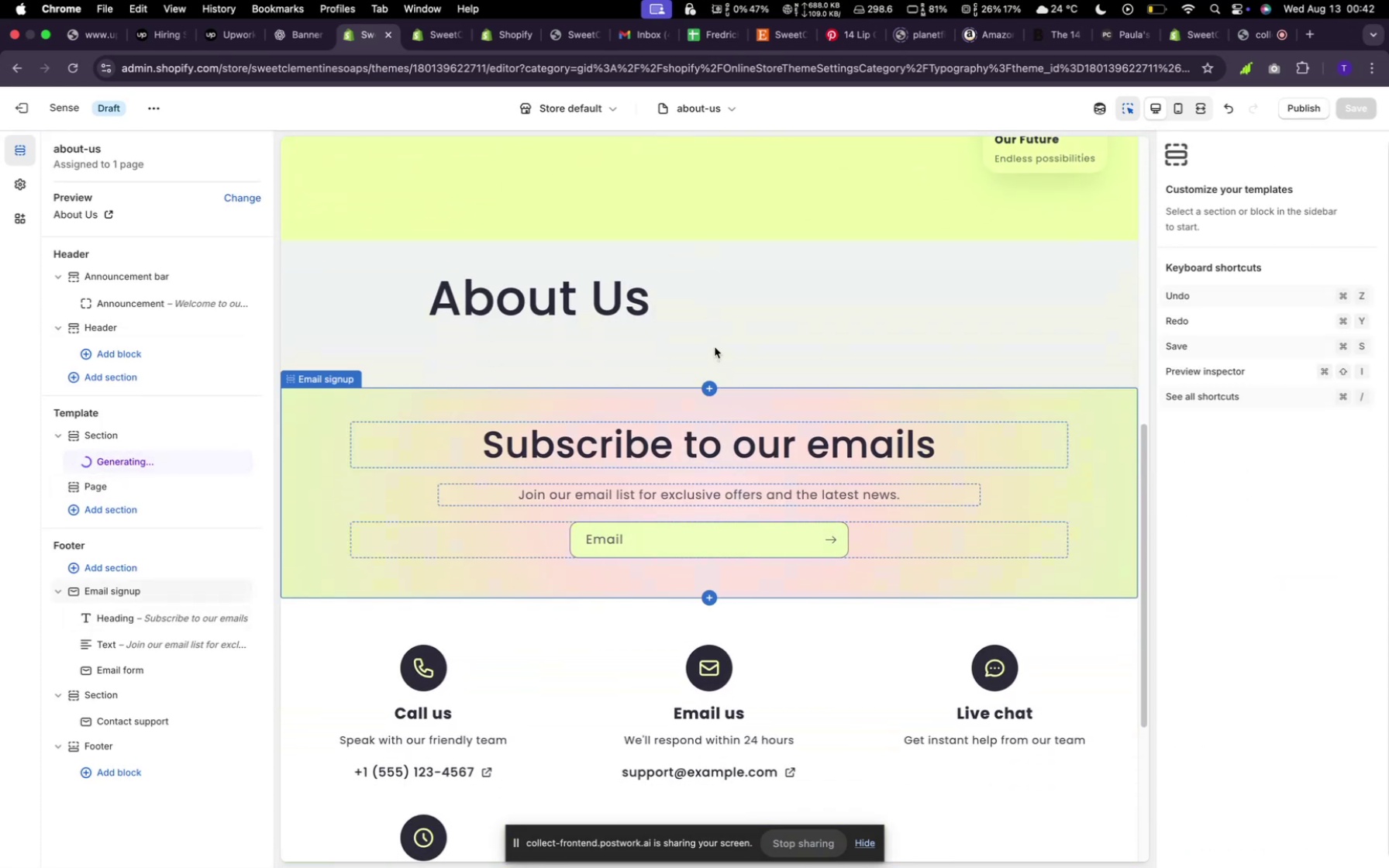 
left_click([715, 347])
 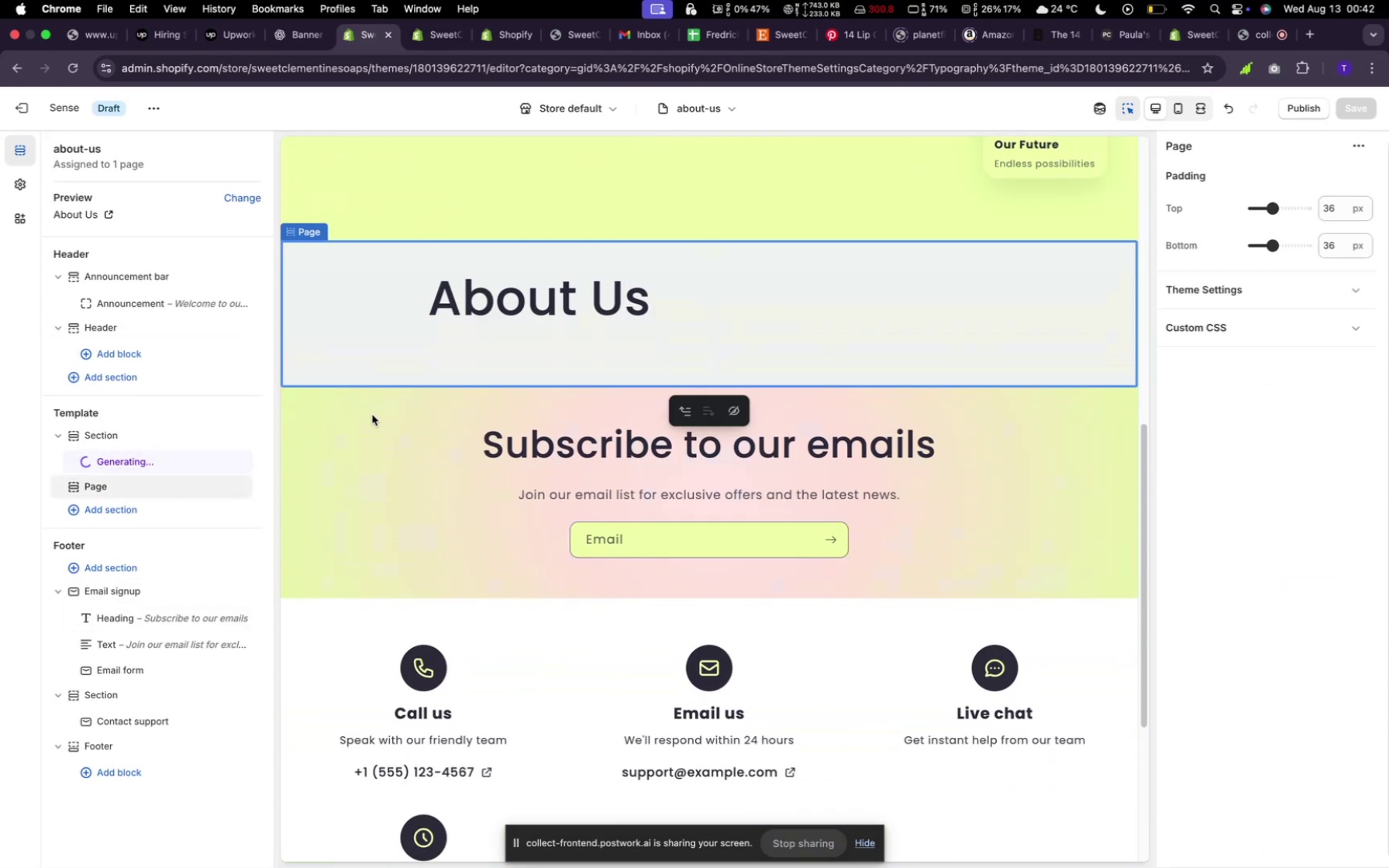 
mouse_move([229, 487])
 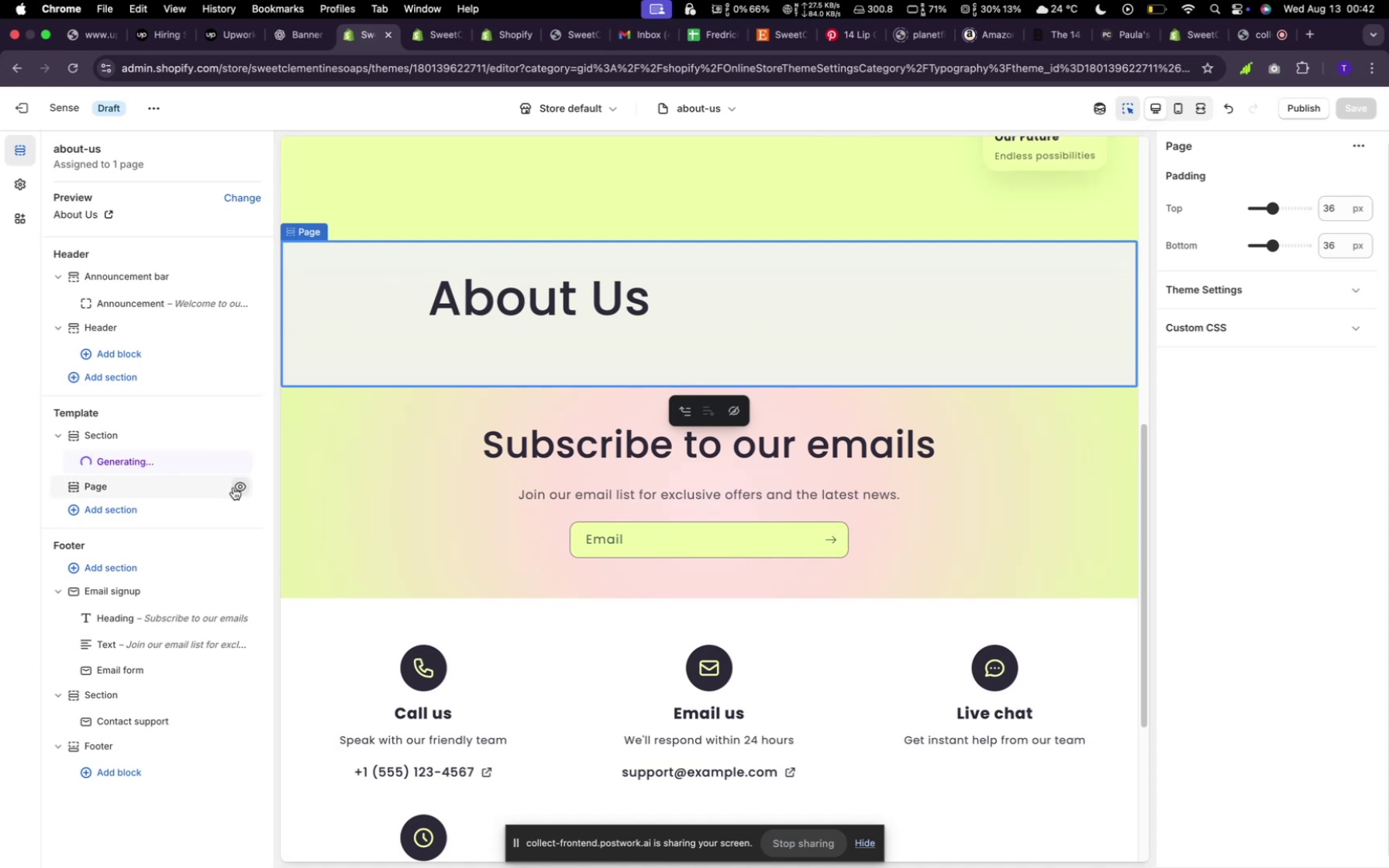 
left_click([233, 487])
 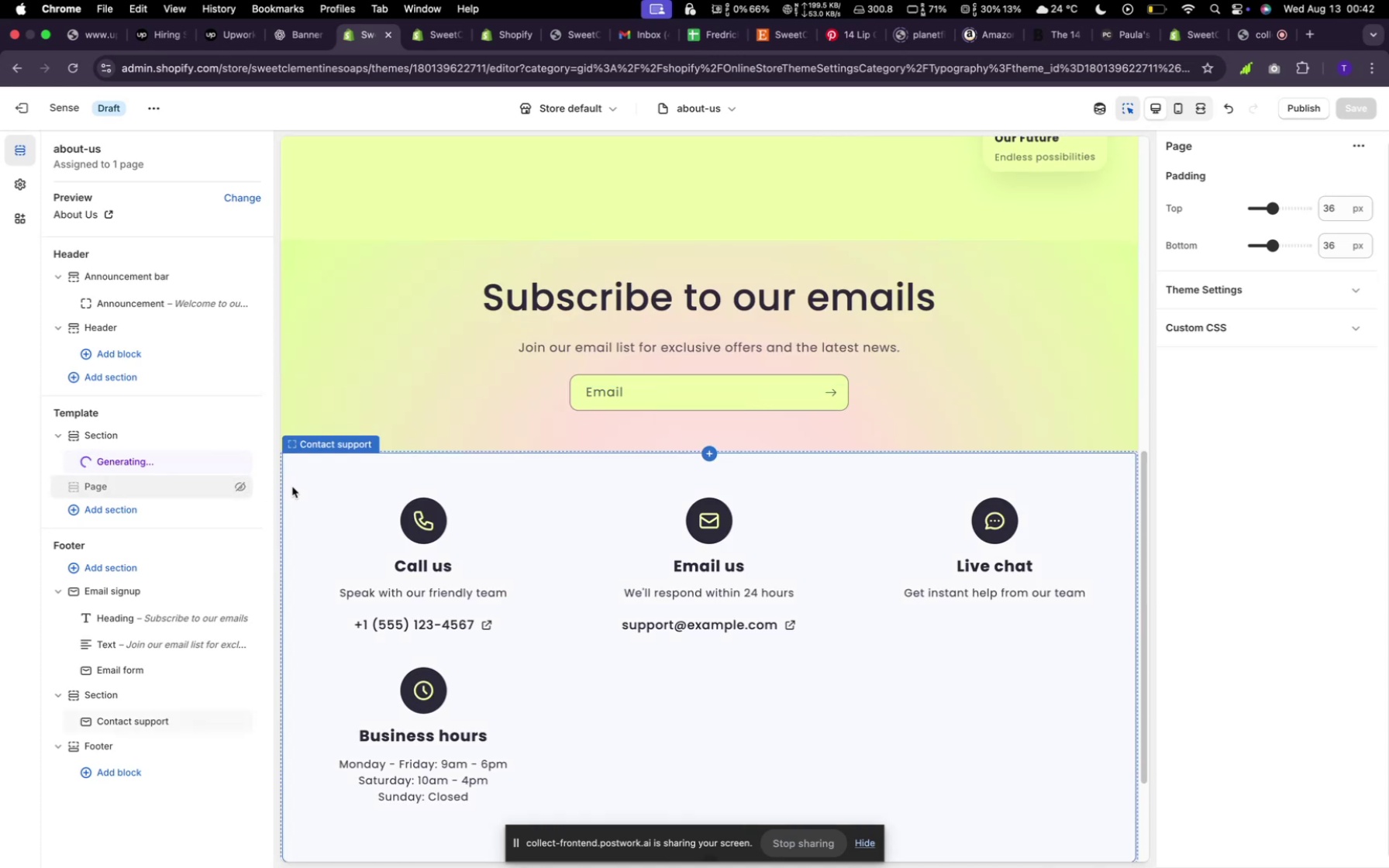 
scroll: coordinate [712, 377], scroll_direction: up, amount: 29.0
 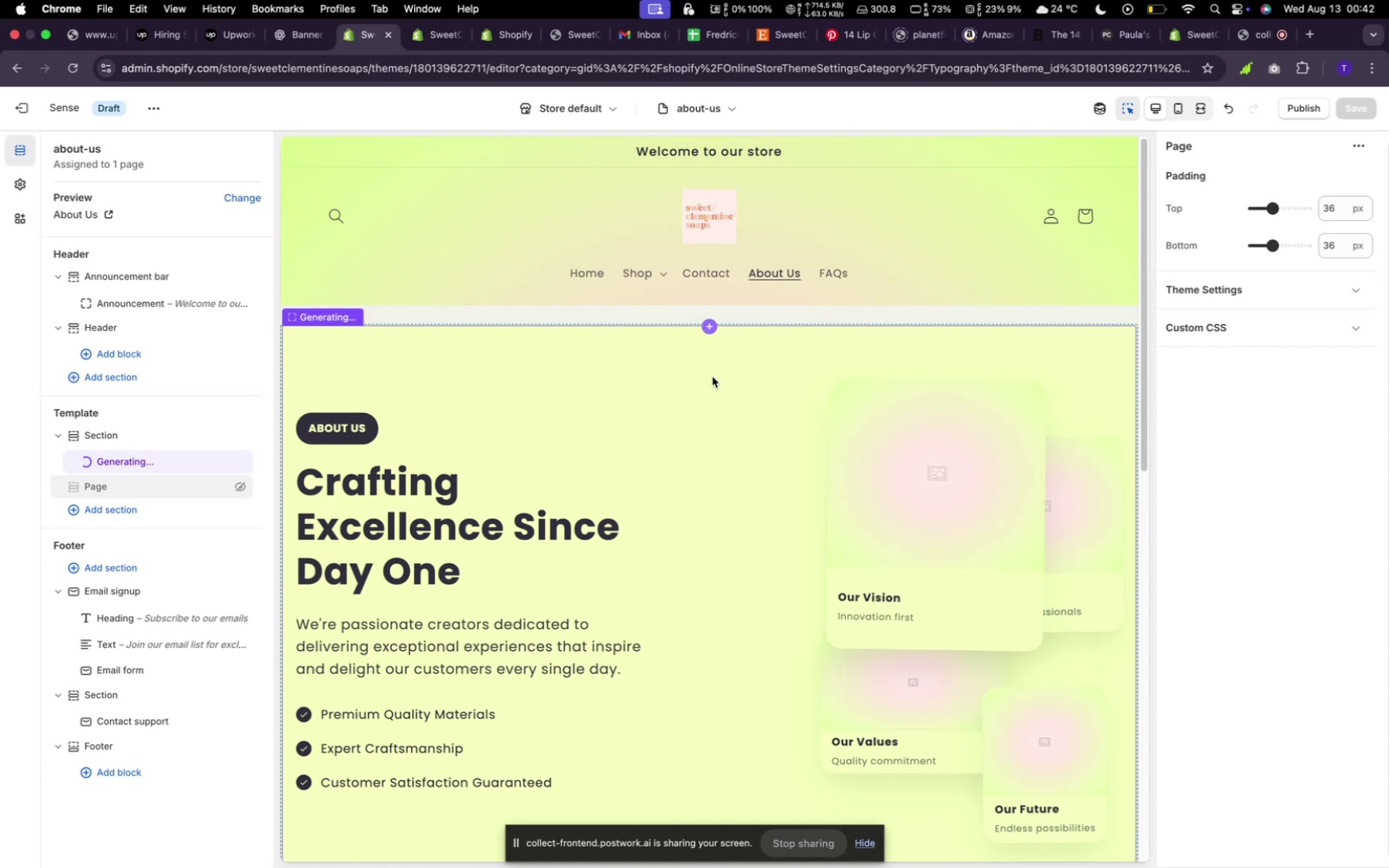 
wait(5.44)
 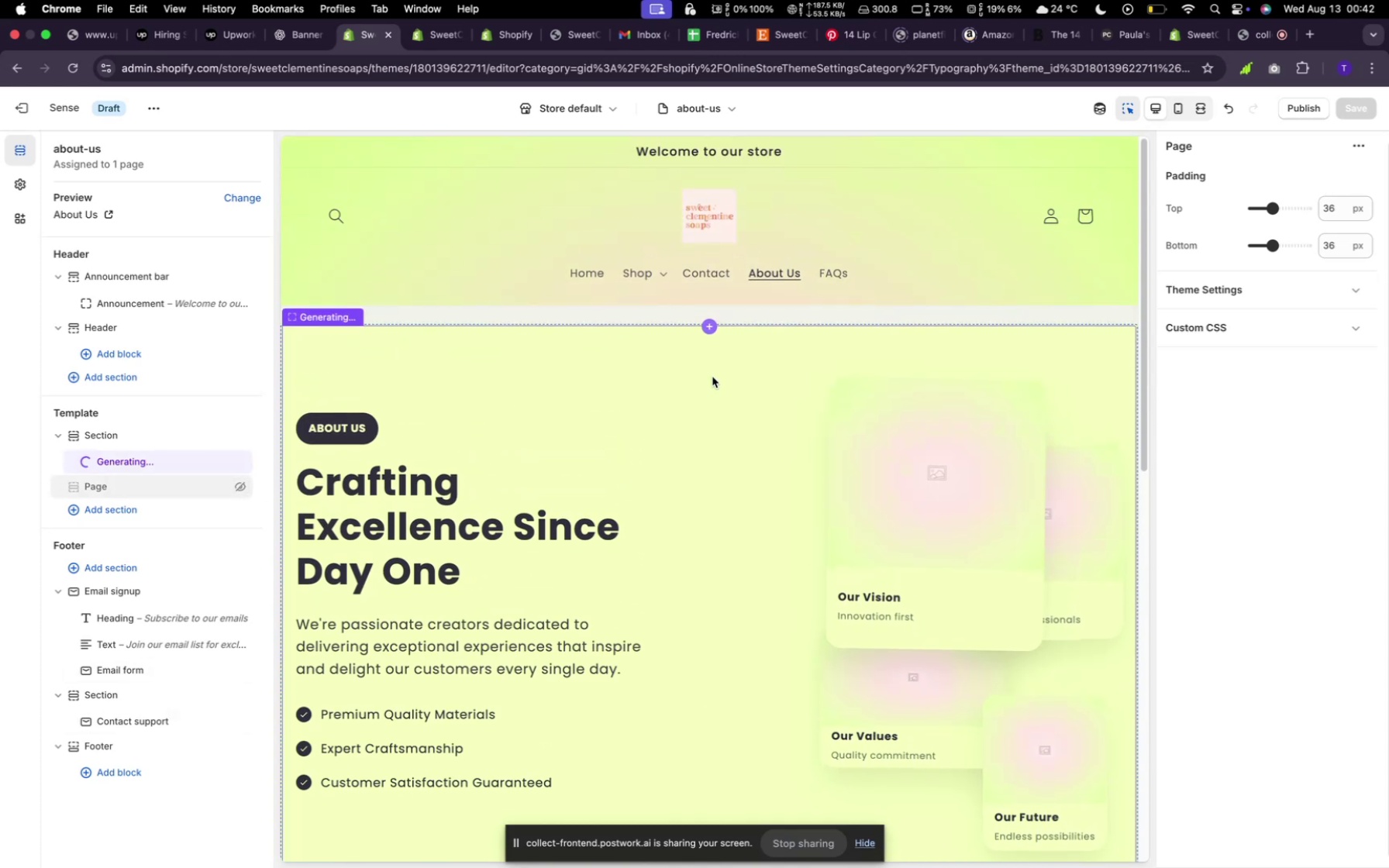 
left_click([613, 443])
 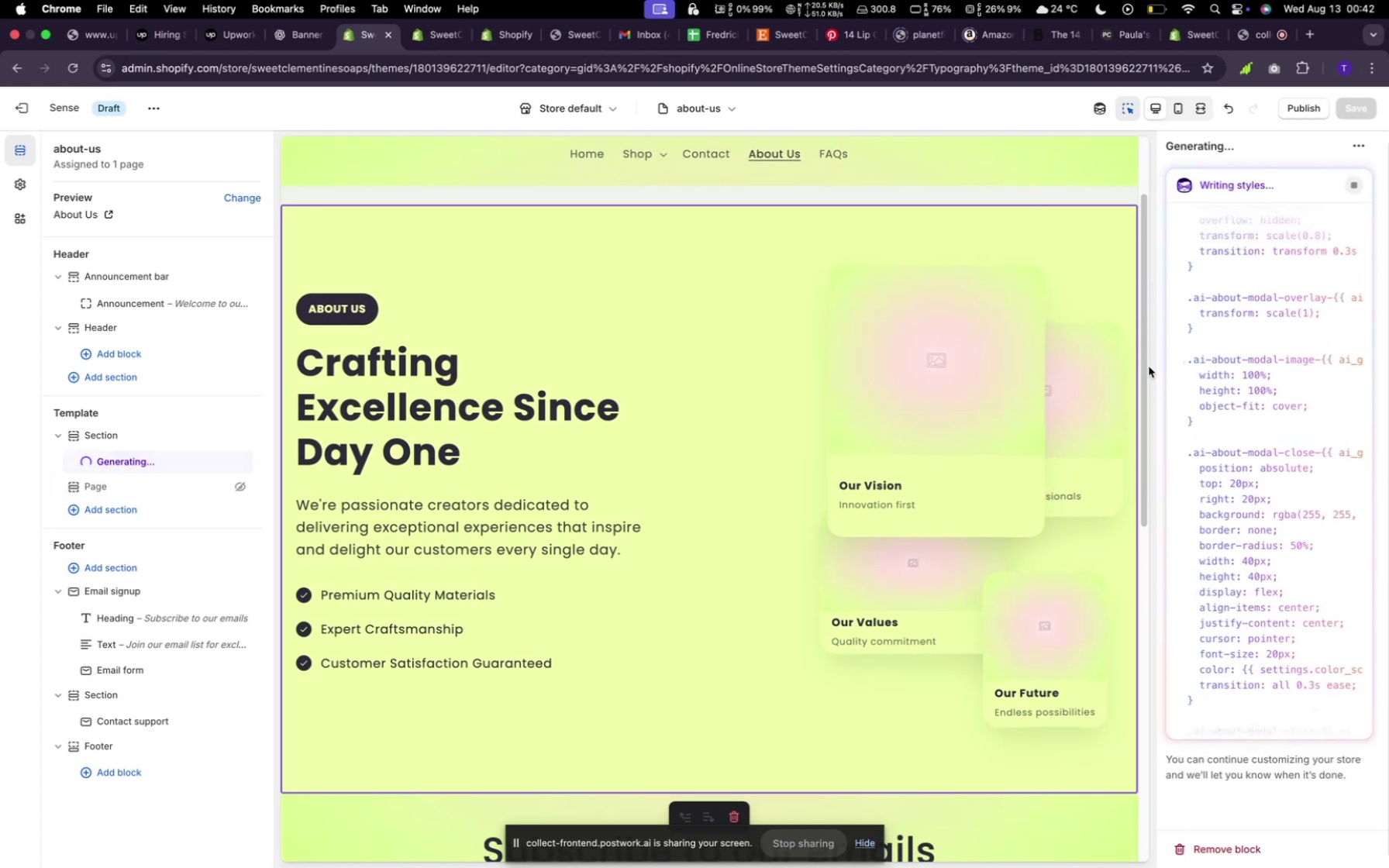 
wait(11.01)
 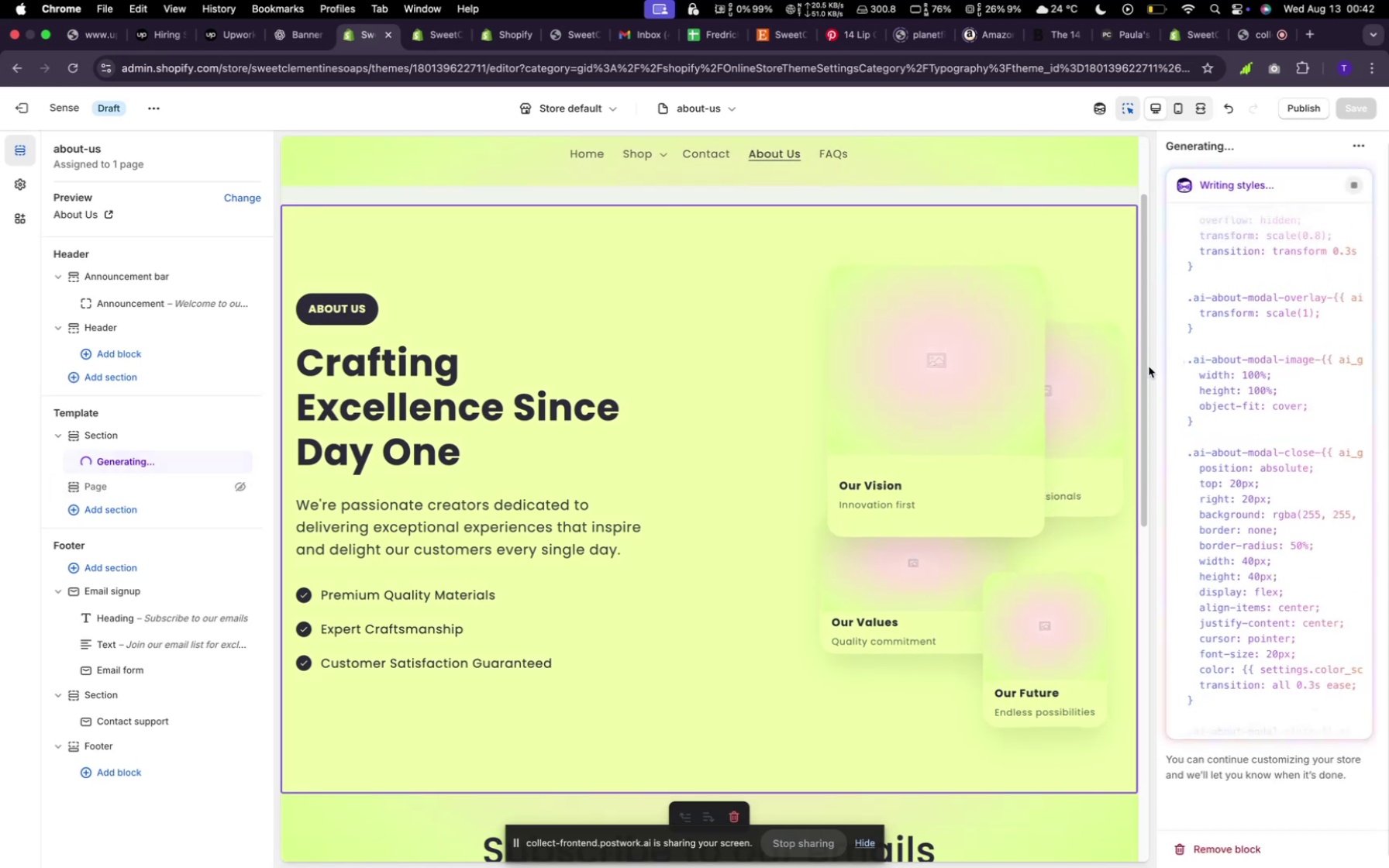 
left_click([68, 67])
 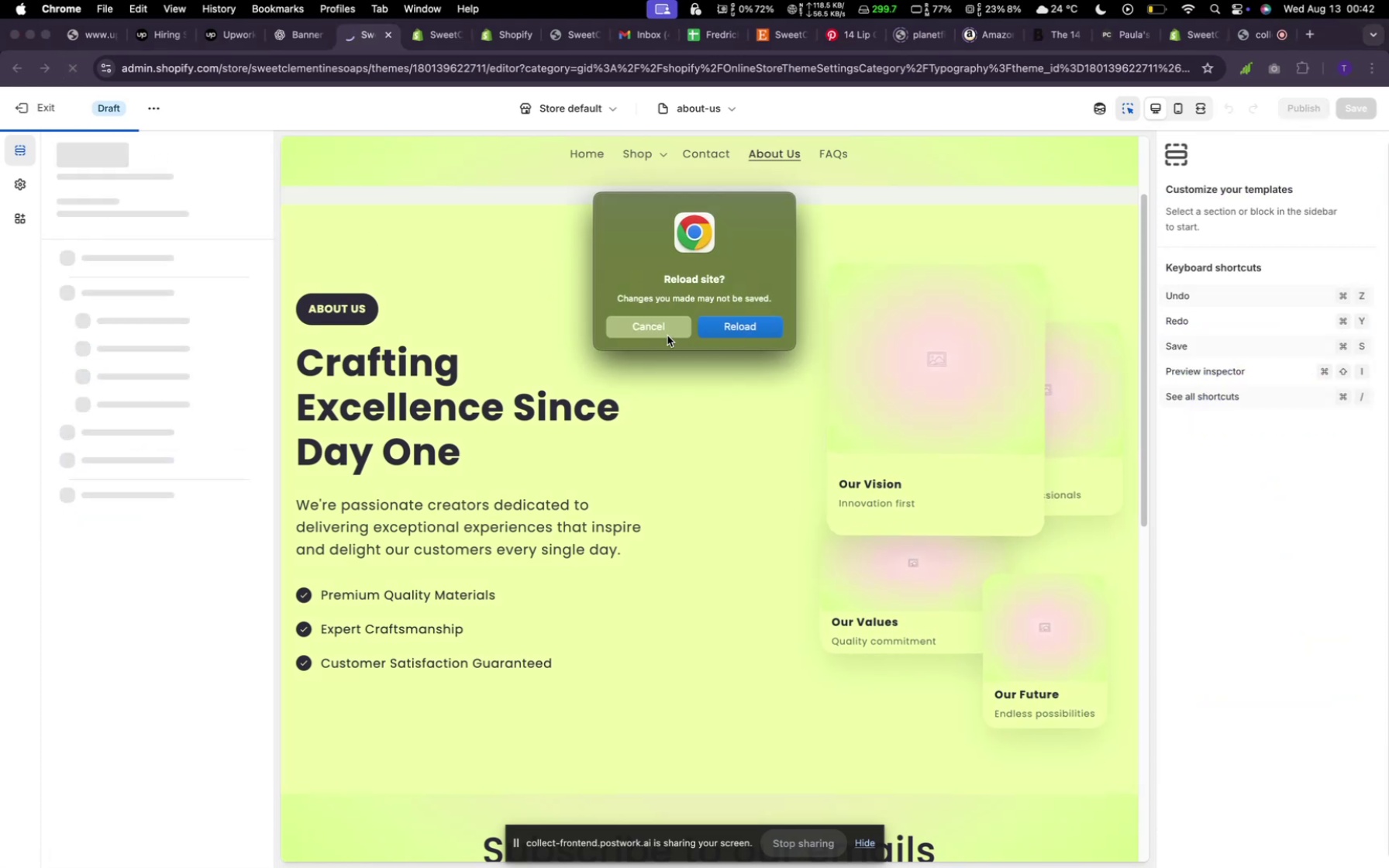 
left_click([667, 336])
 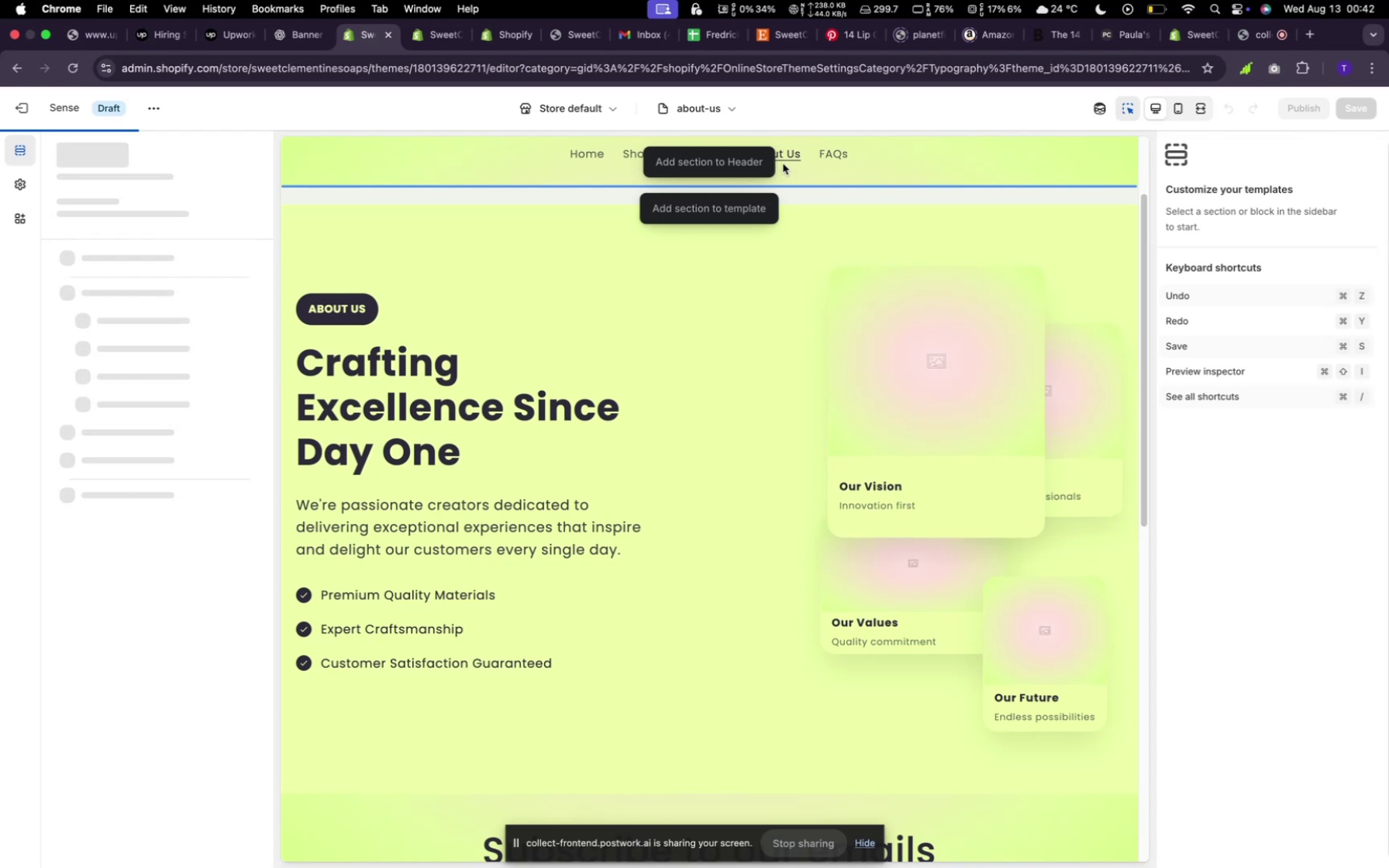 
left_click([816, 150])
 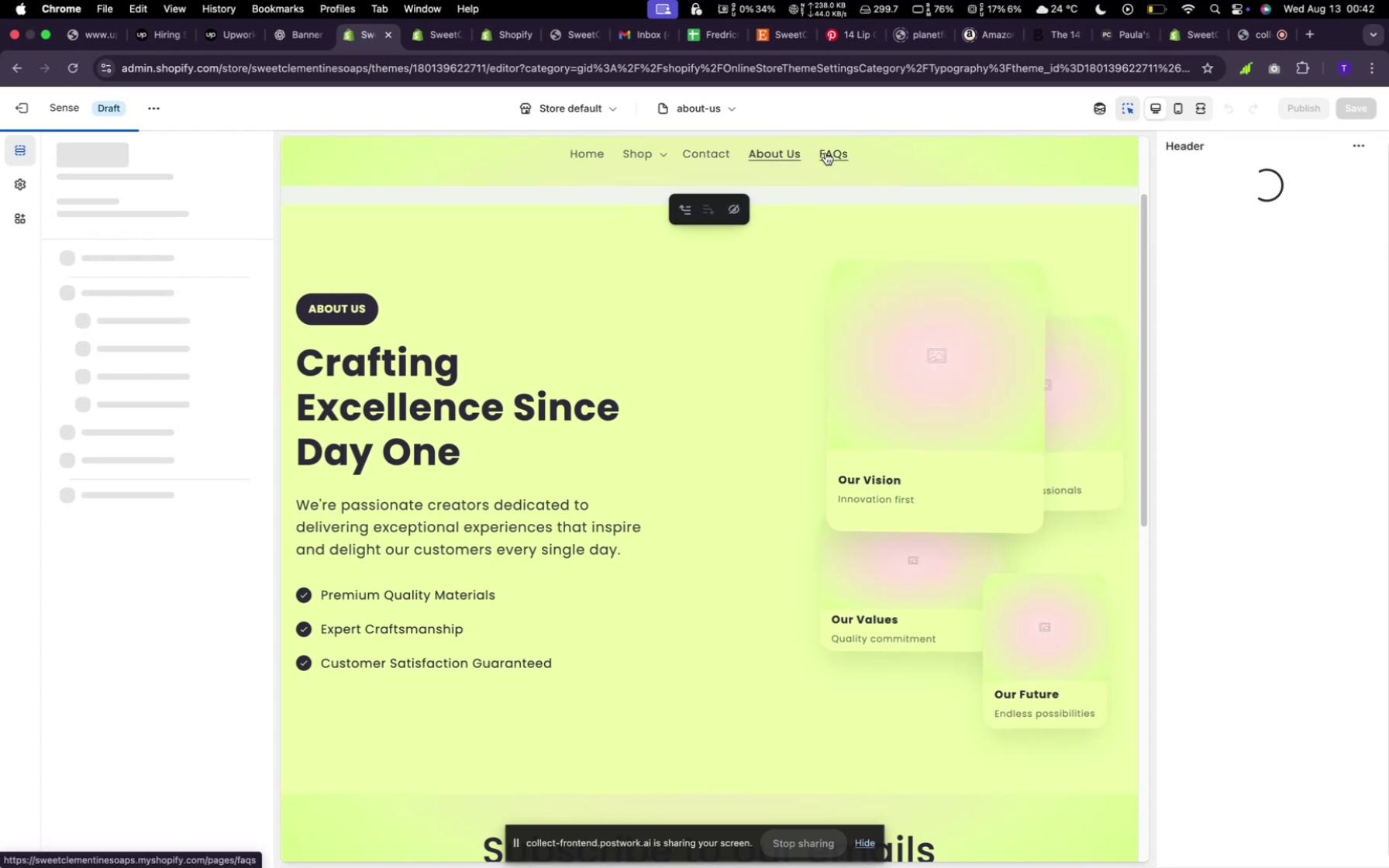 
left_click([825, 153])
 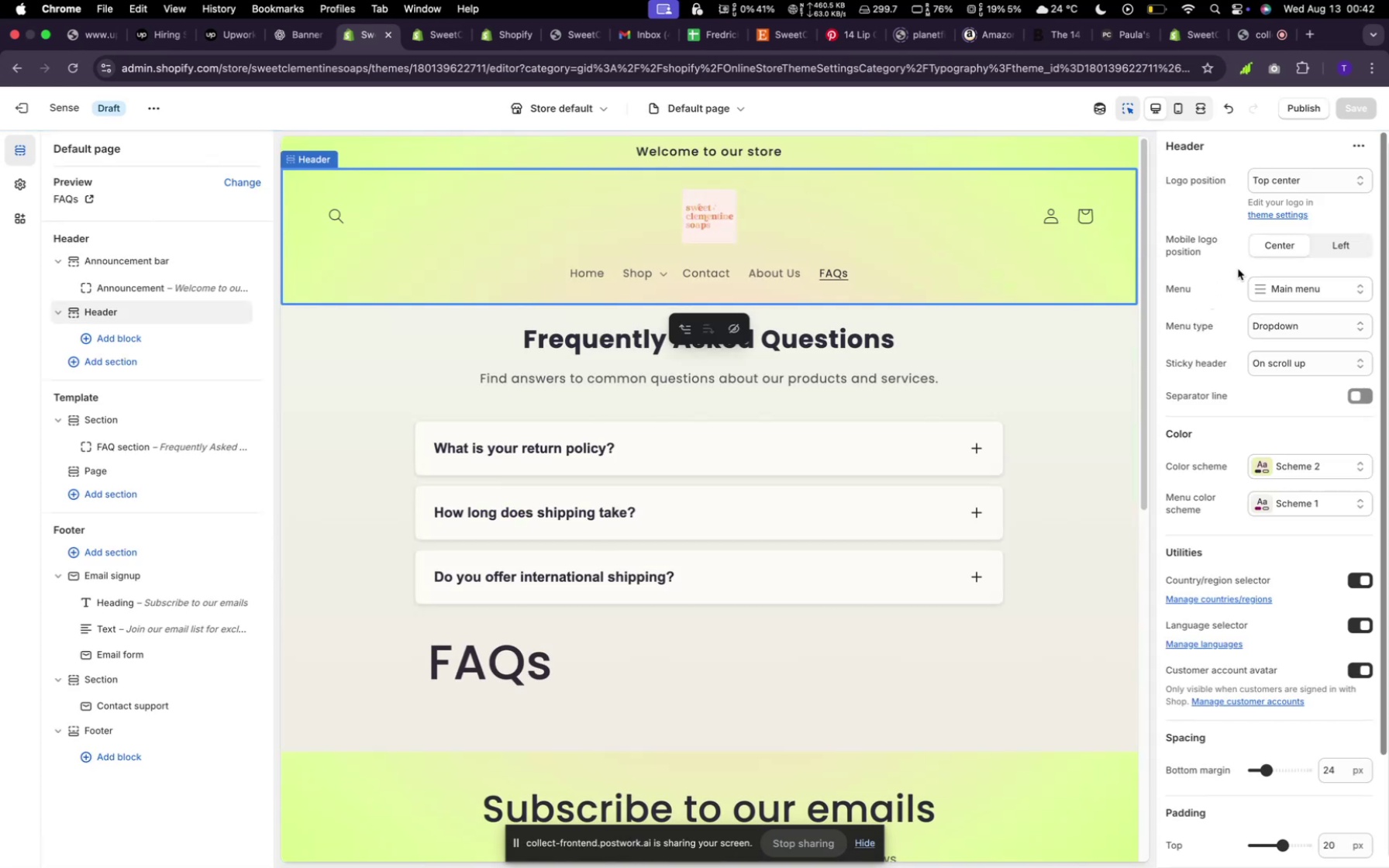 
scroll: coordinate [1115, 400], scroll_direction: up, amount: 7.0
 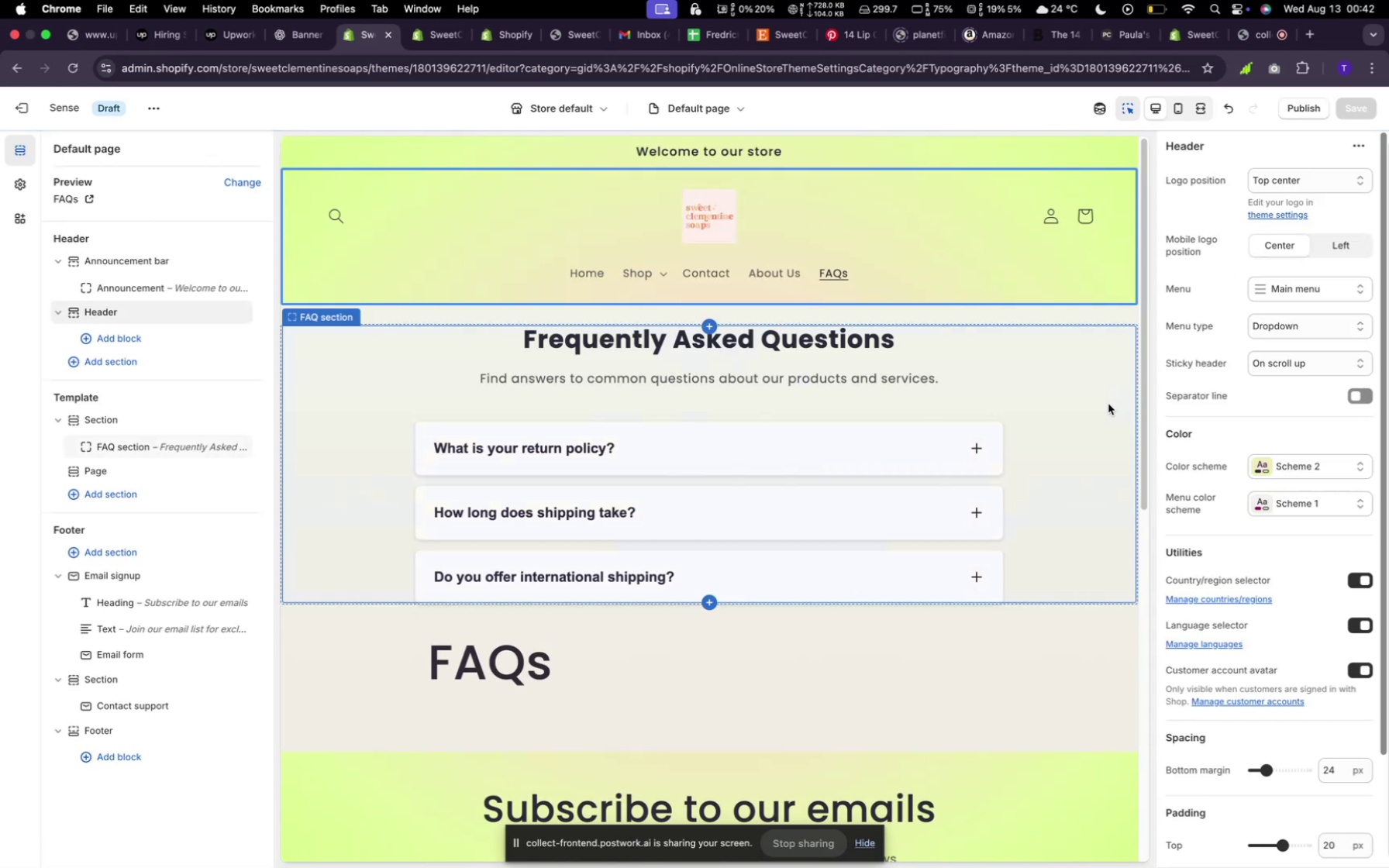 
scroll: coordinate [1108, 405], scroll_direction: down, amount: 5.0
 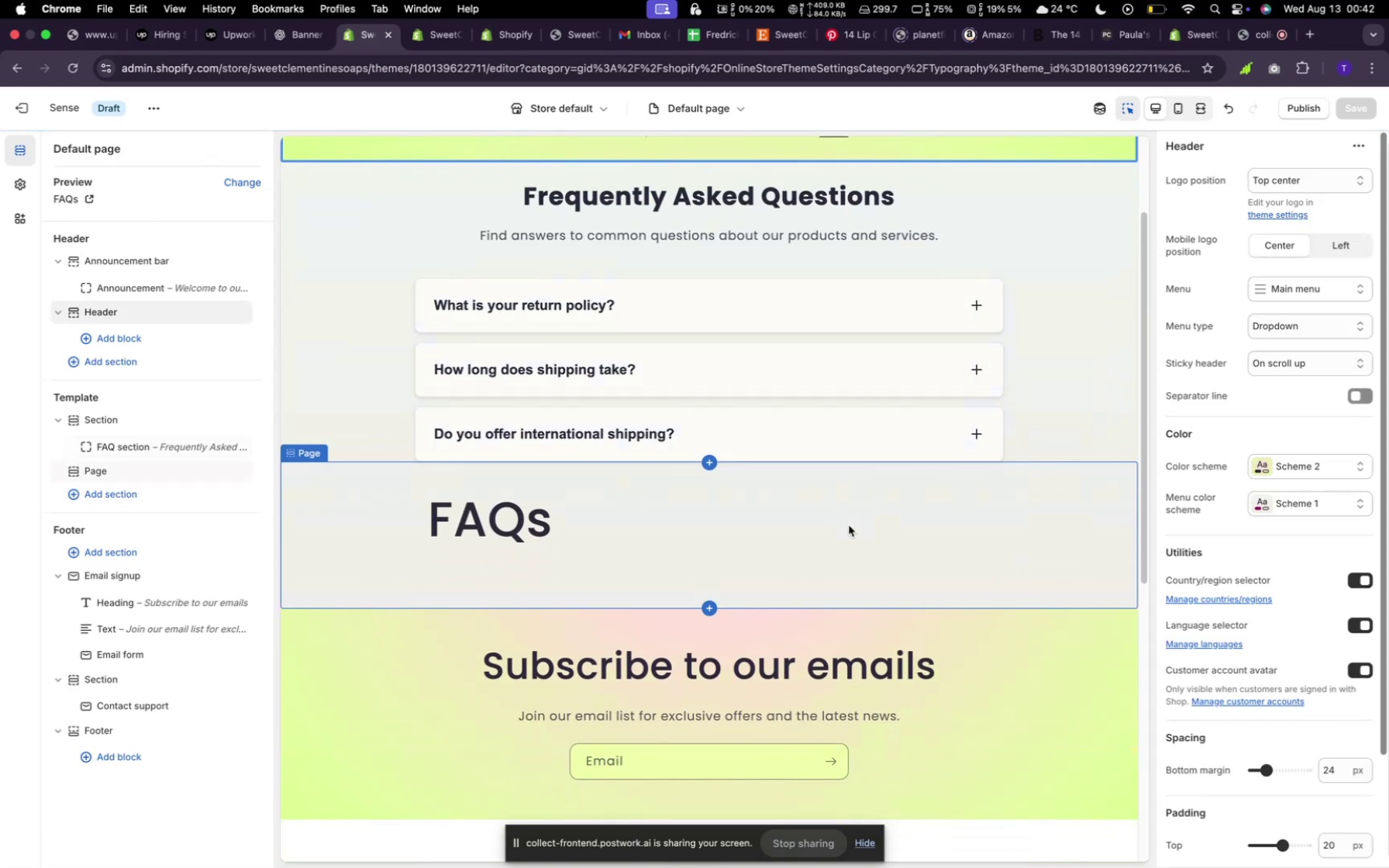 
left_click([849, 525])
 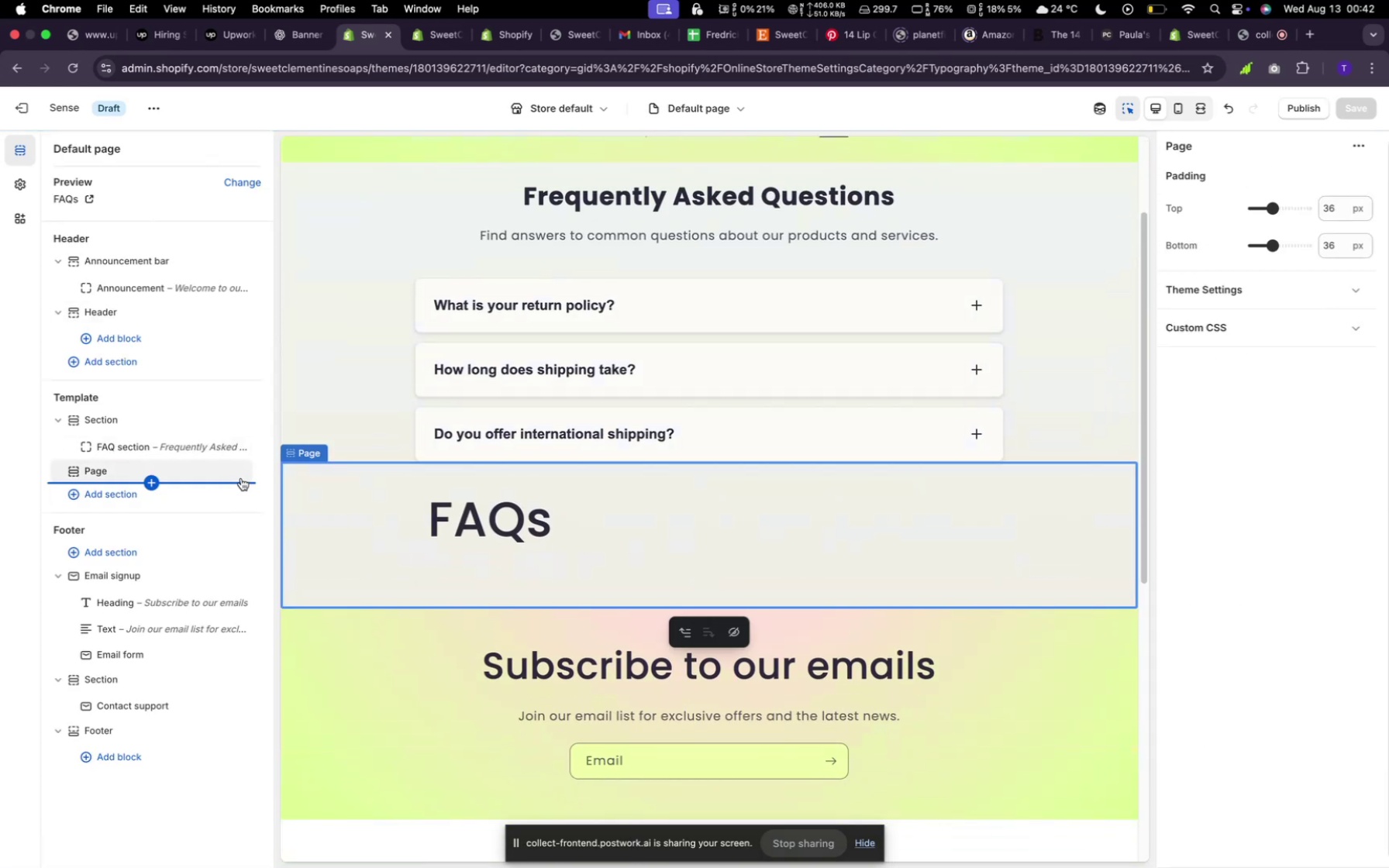 
left_click([241, 468])
 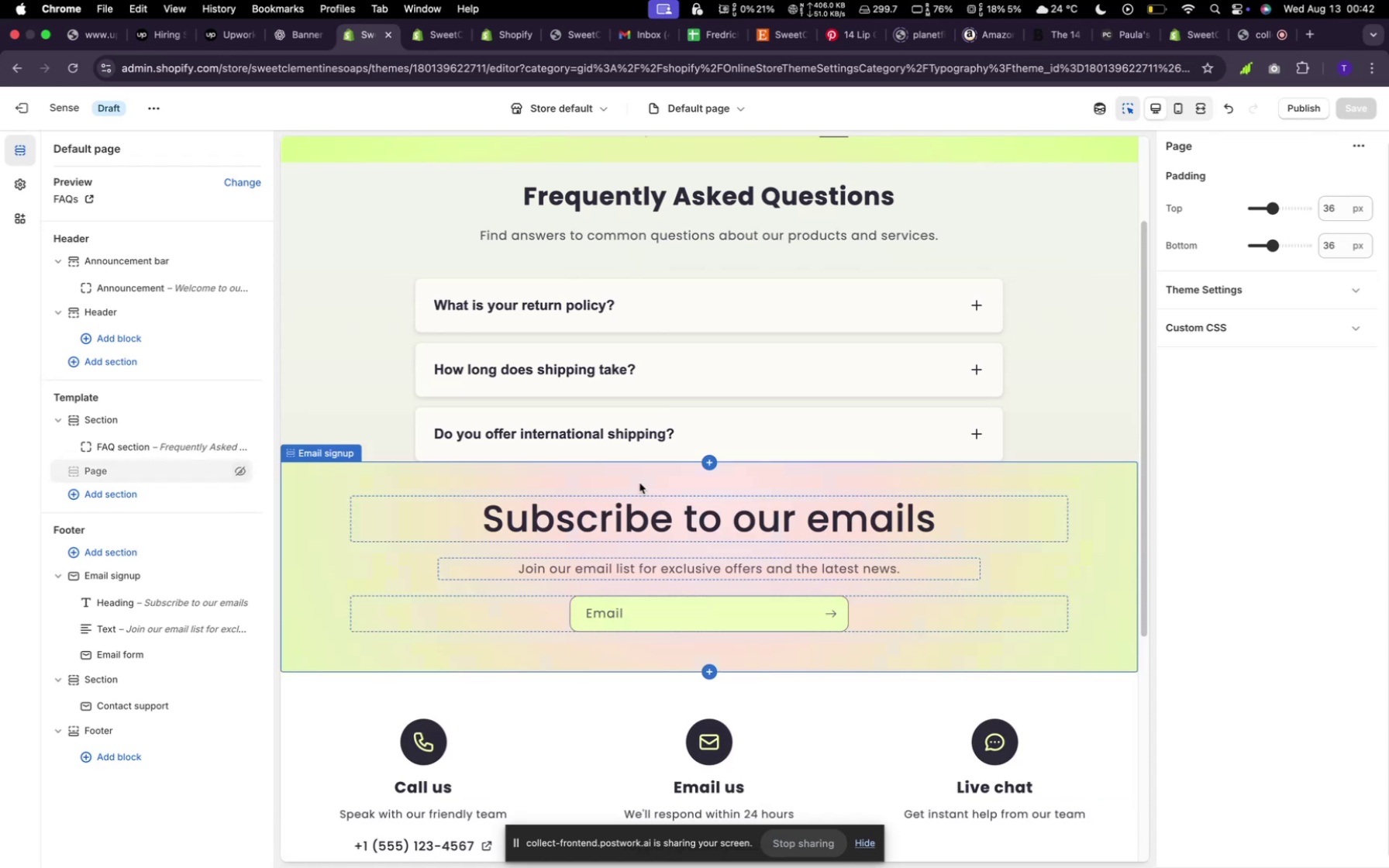 
scroll: coordinate [791, 513], scroll_direction: up, amount: 9.0
 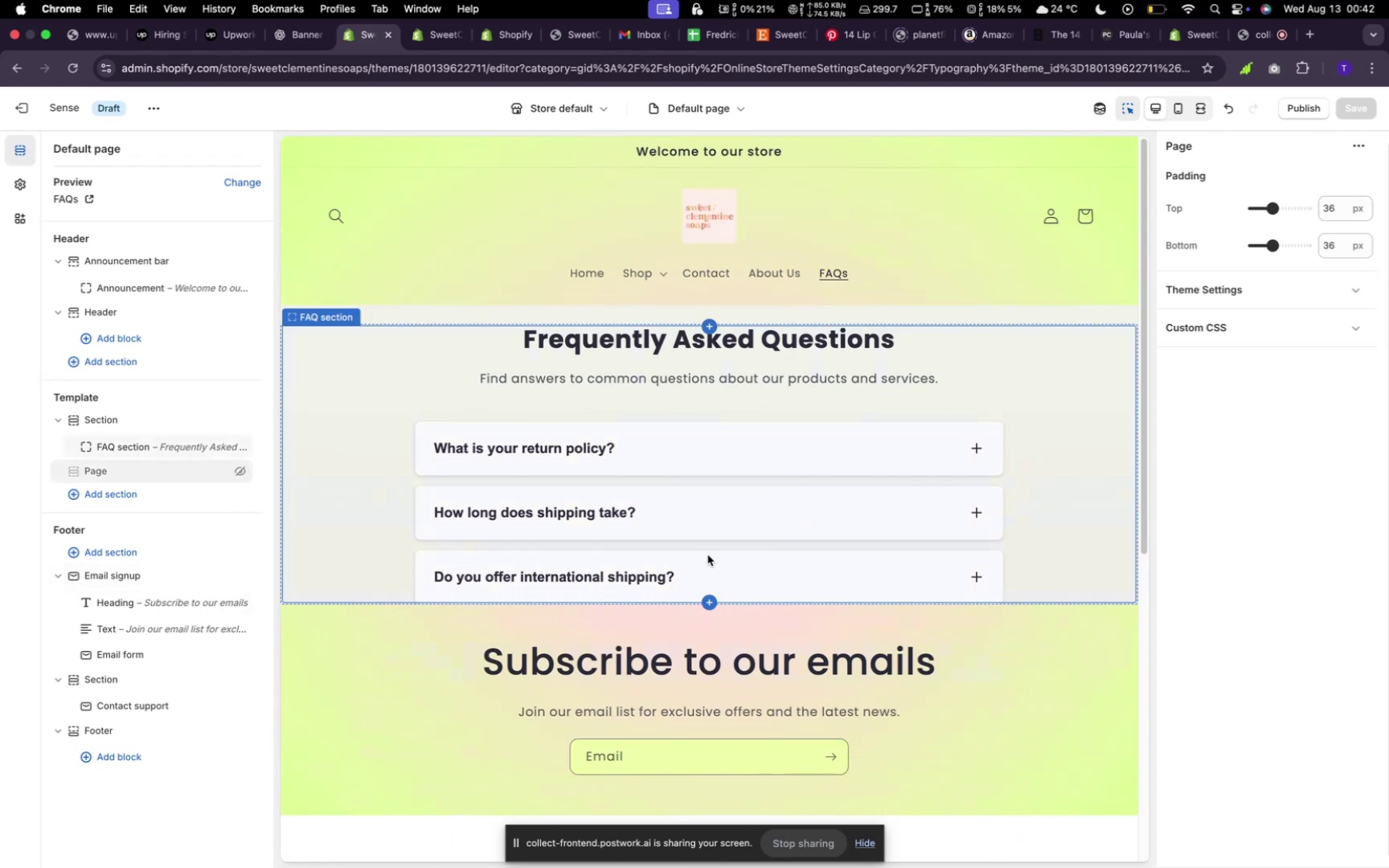 
left_click([862, 507])
 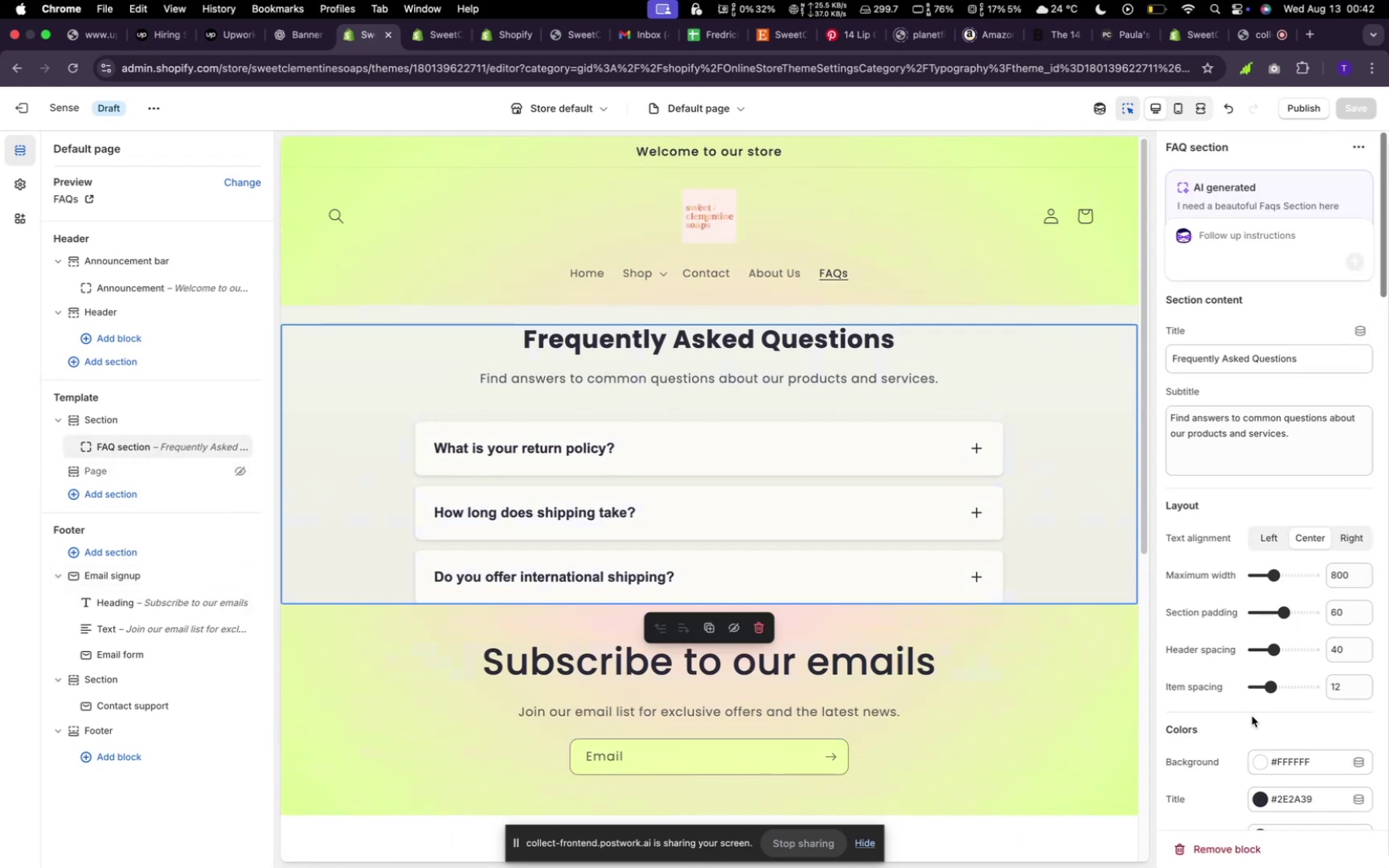 
scroll: coordinate [1259, 513], scroll_direction: down, amount: 45.0
 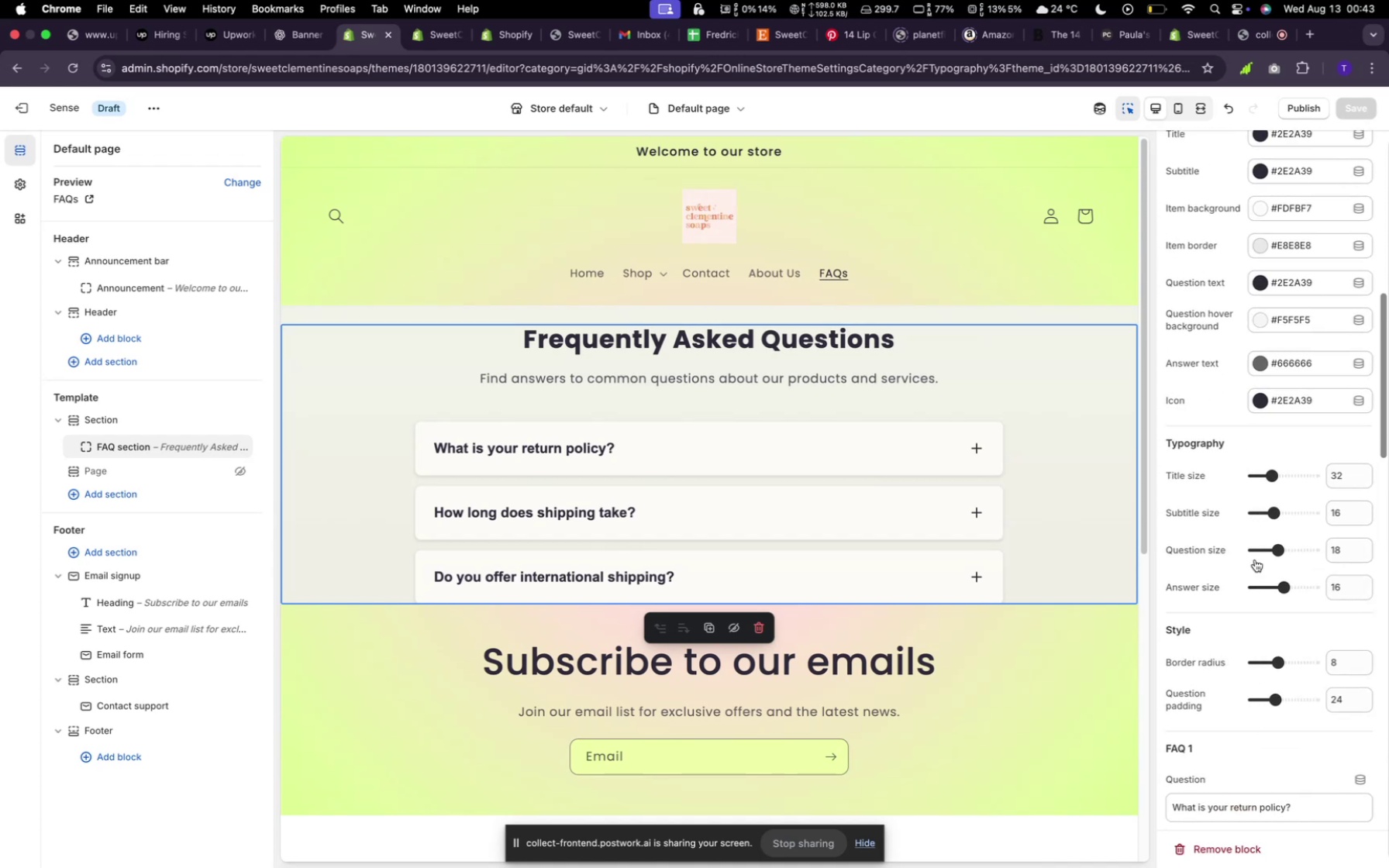 
wait(6.08)
 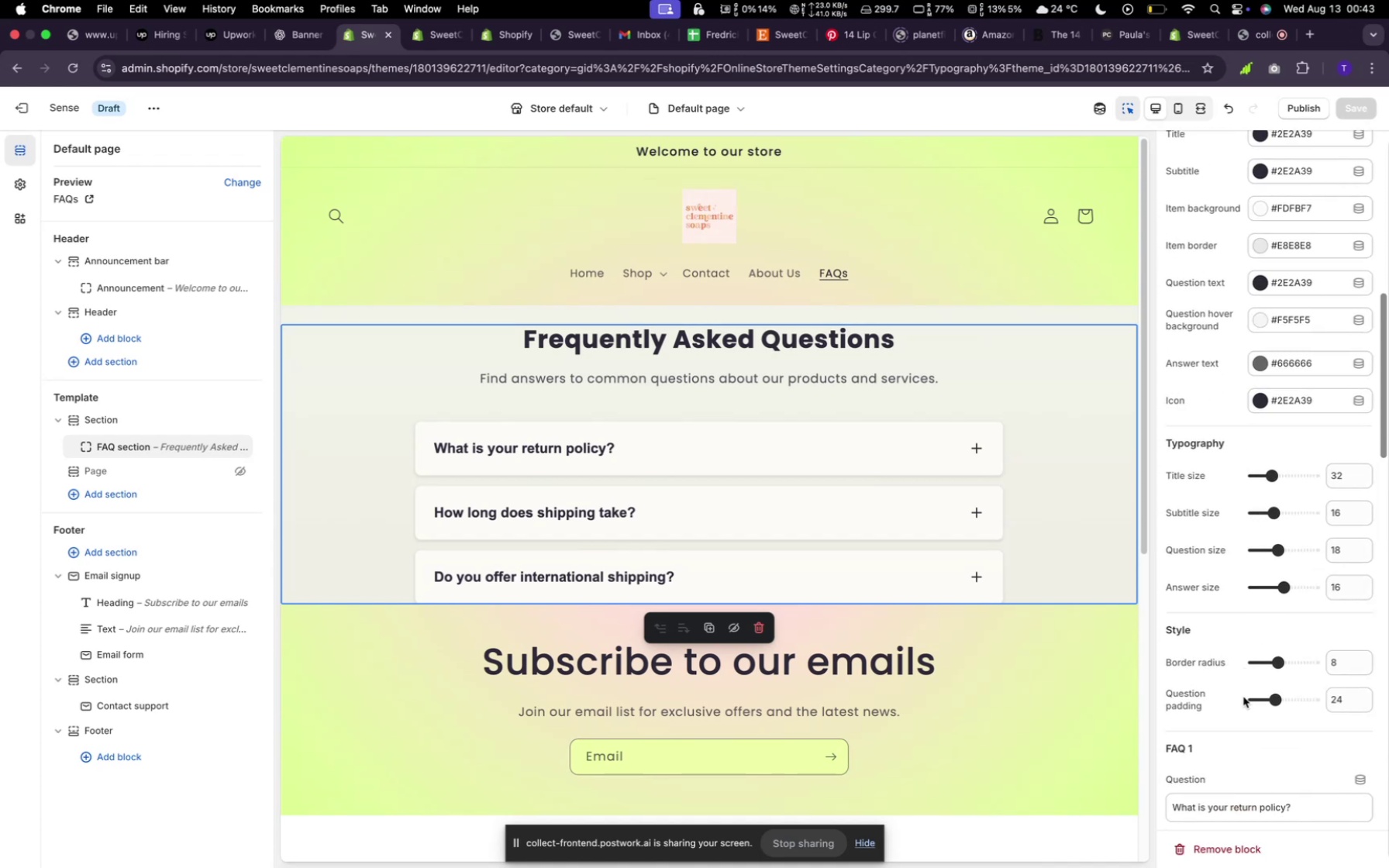 
scroll: coordinate [1239, 484], scroll_direction: up, amount: 16.0
 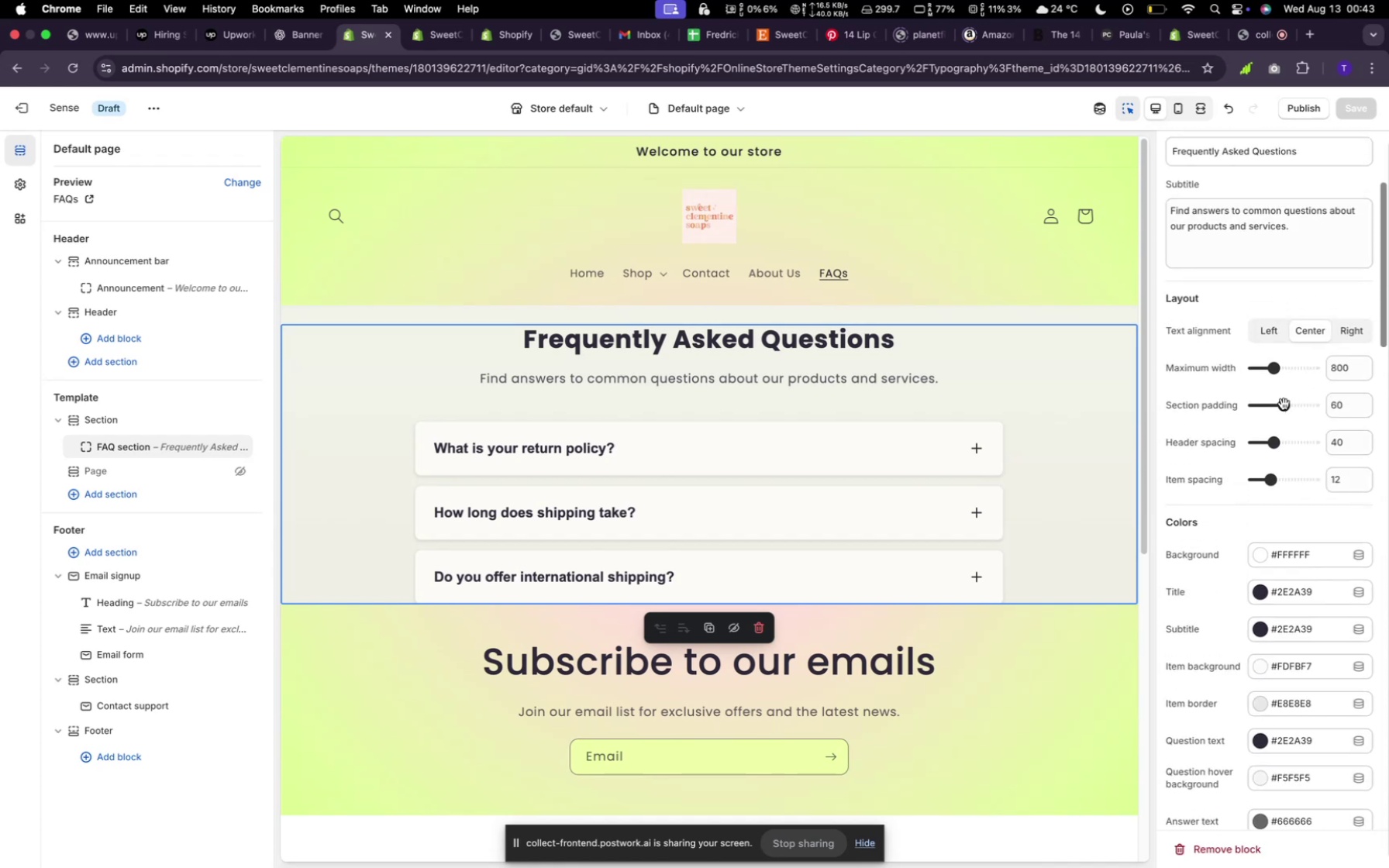 
left_click_drag(start_coordinate=[1284, 404], to_coordinate=[1298, 404])
 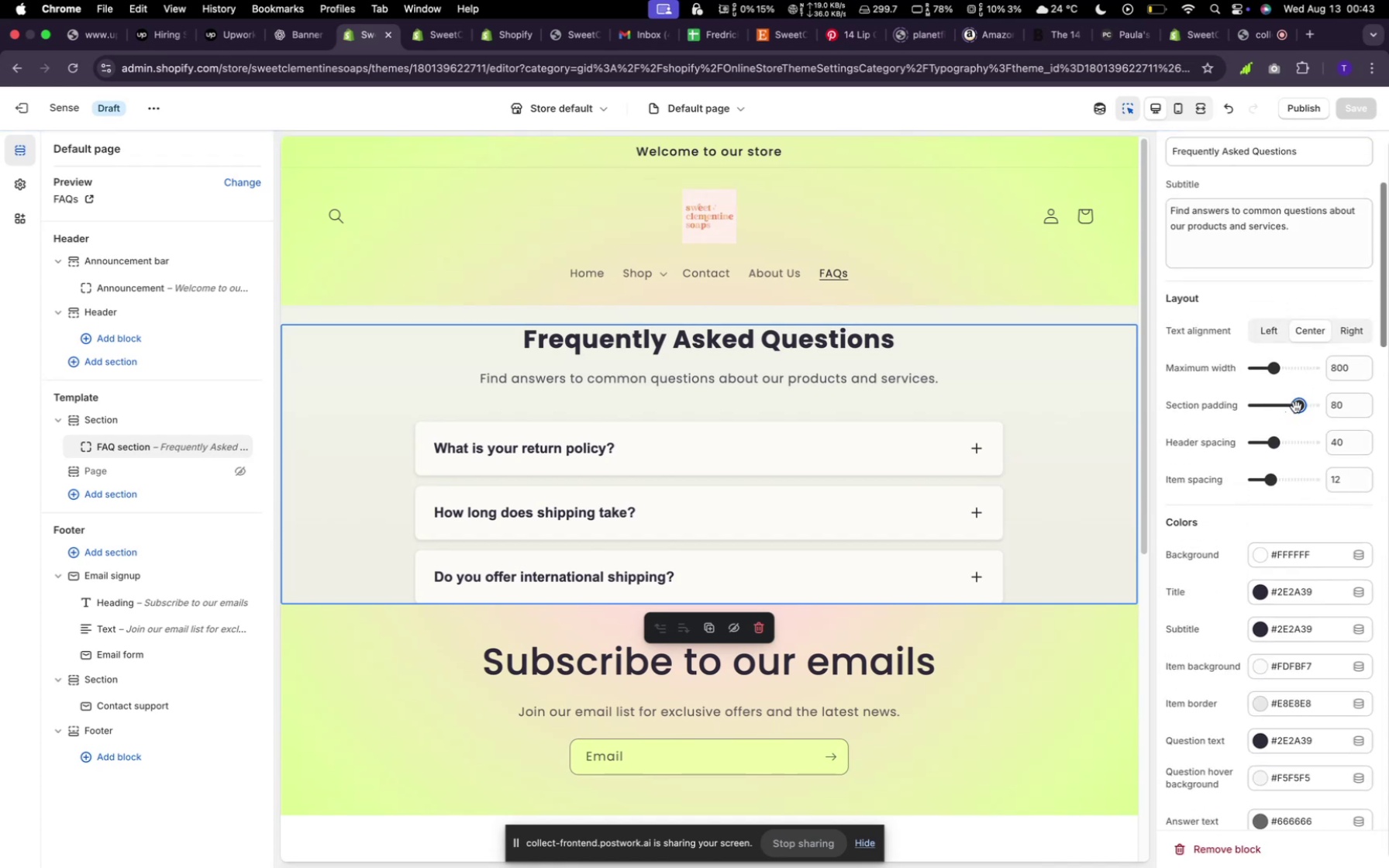 
left_click_drag(start_coordinate=[1297, 408], to_coordinate=[1284, 412])
 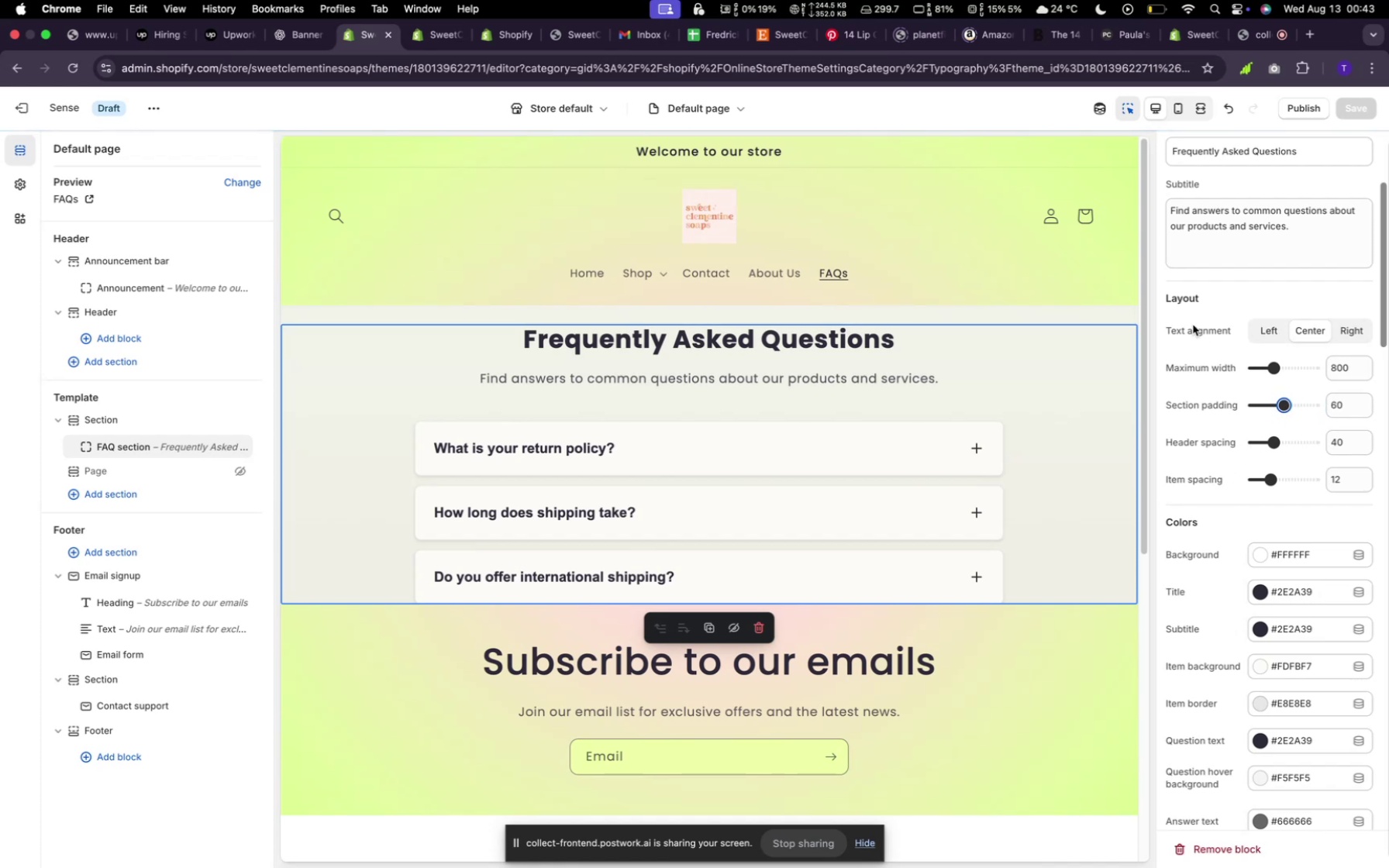 
wait(8.31)
 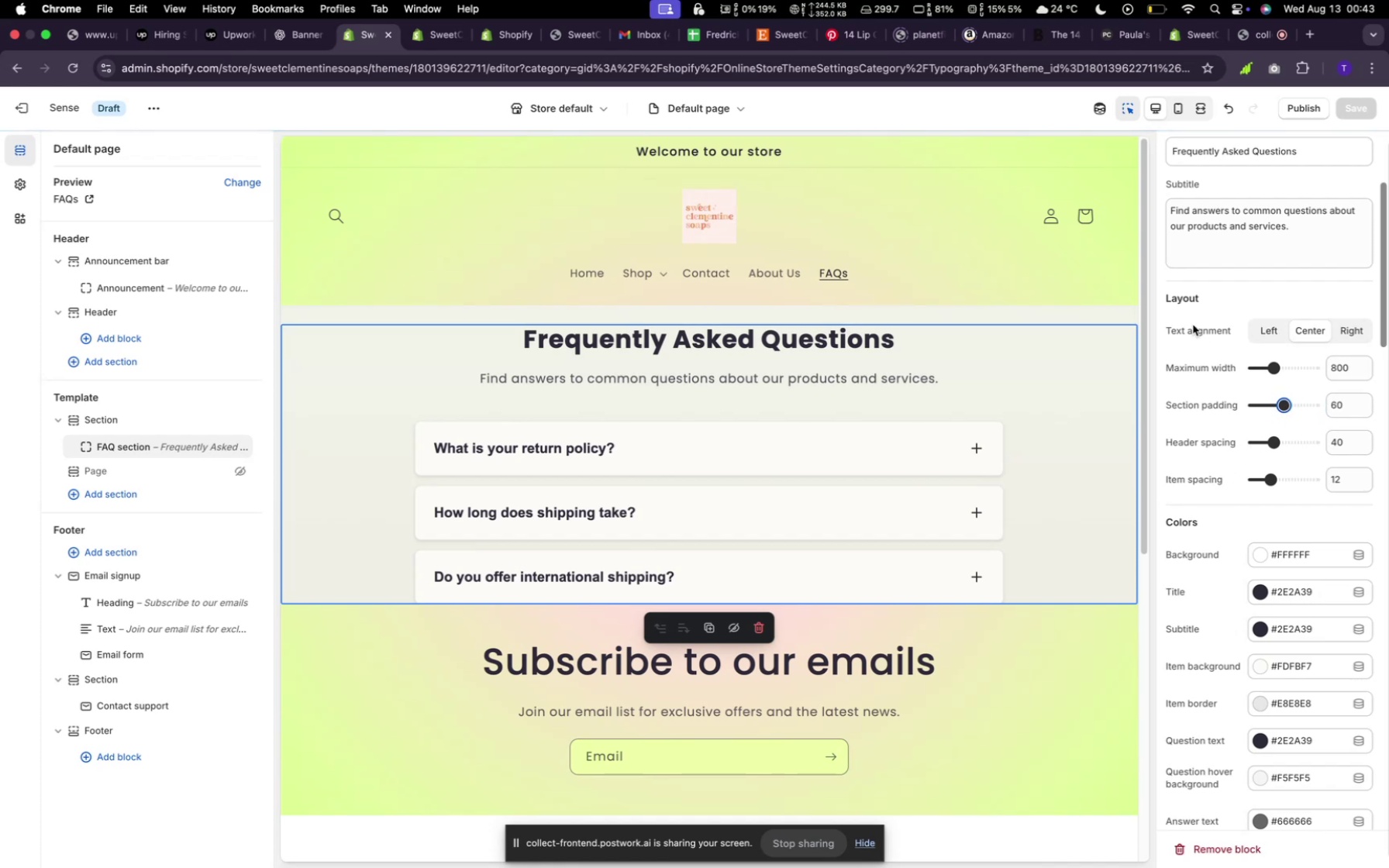 
scroll: coordinate [1279, 324], scroll_direction: up, amount: 15.0
 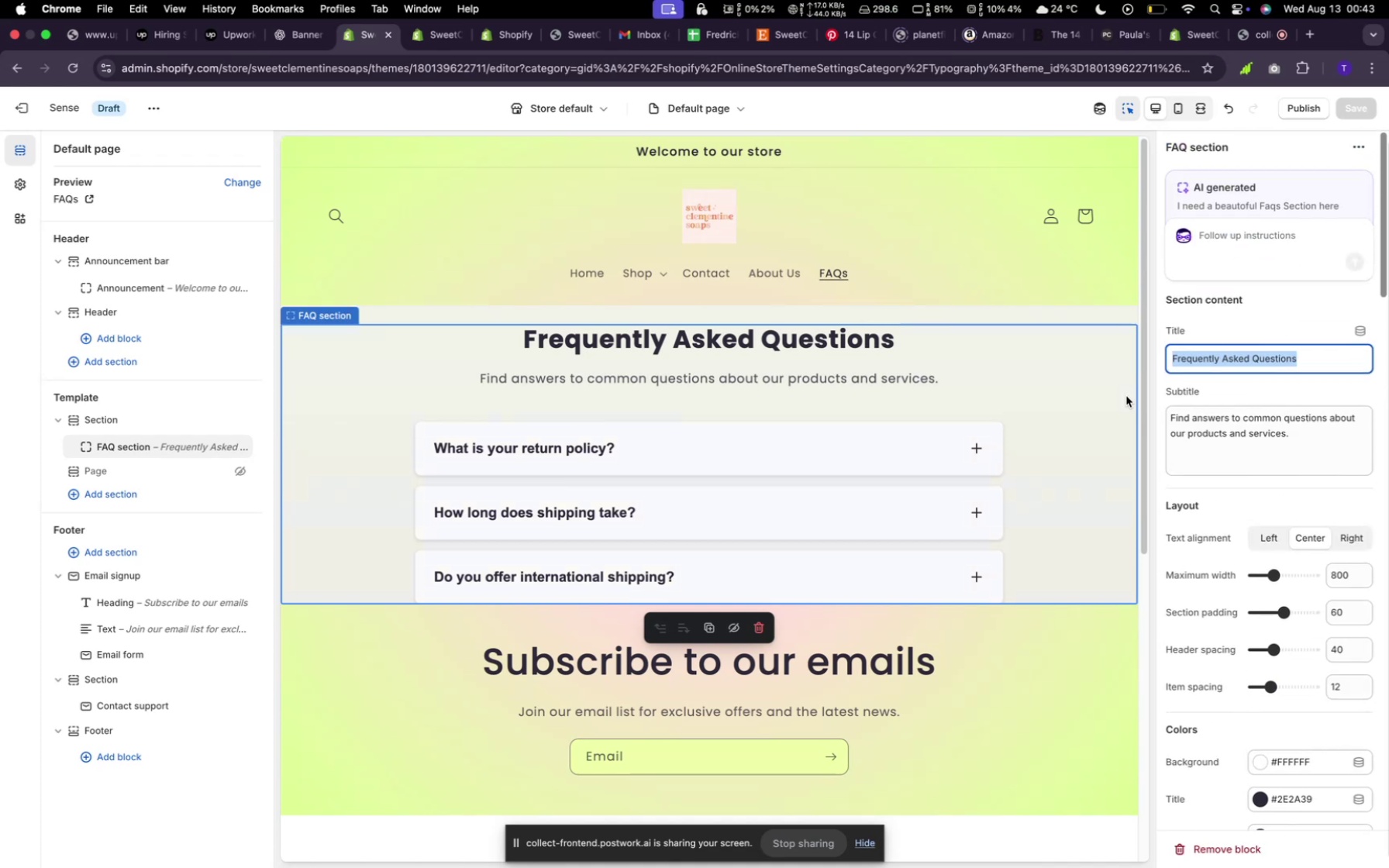 
right_click([1074, 429])
 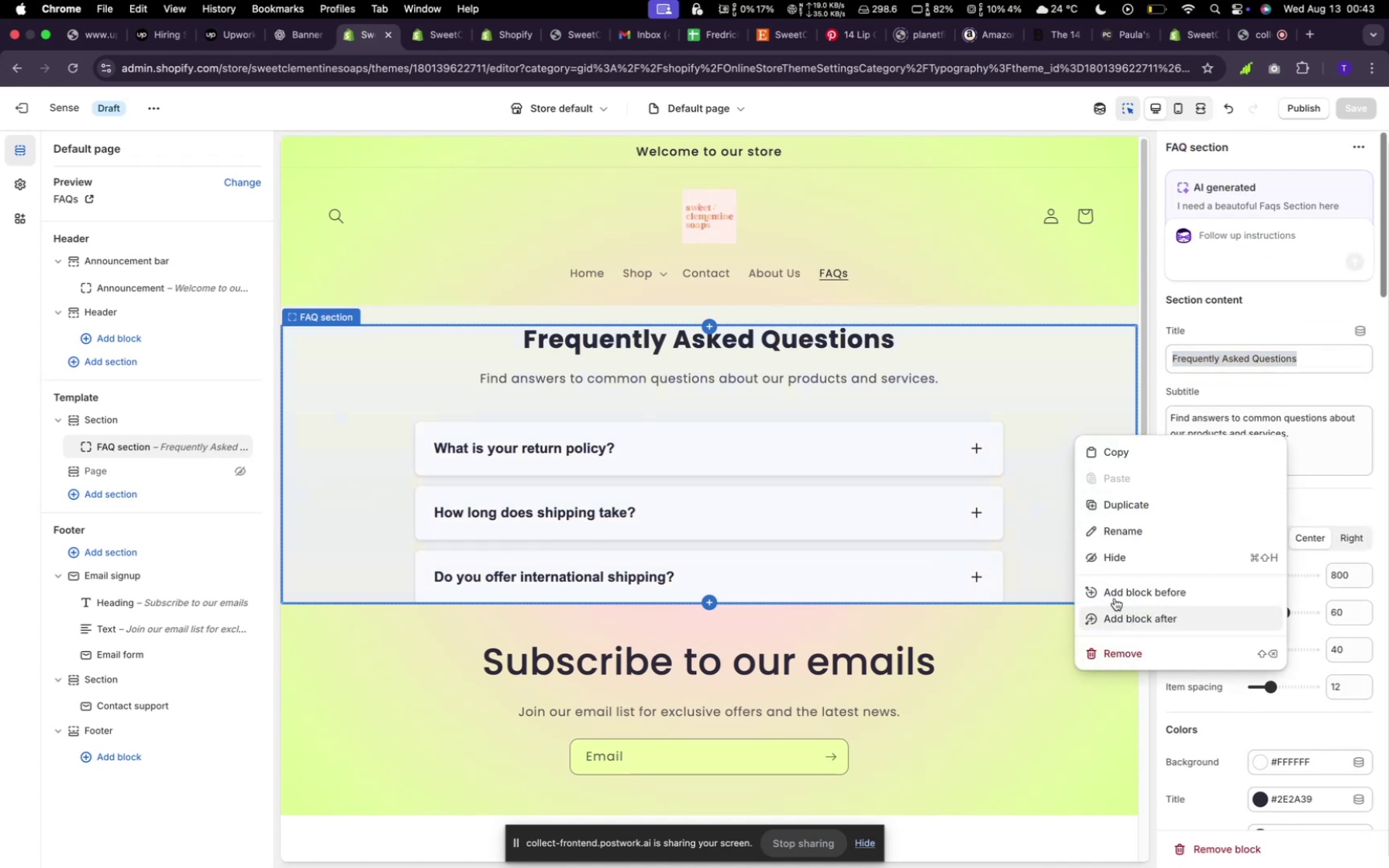 
left_click([1023, 543])
 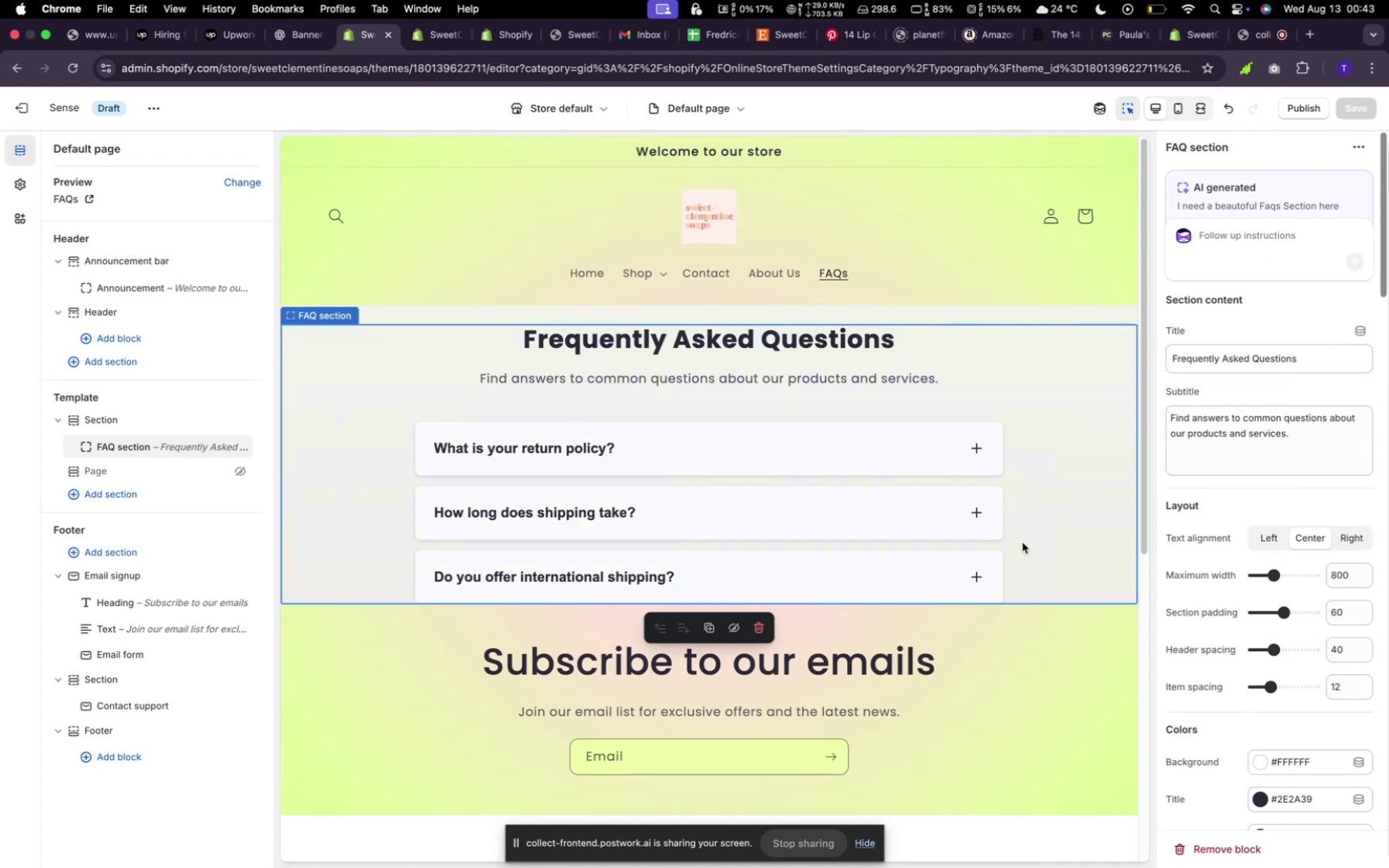 
right_click([1022, 542])
 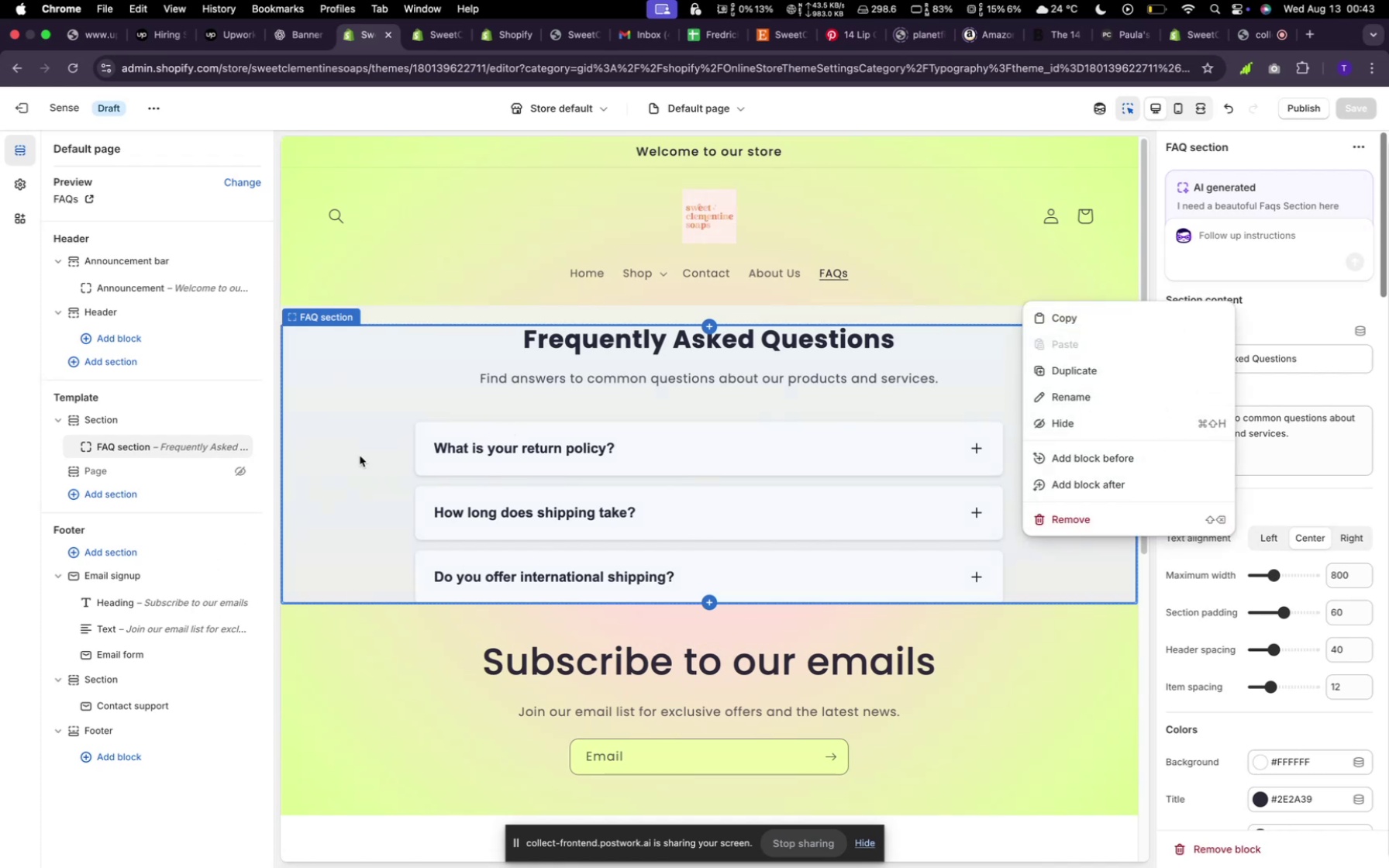 
right_click([201, 450])
 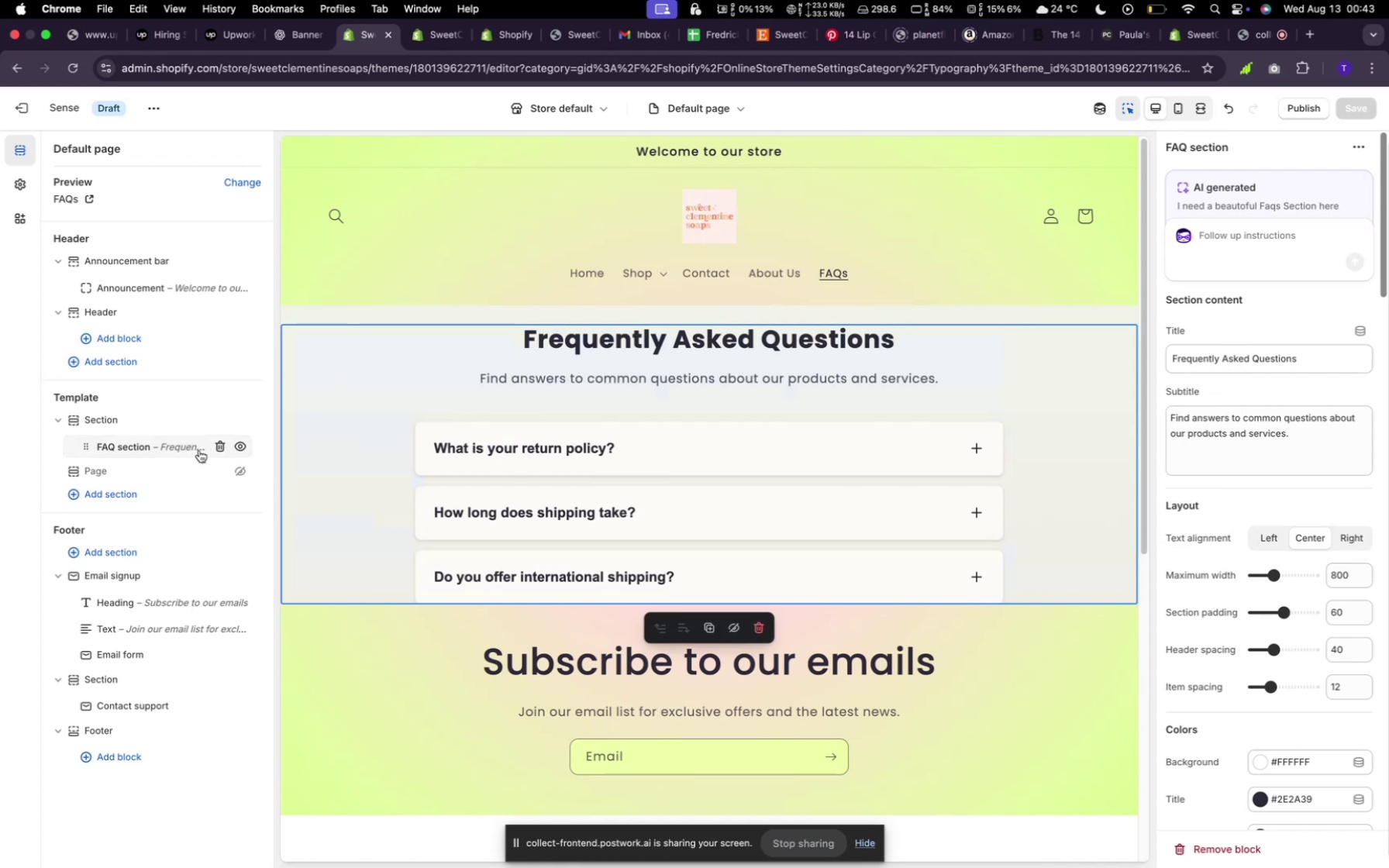 
right_click([176, 445])
 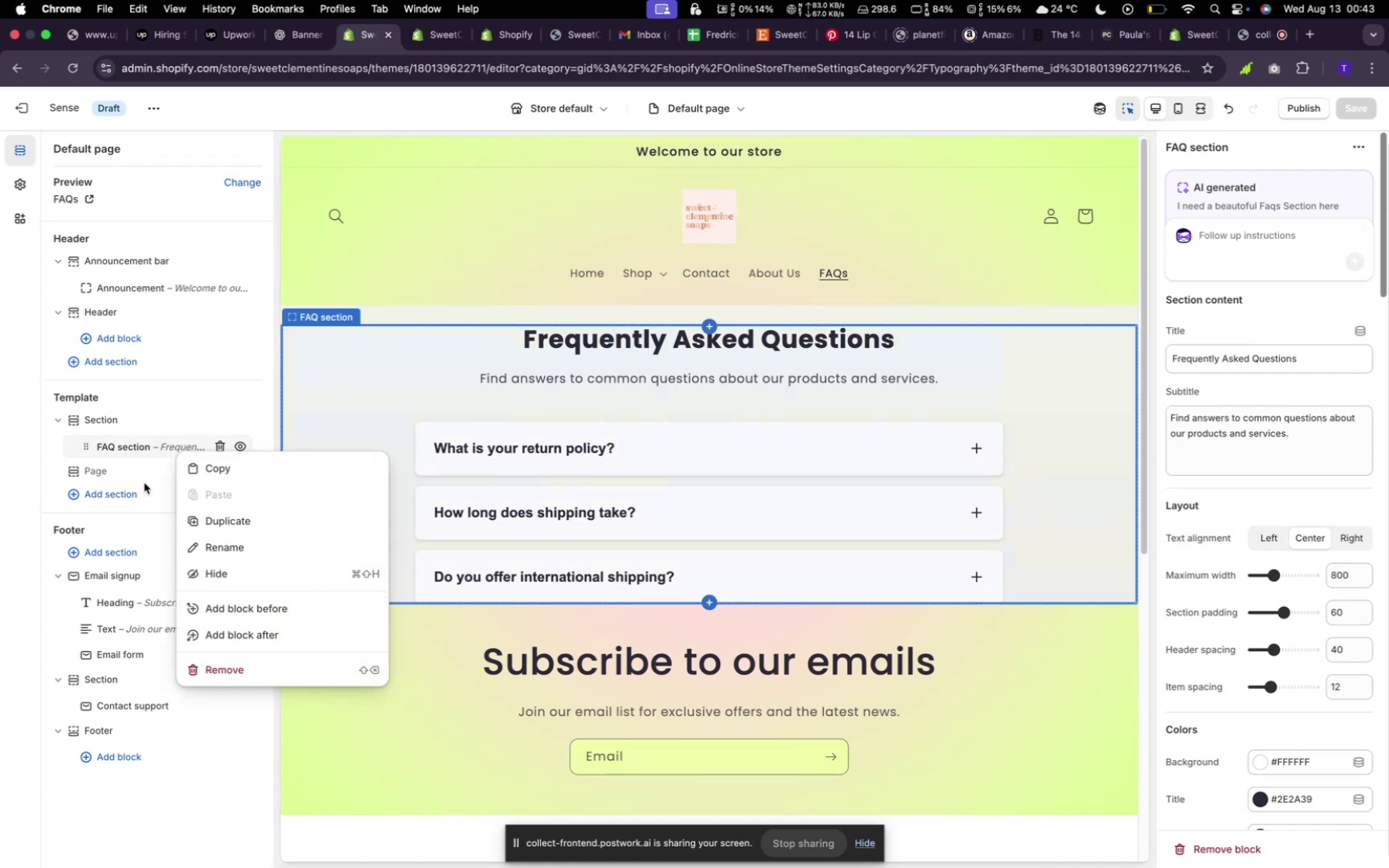 
left_click([119, 452])
 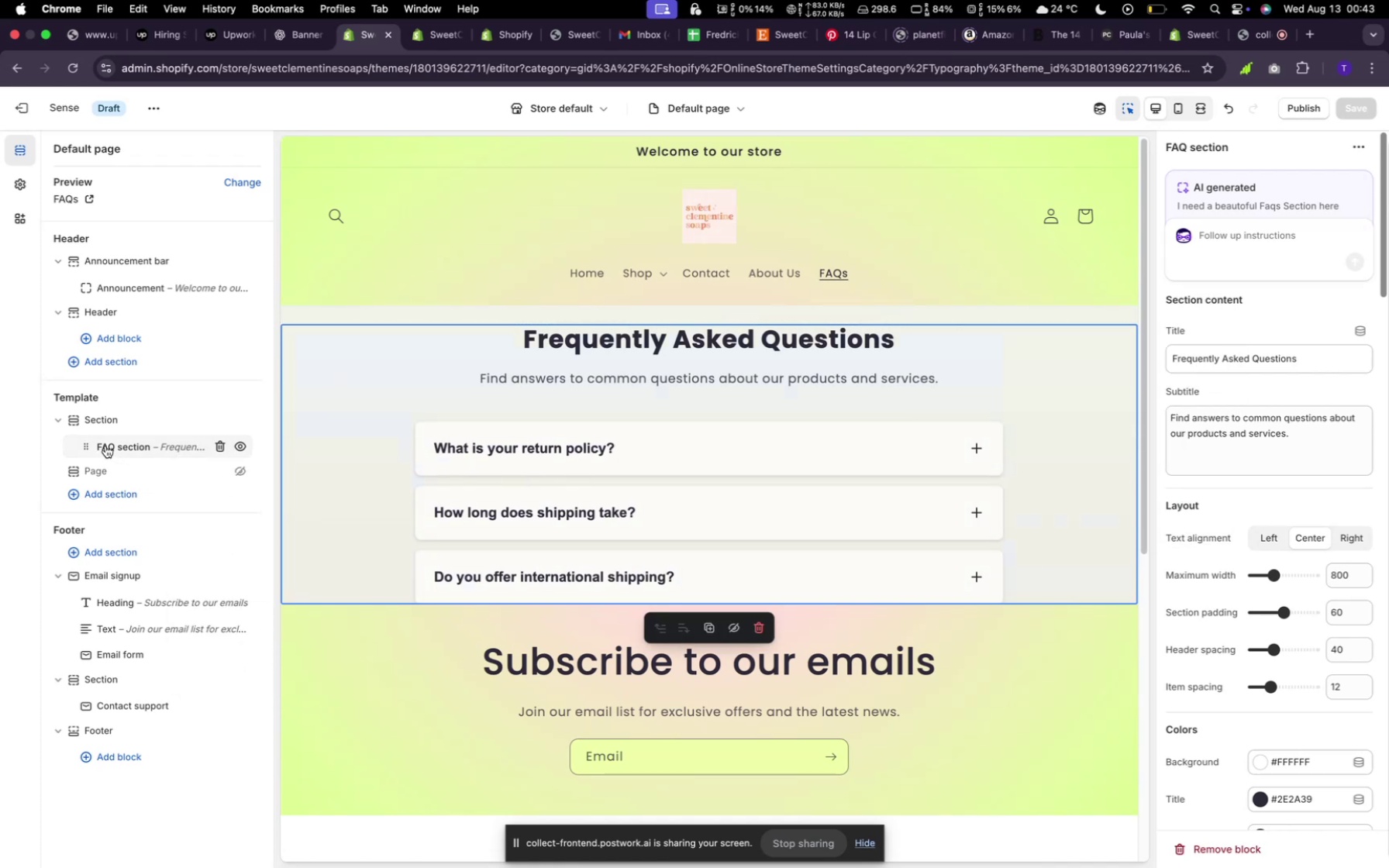 
right_click([105, 446])
 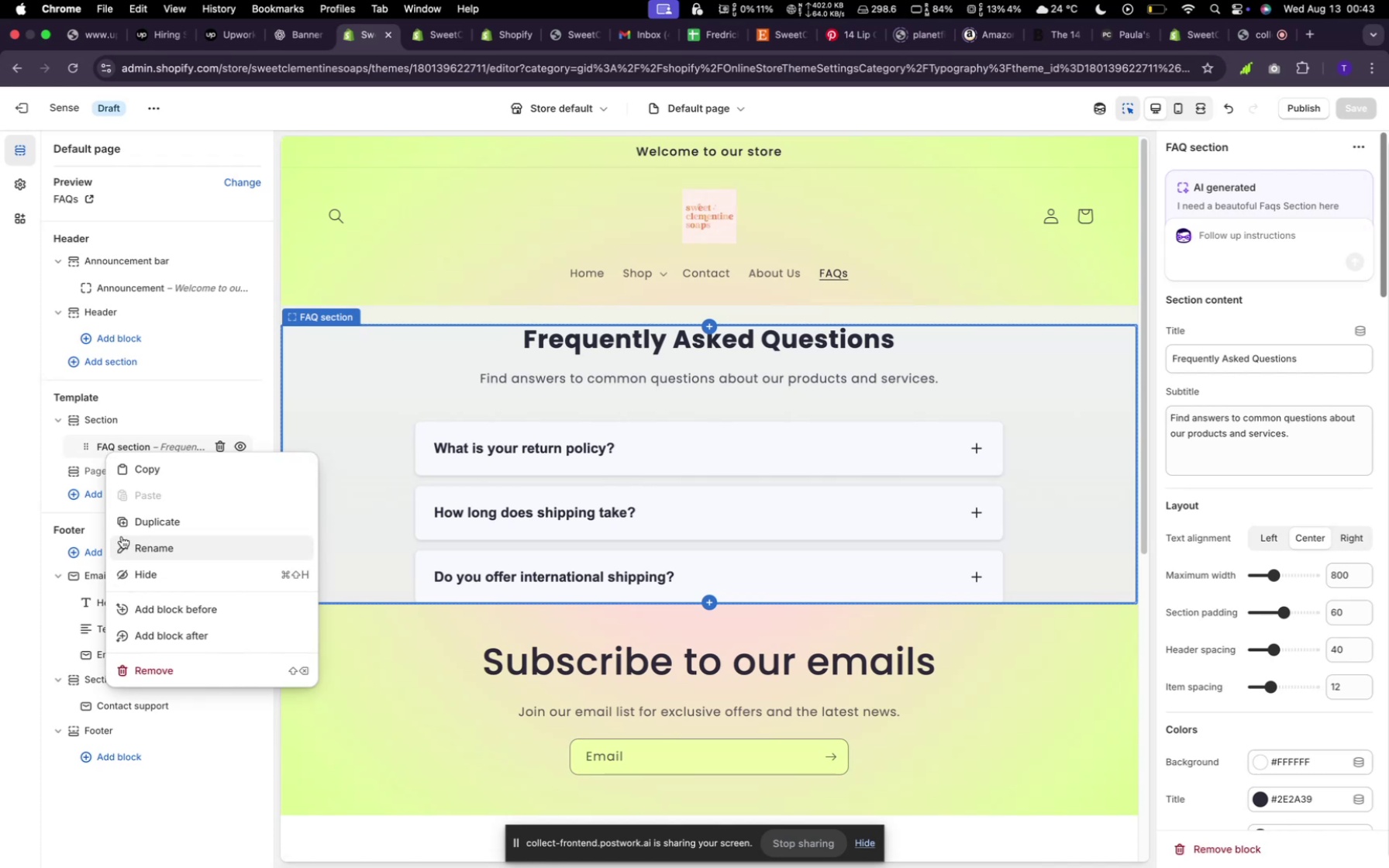 
left_click([94, 430])
 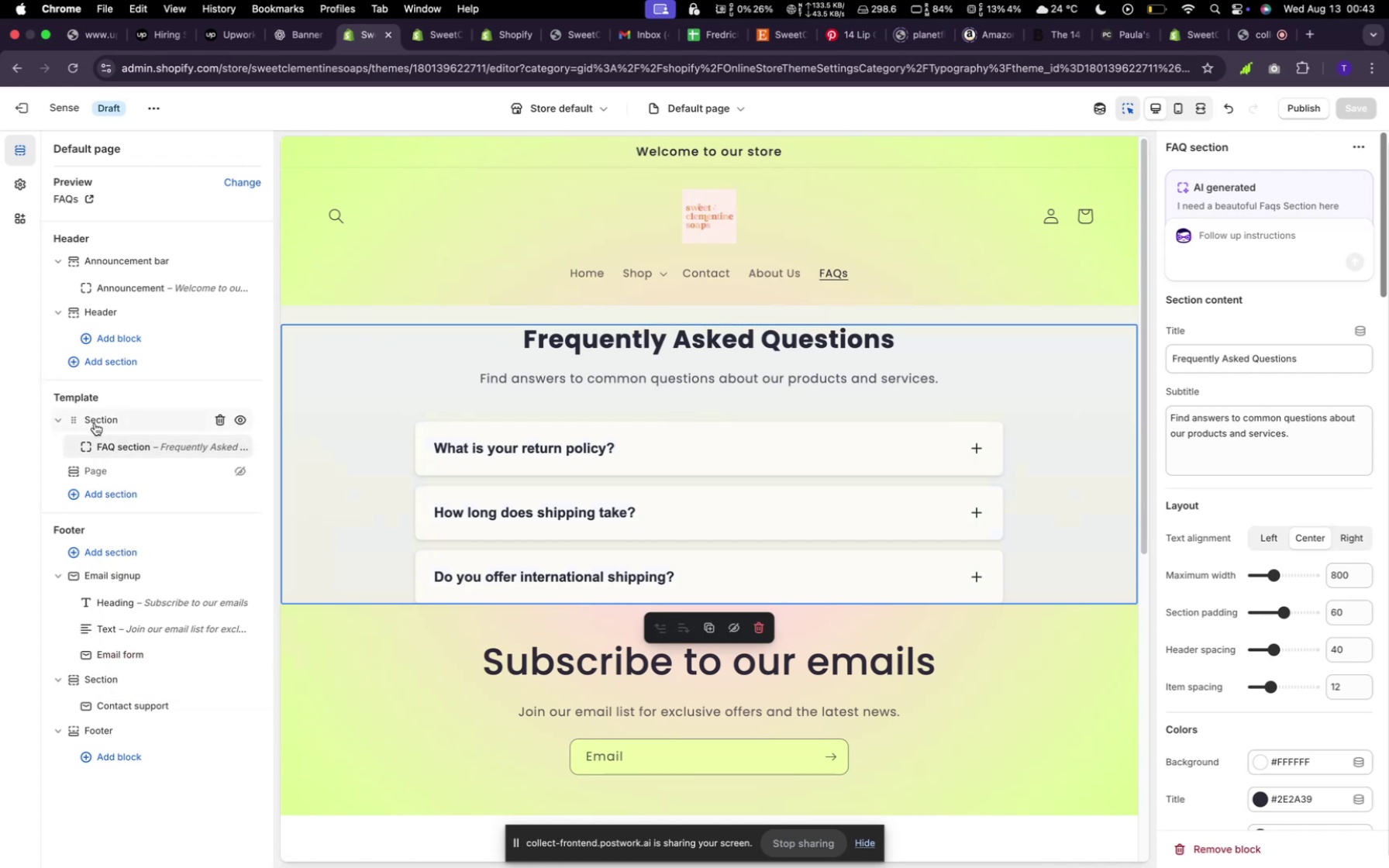 
left_click([95, 423])
 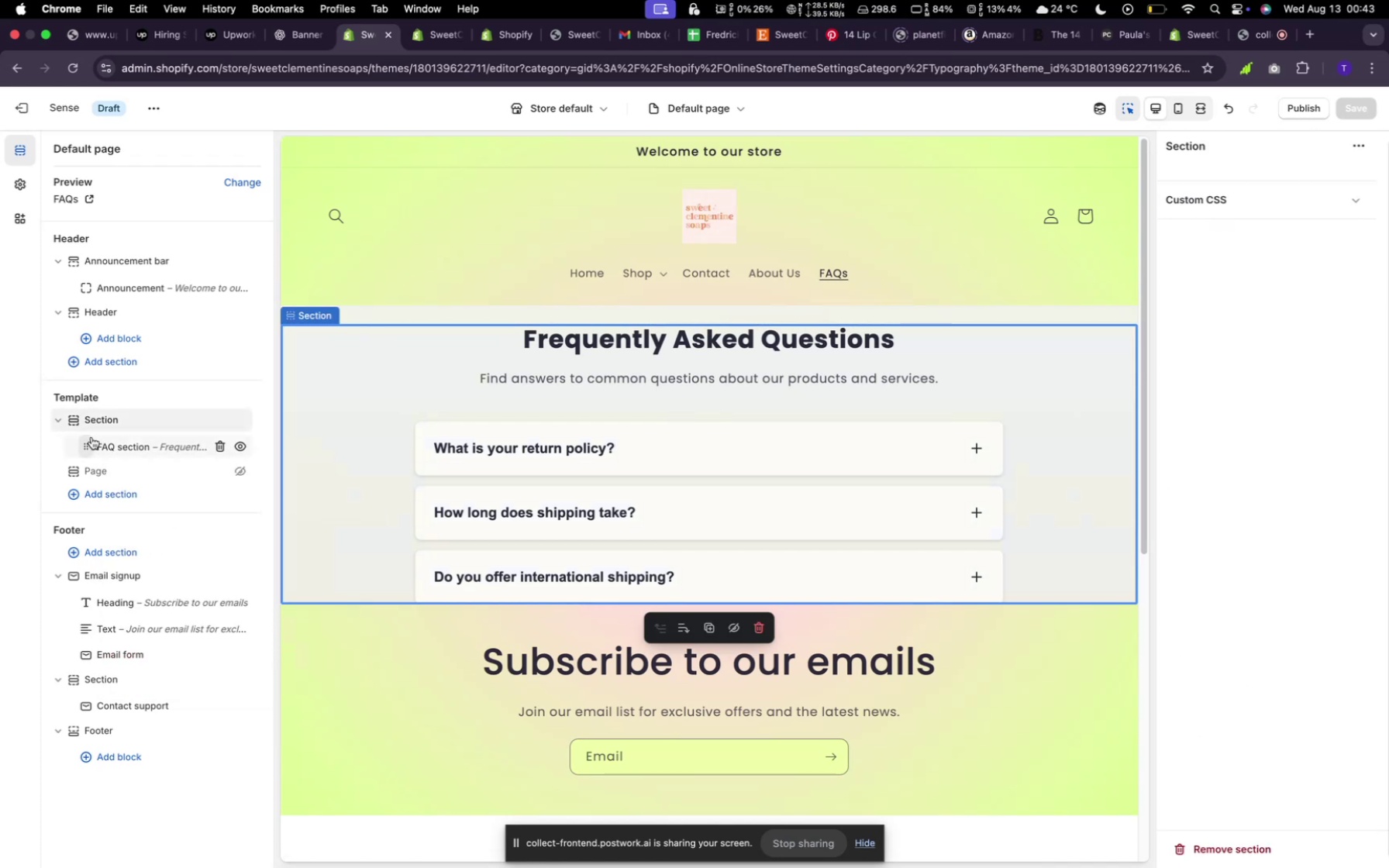 
left_click([57, 418])
 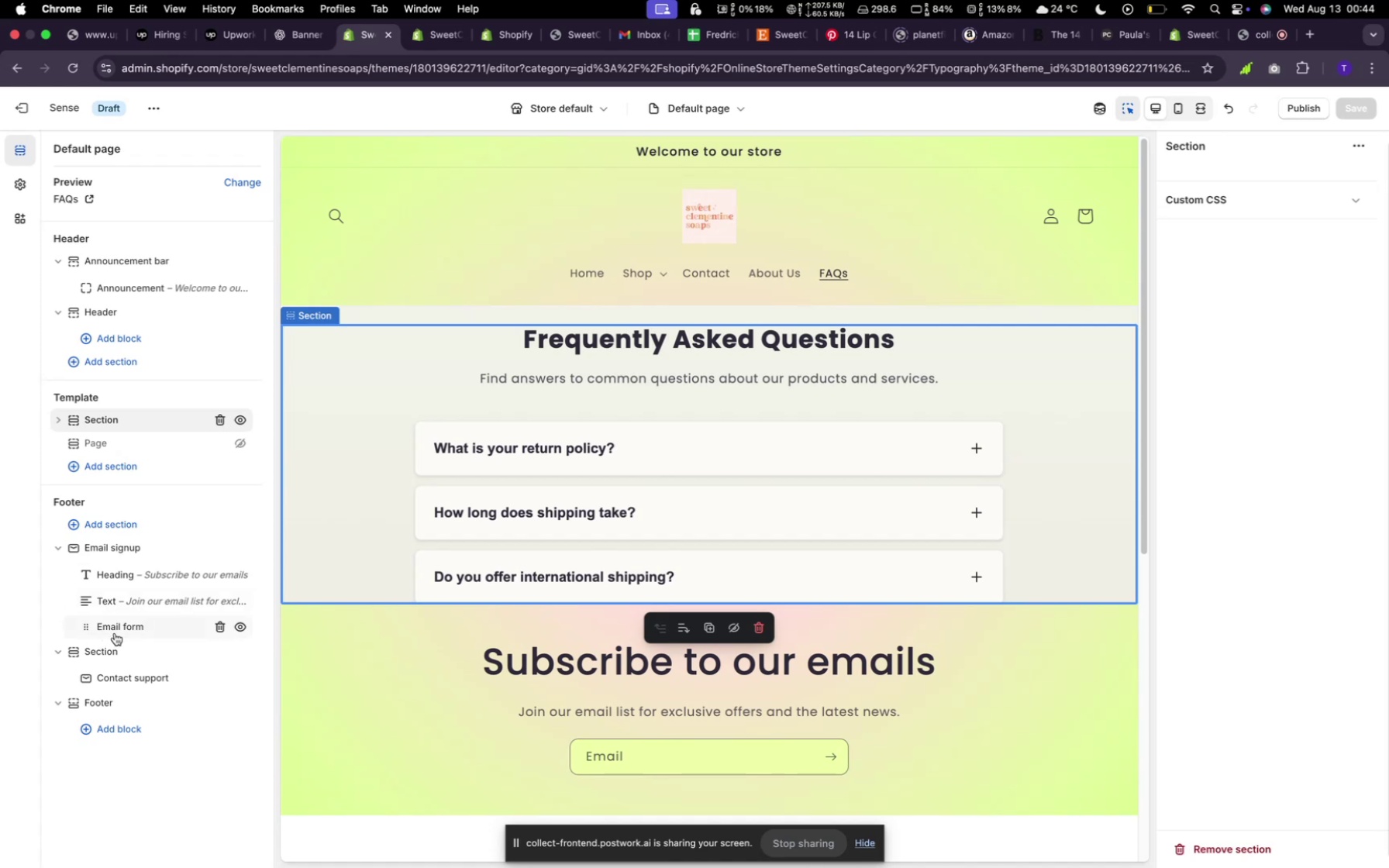 
left_click([353, 467])
 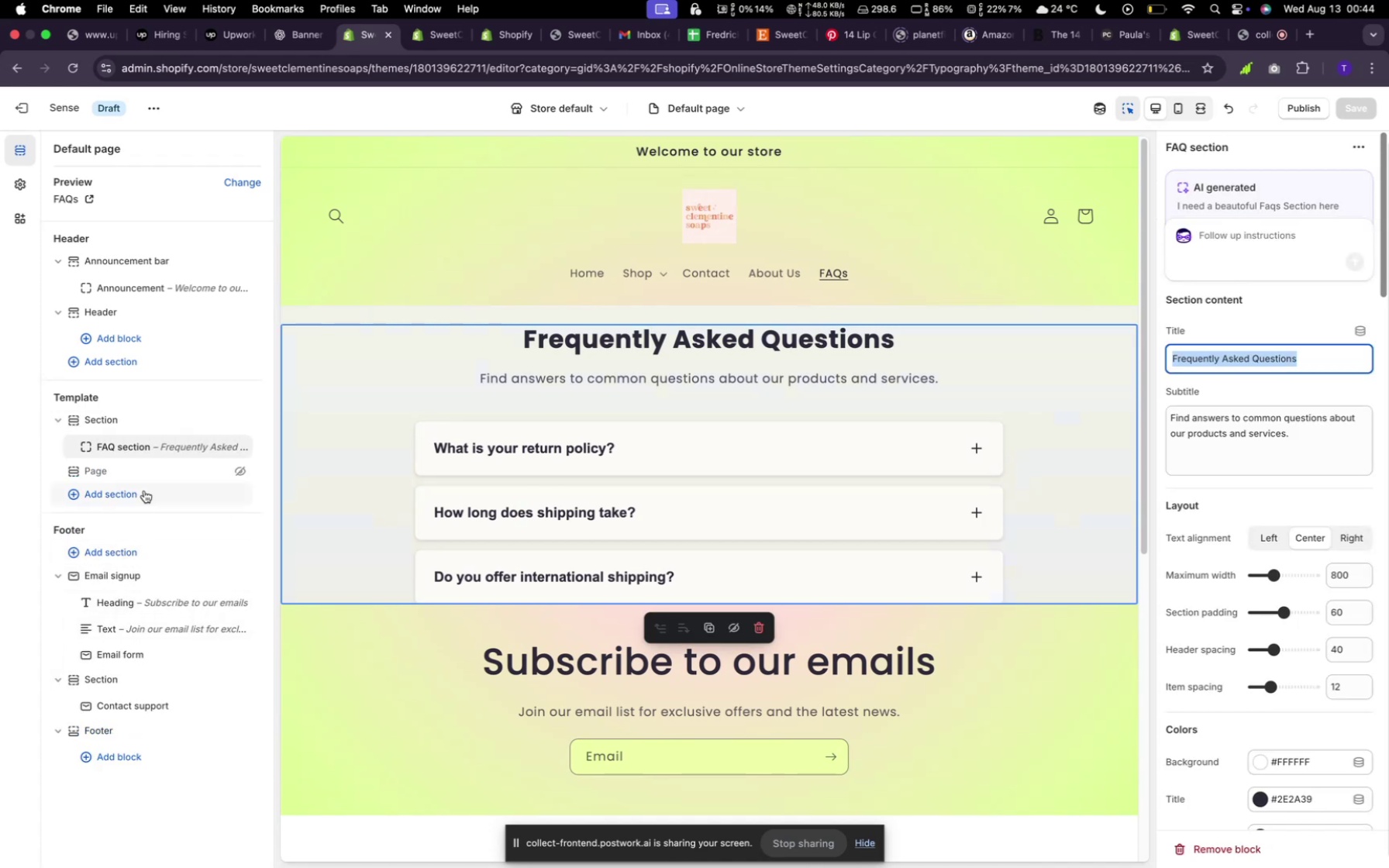 
wait(7.06)
 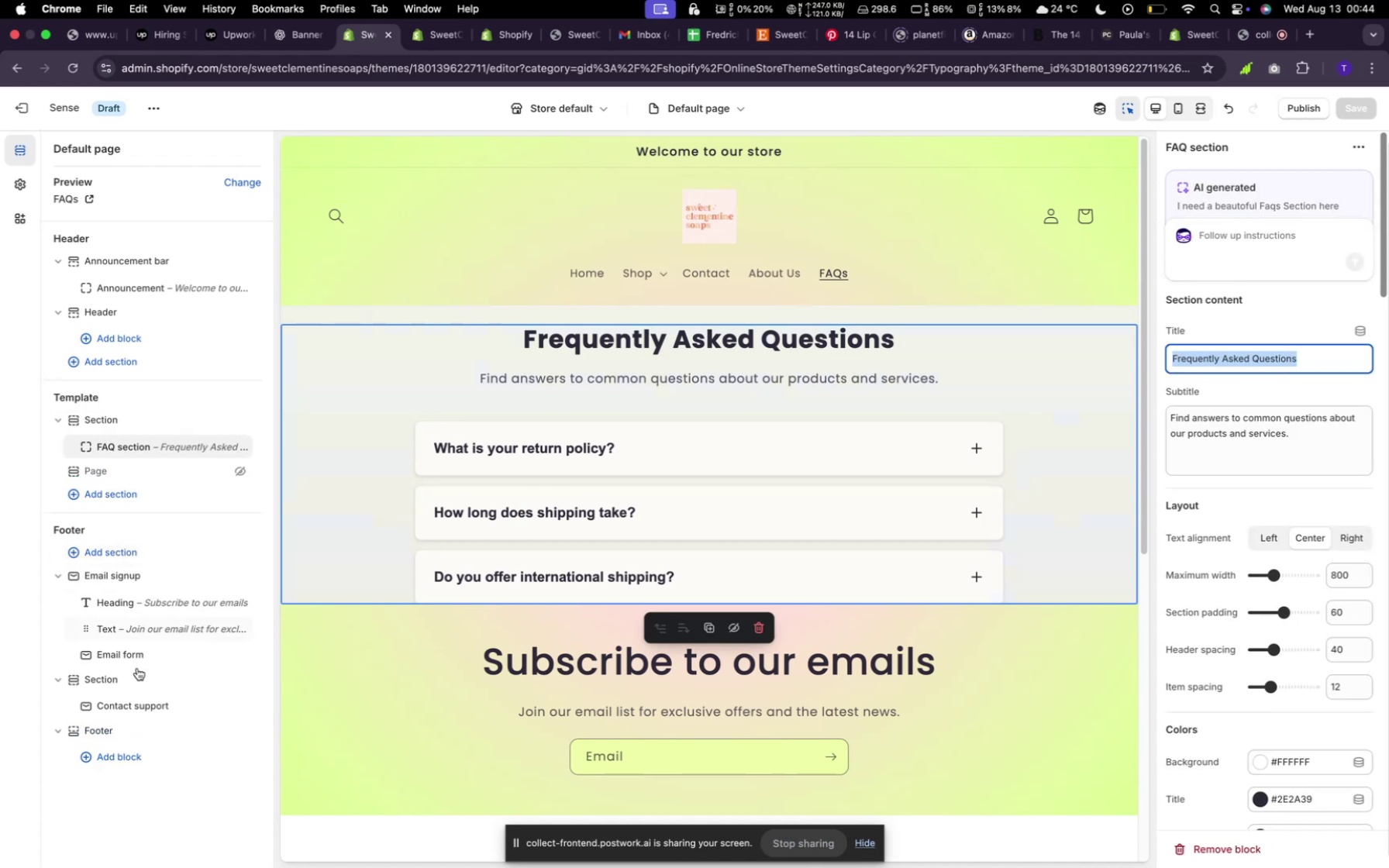 
right_click([138, 446])
 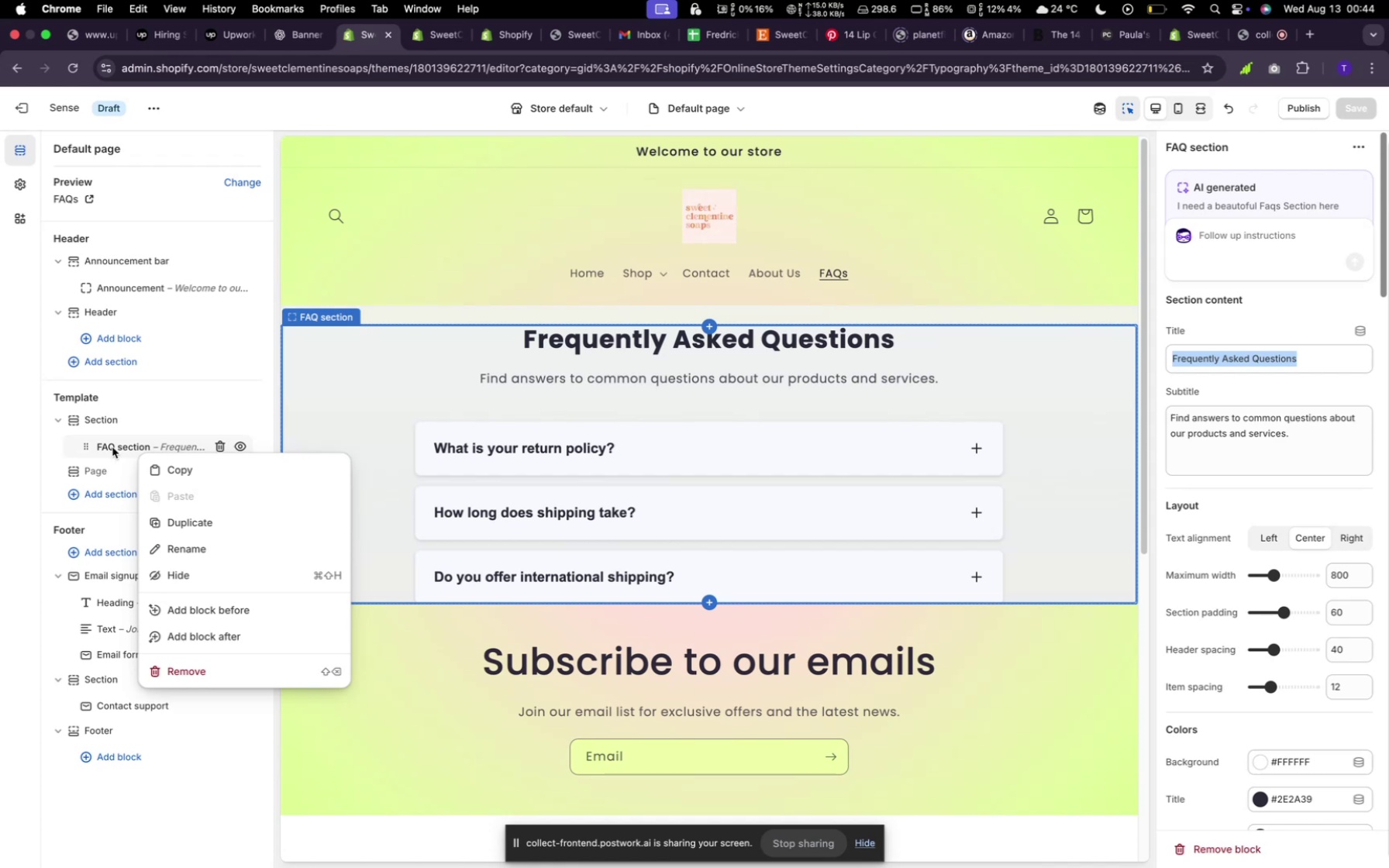 
right_click([104, 417])
 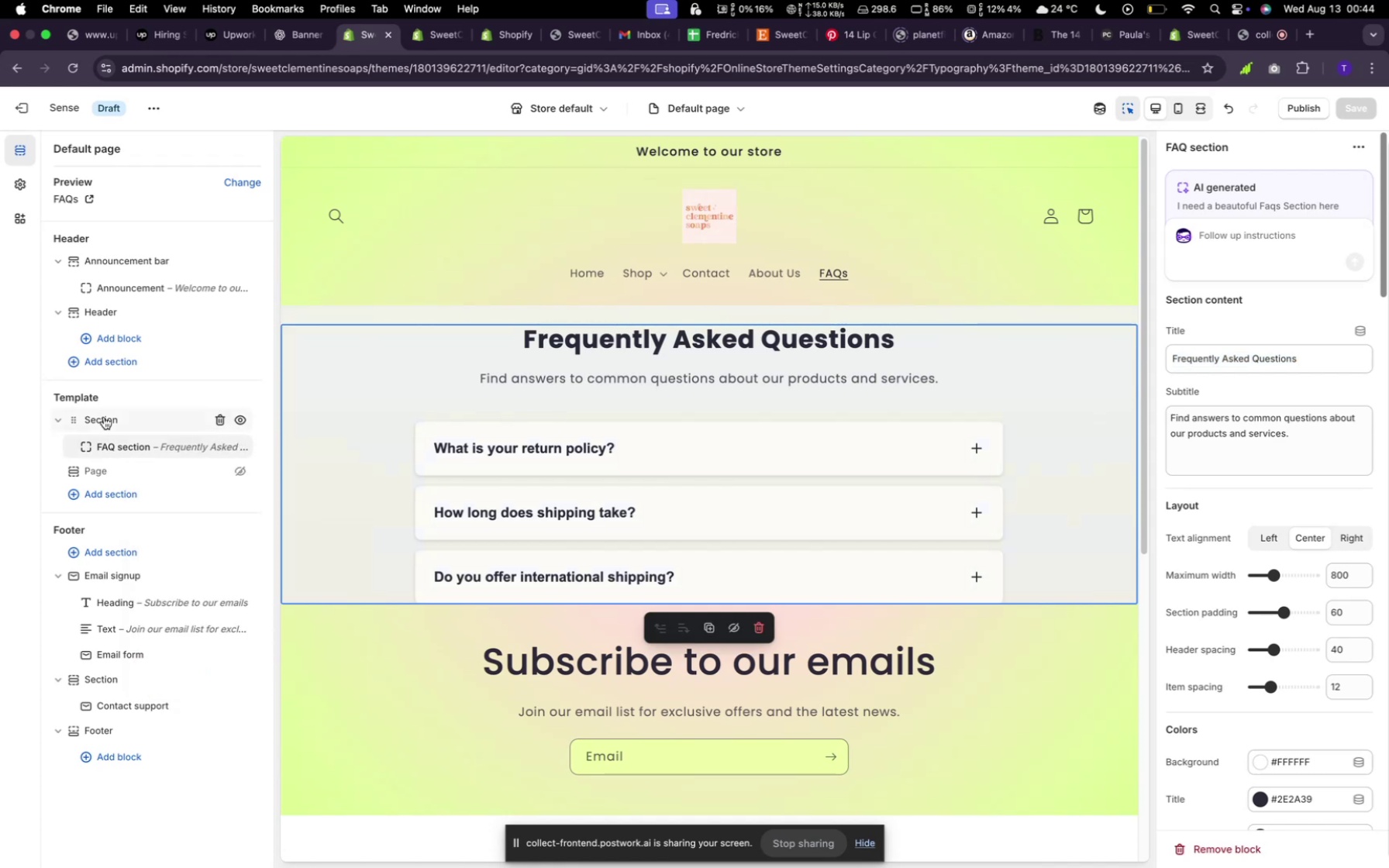 
right_click([104, 417])
 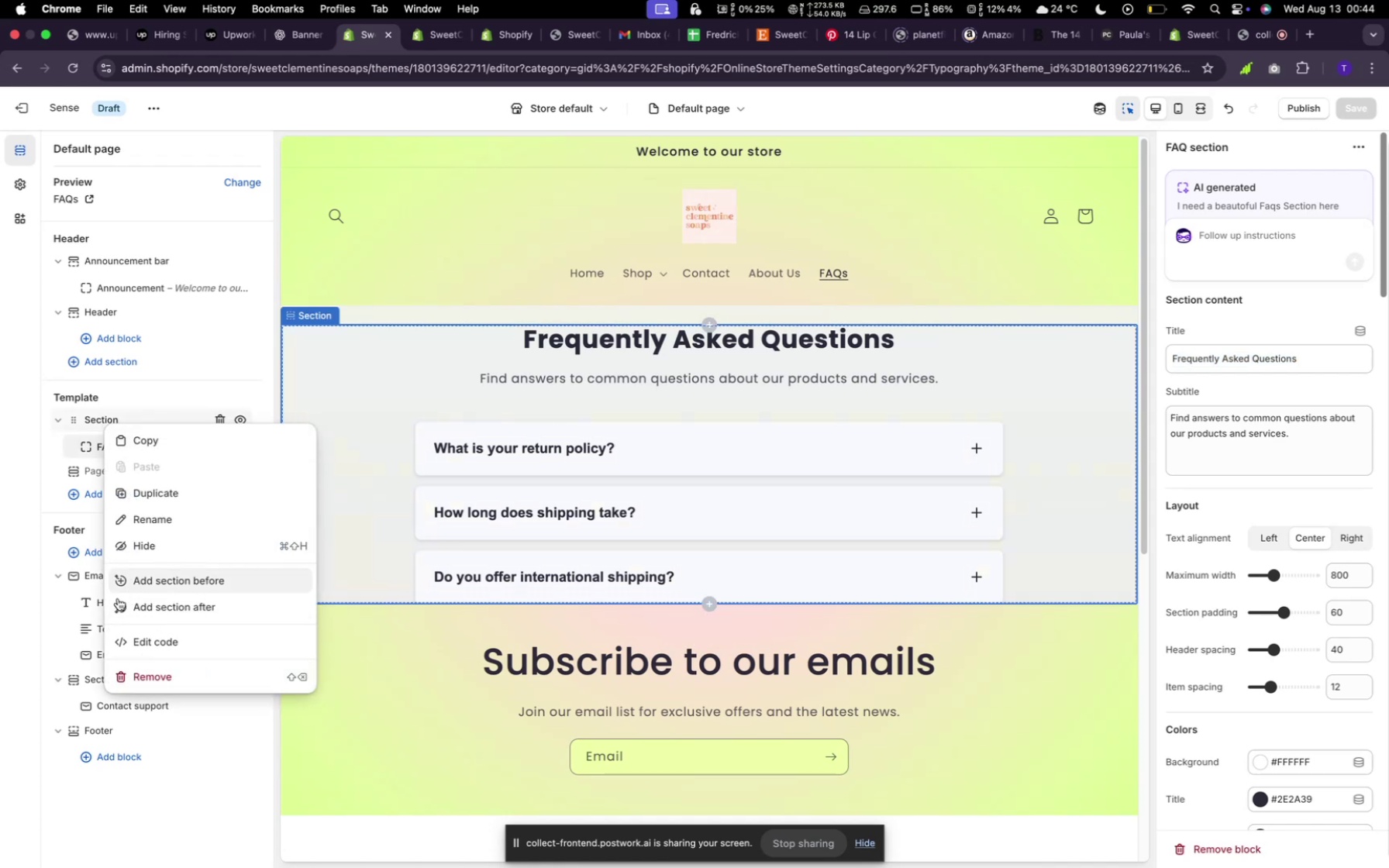 
left_click([134, 645])
 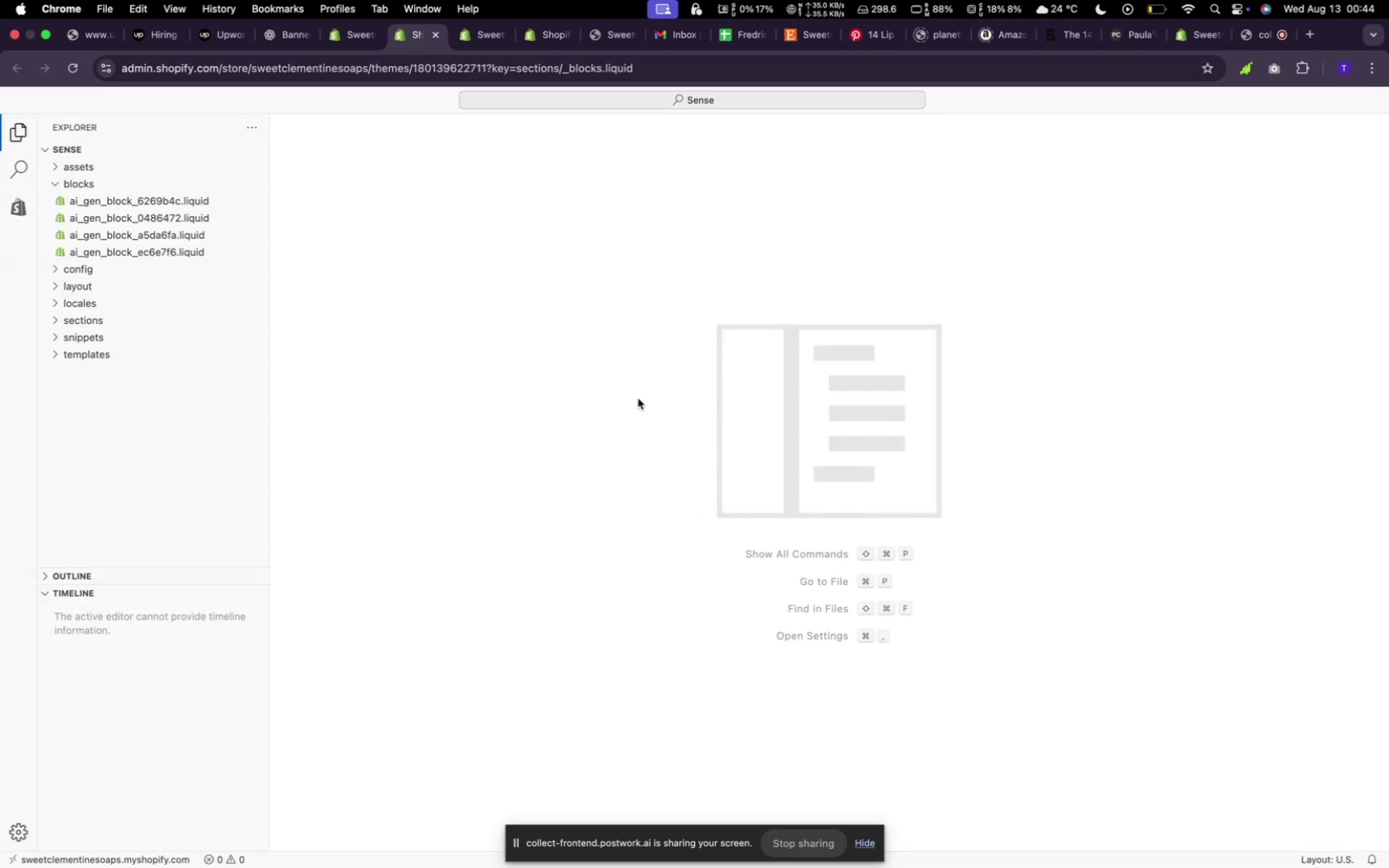 
wait(18.53)
 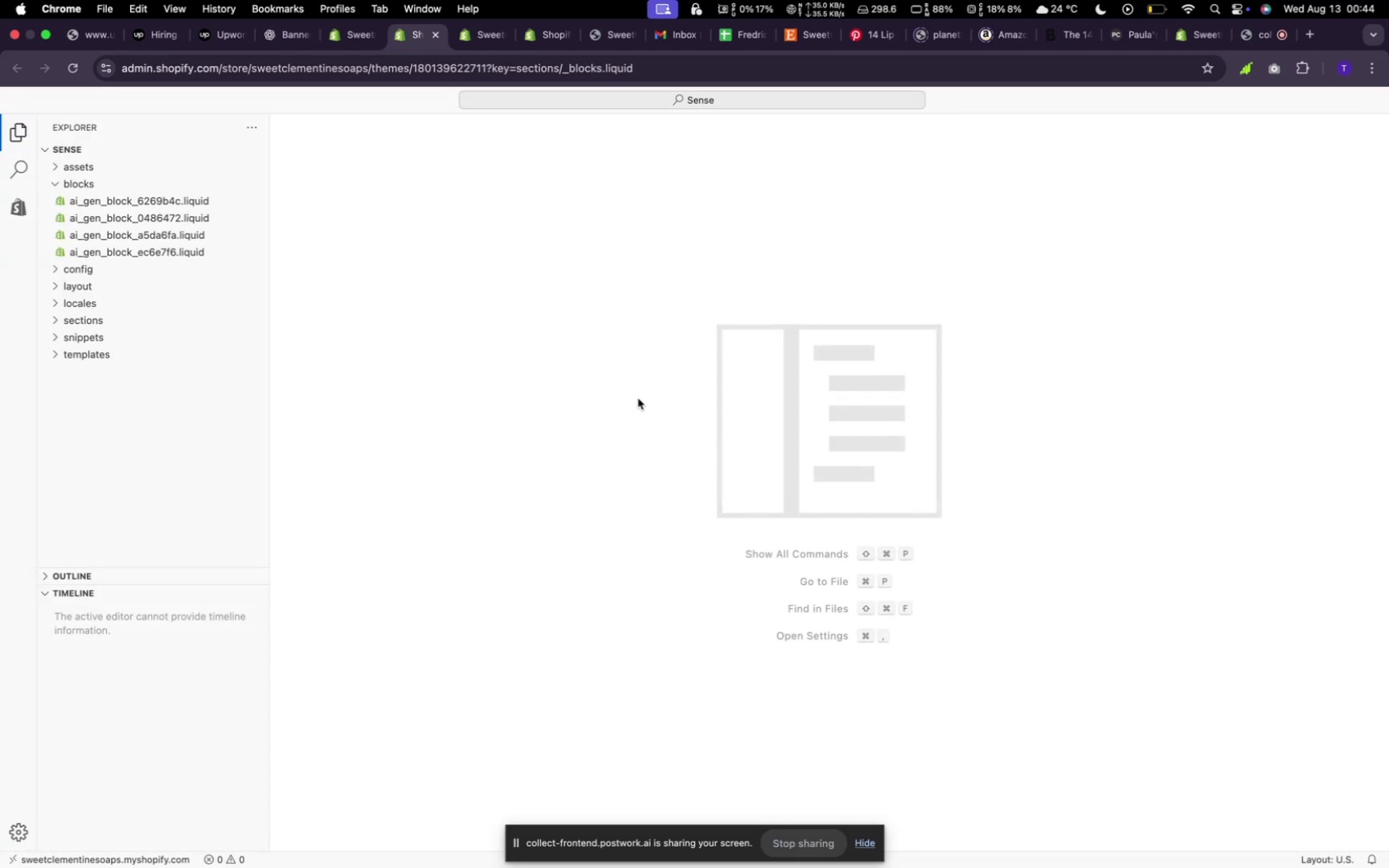 
left_click([433, 32])
 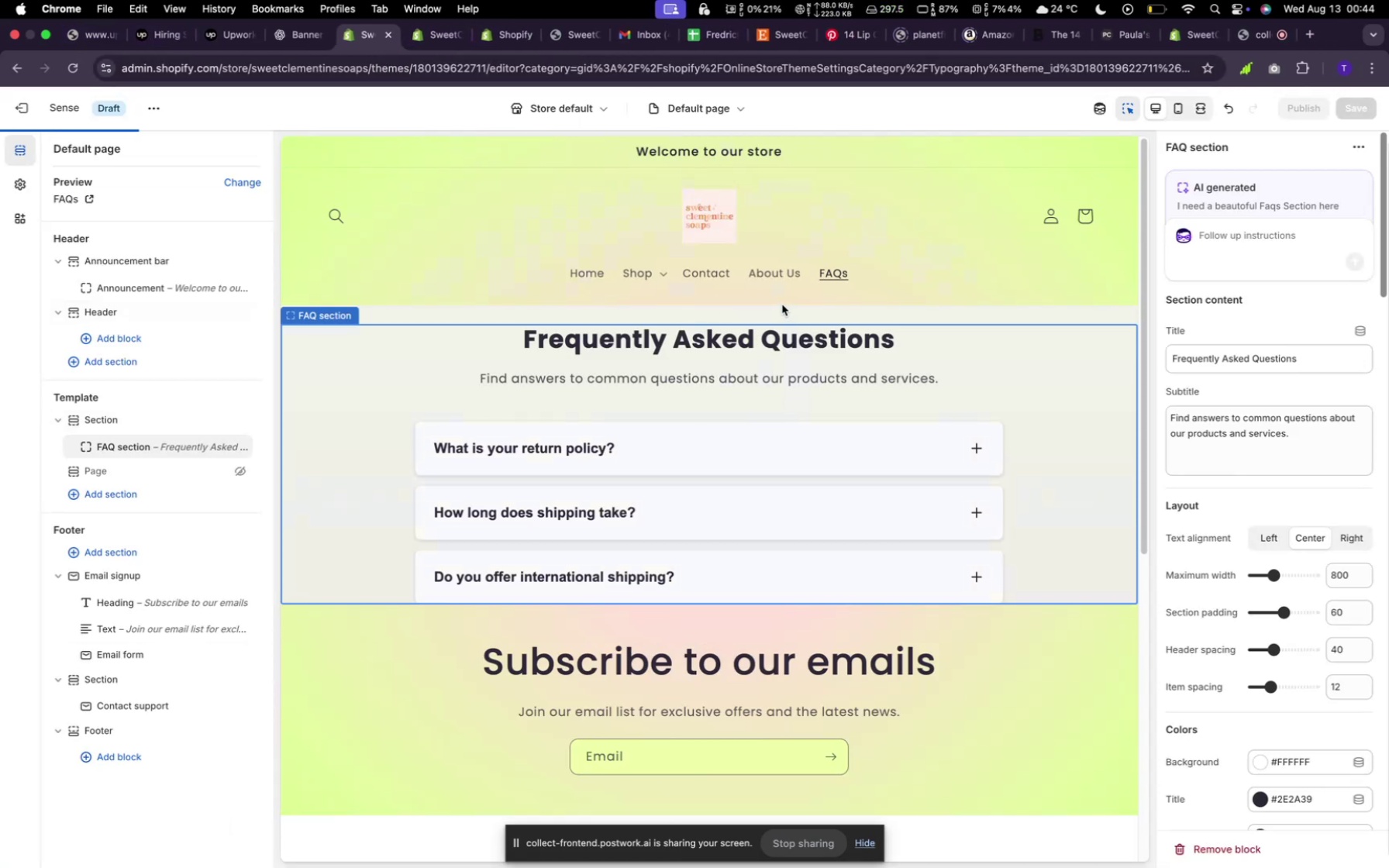 
left_click([773, 267])
 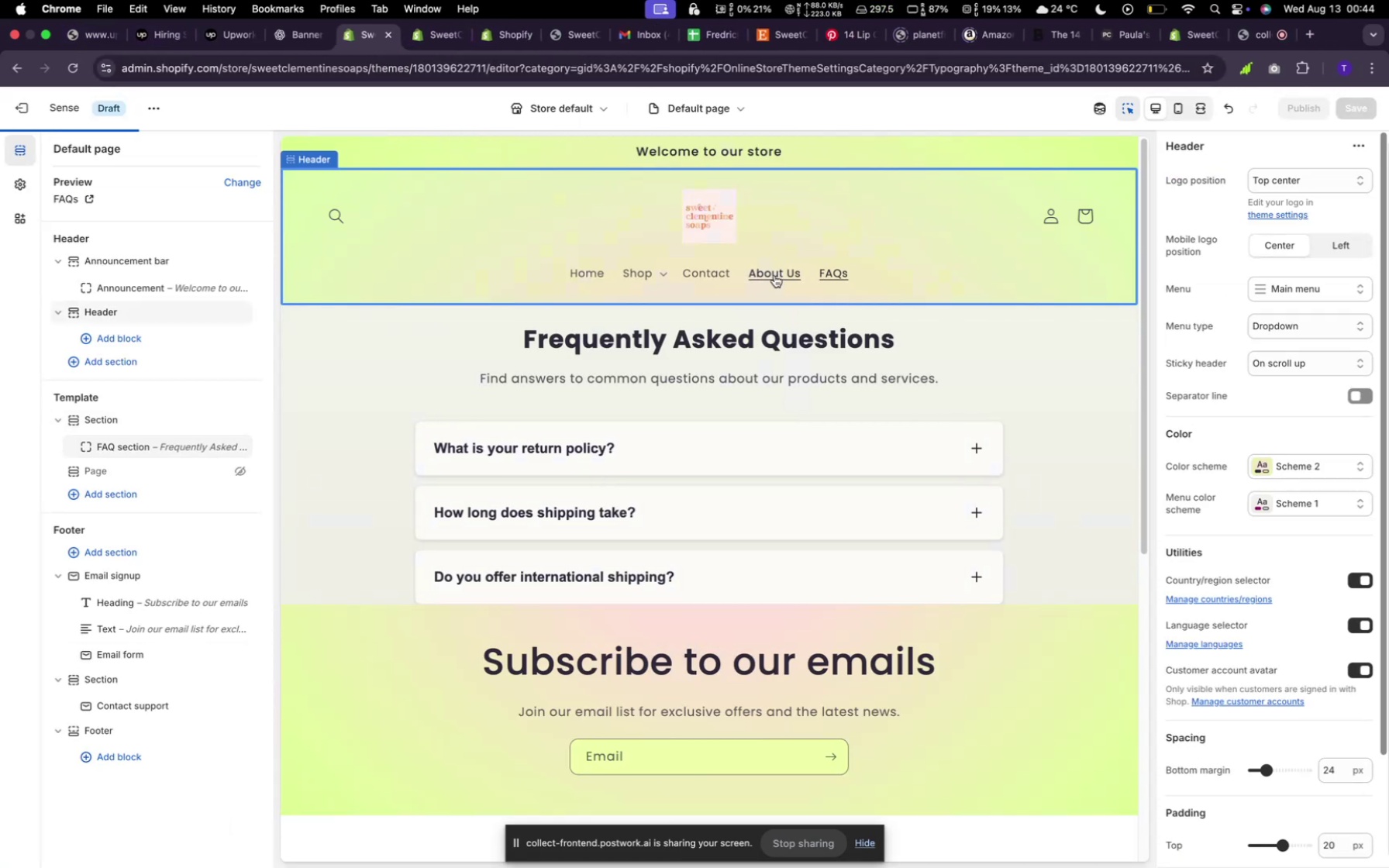 
left_click([774, 275])
 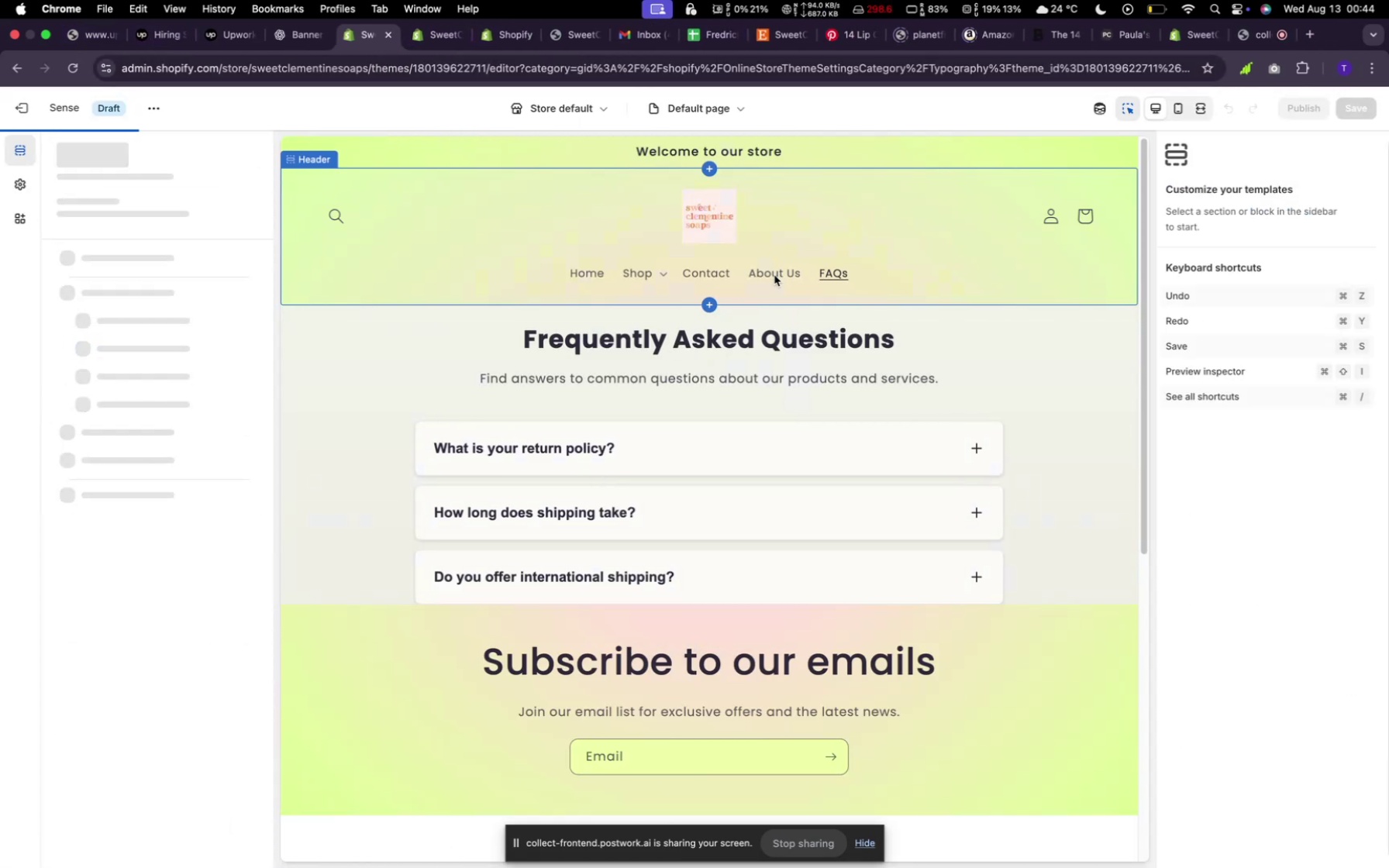 
left_click([774, 275])
 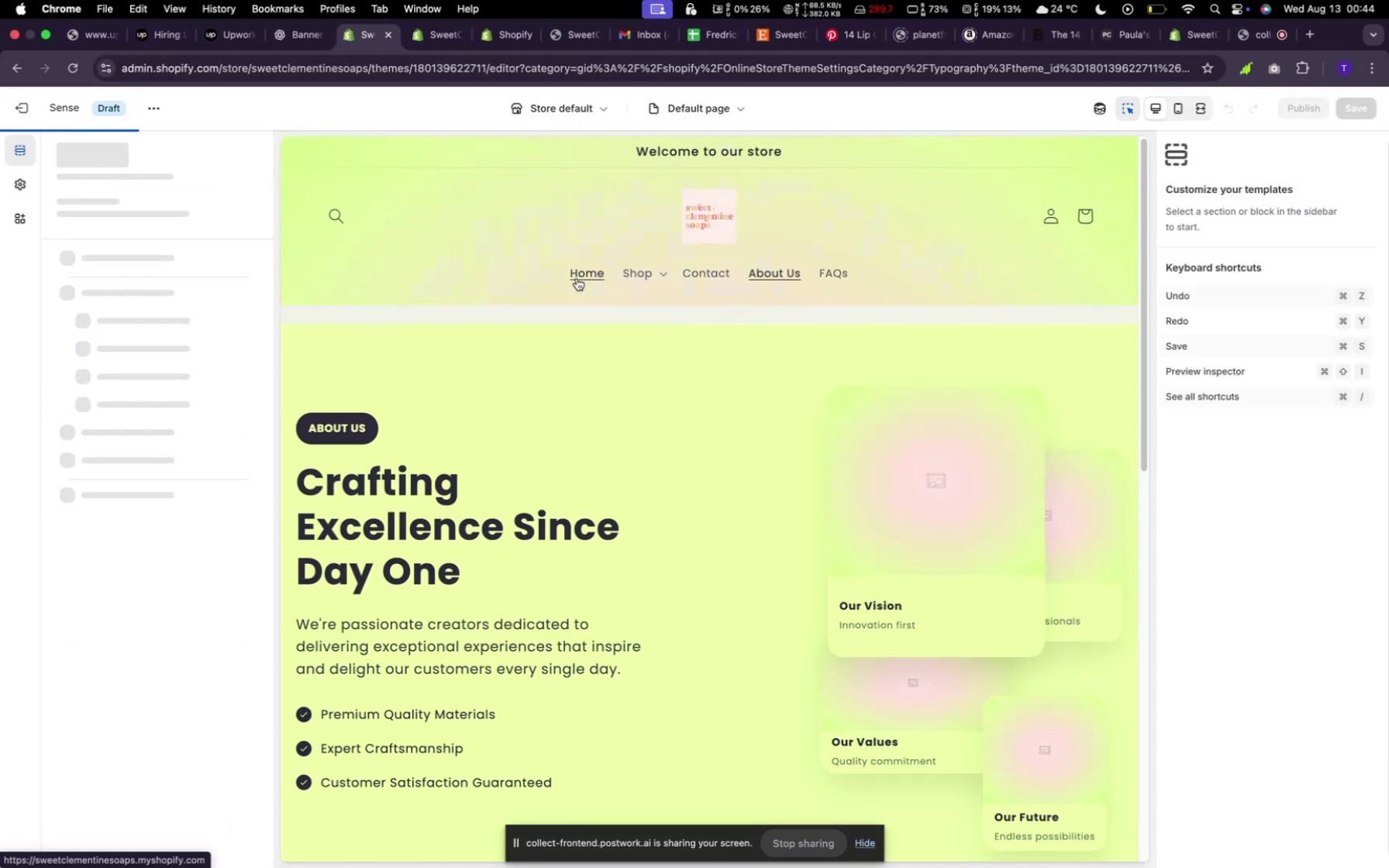 
left_click([577, 277])
 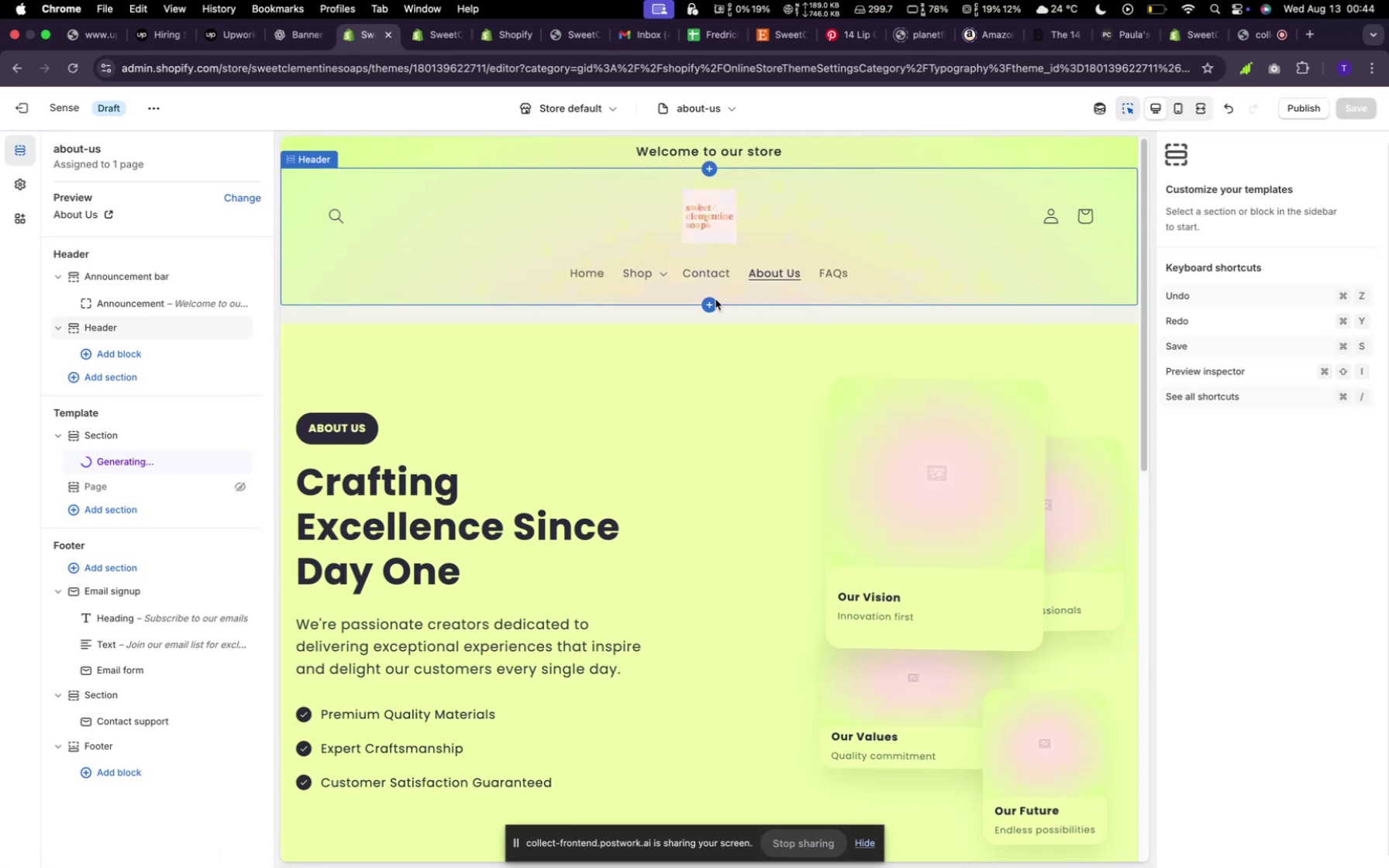 
wait(5.4)
 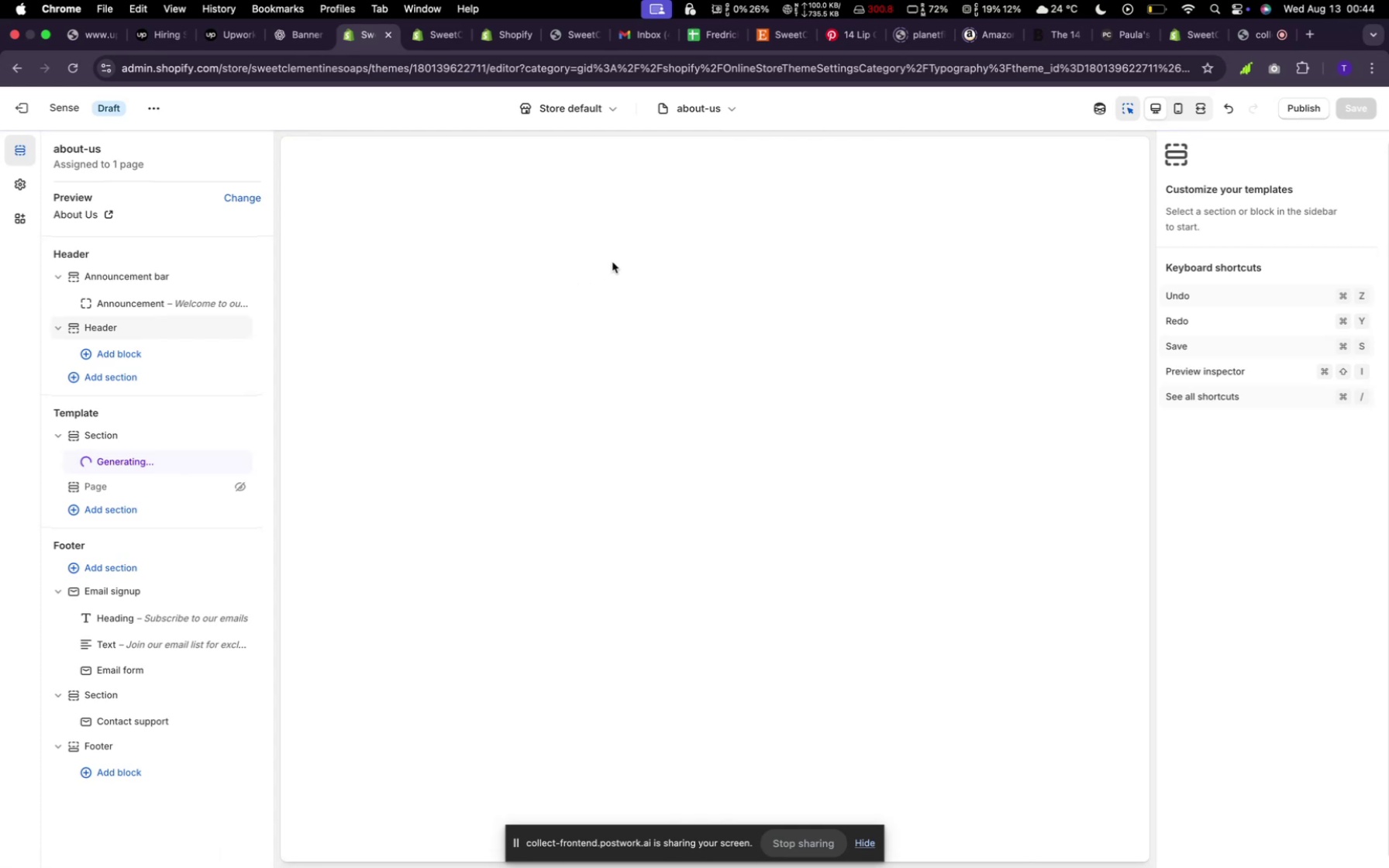 
scroll: coordinate [676, 396], scroll_direction: down, amount: 1.0
 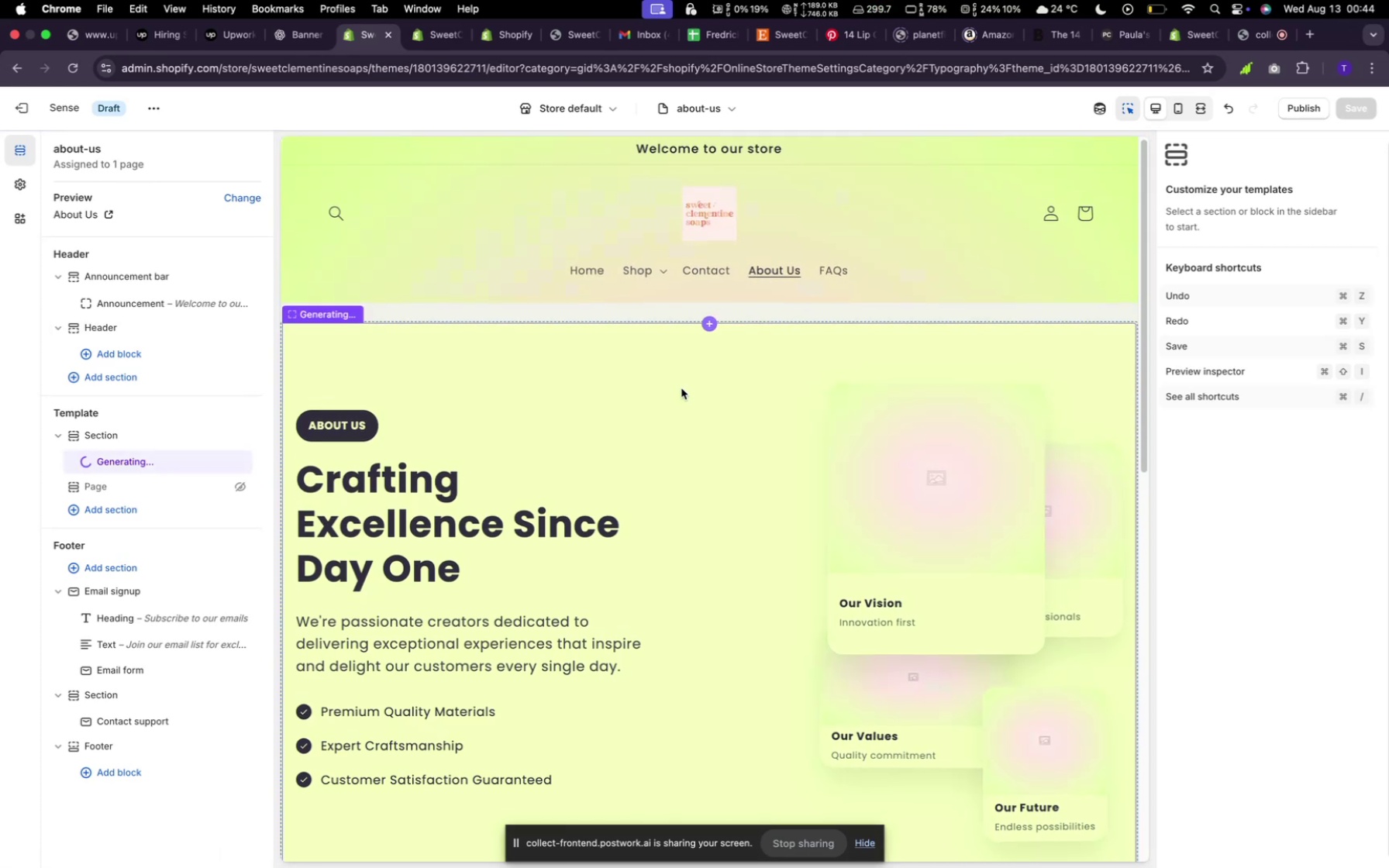 
left_click([681, 388])
 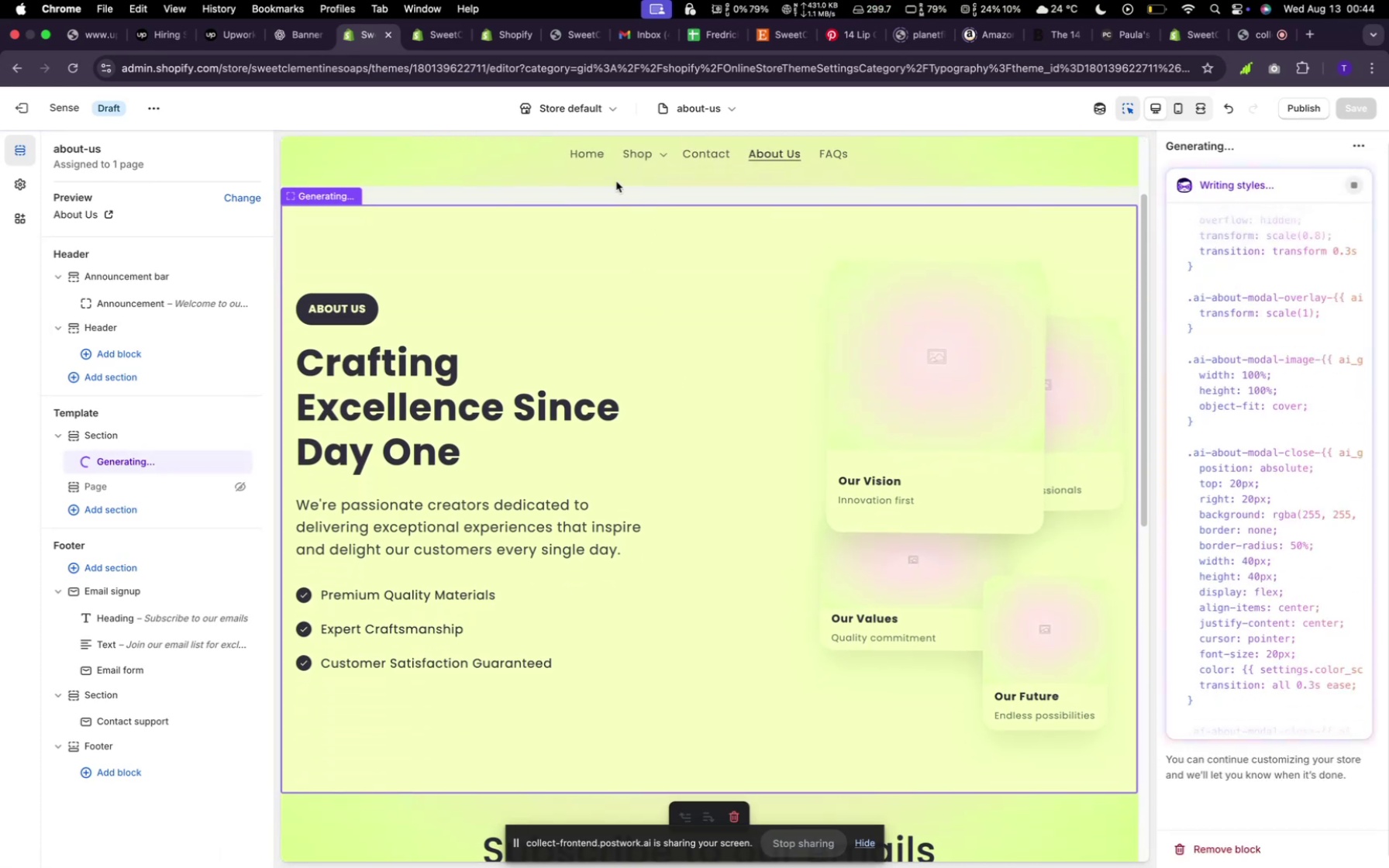 
left_click([591, 155])
 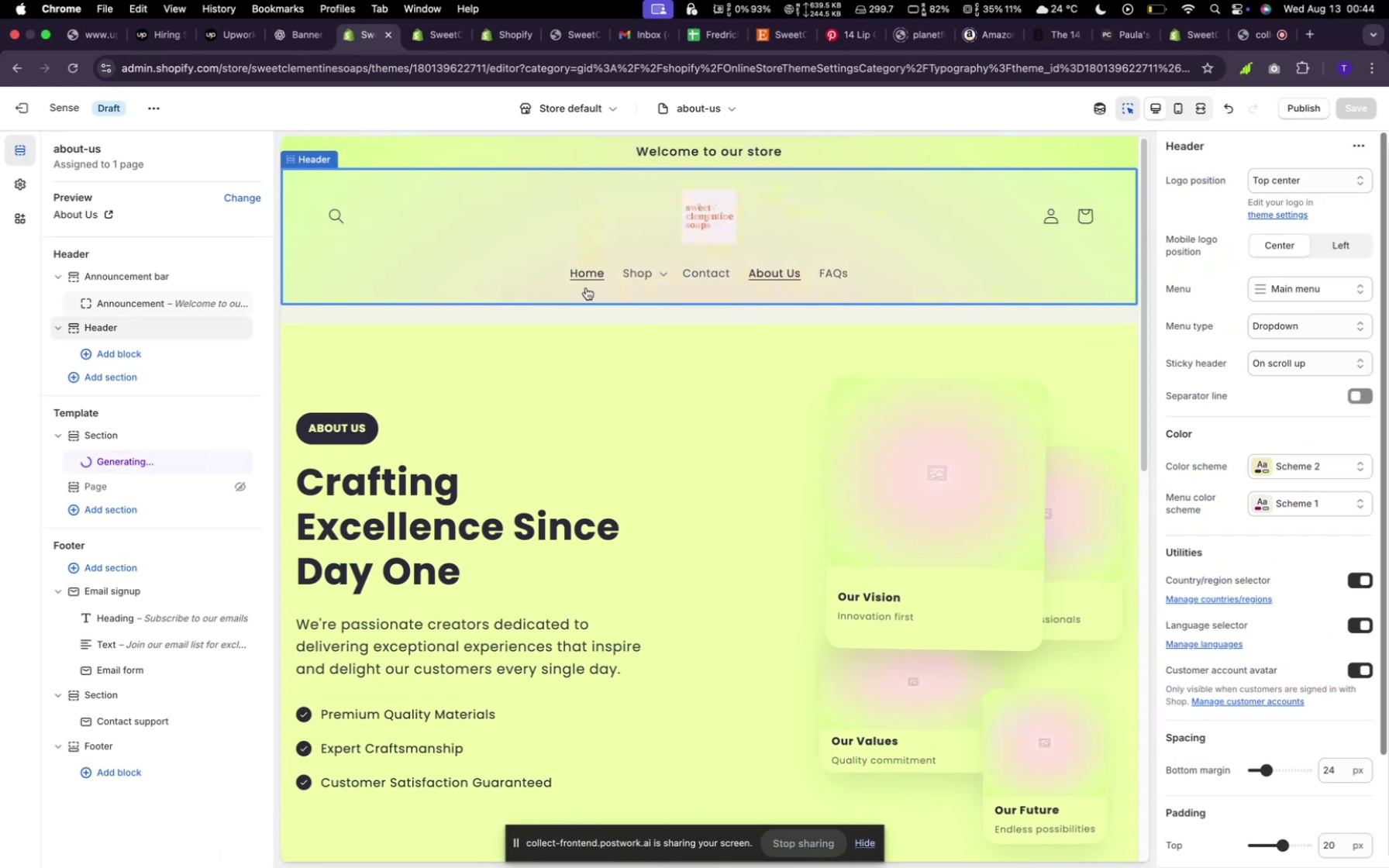 
left_click([586, 281])
 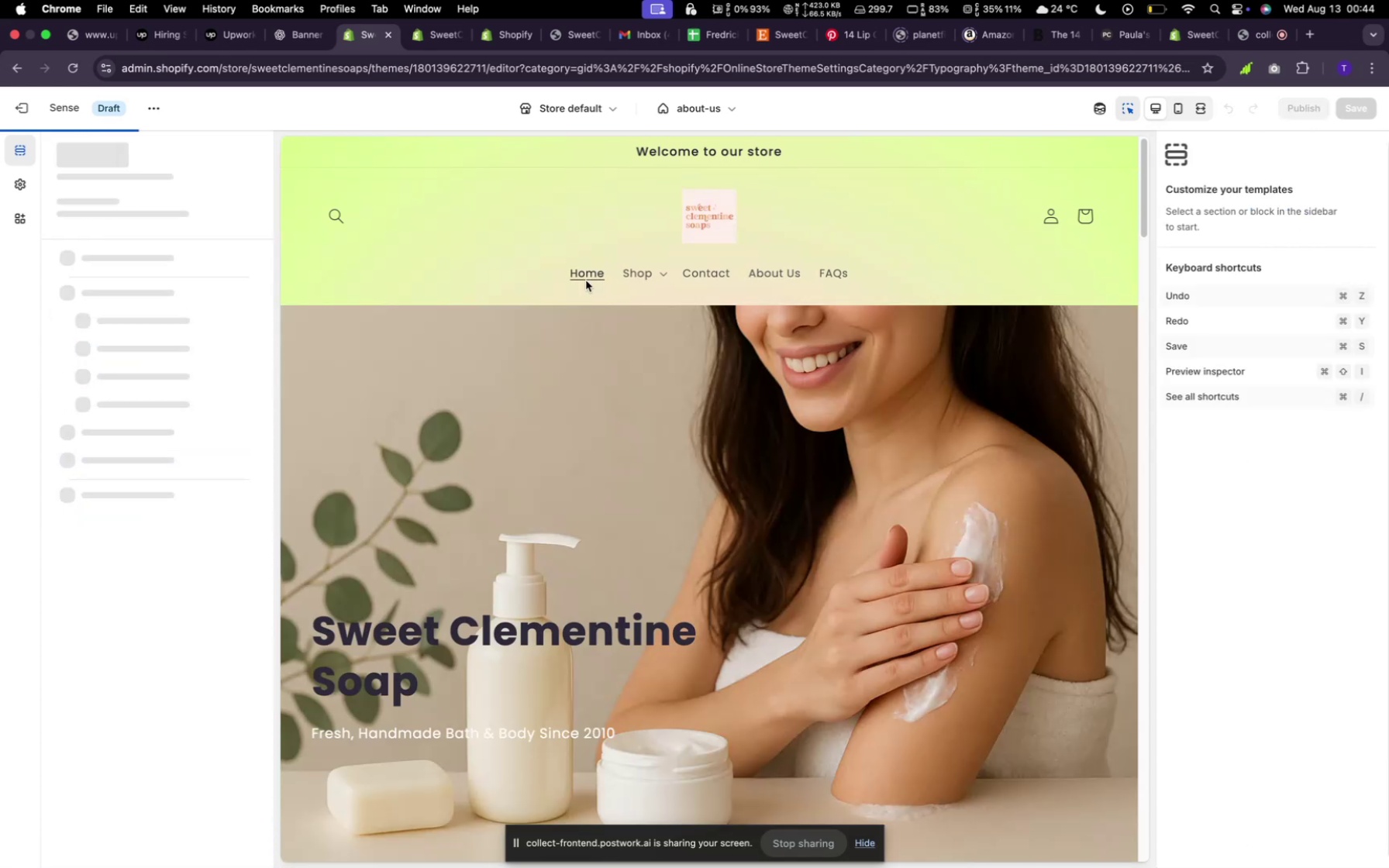 
scroll: coordinate [632, 505], scroll_direction: down, amount: 173.0
 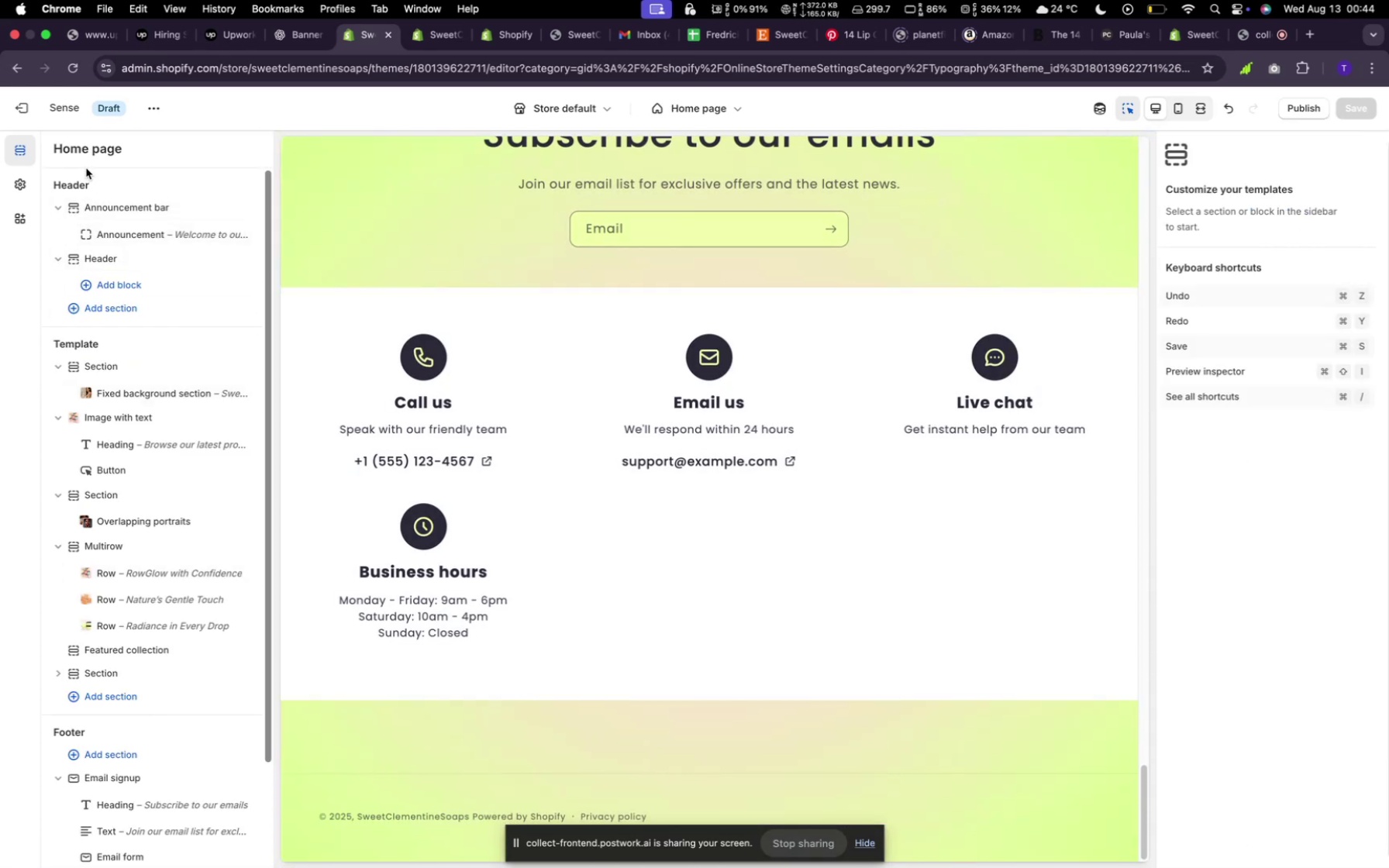 
scroll: coordinate [599, 396], scroll_direction: up, amount: 89.0
 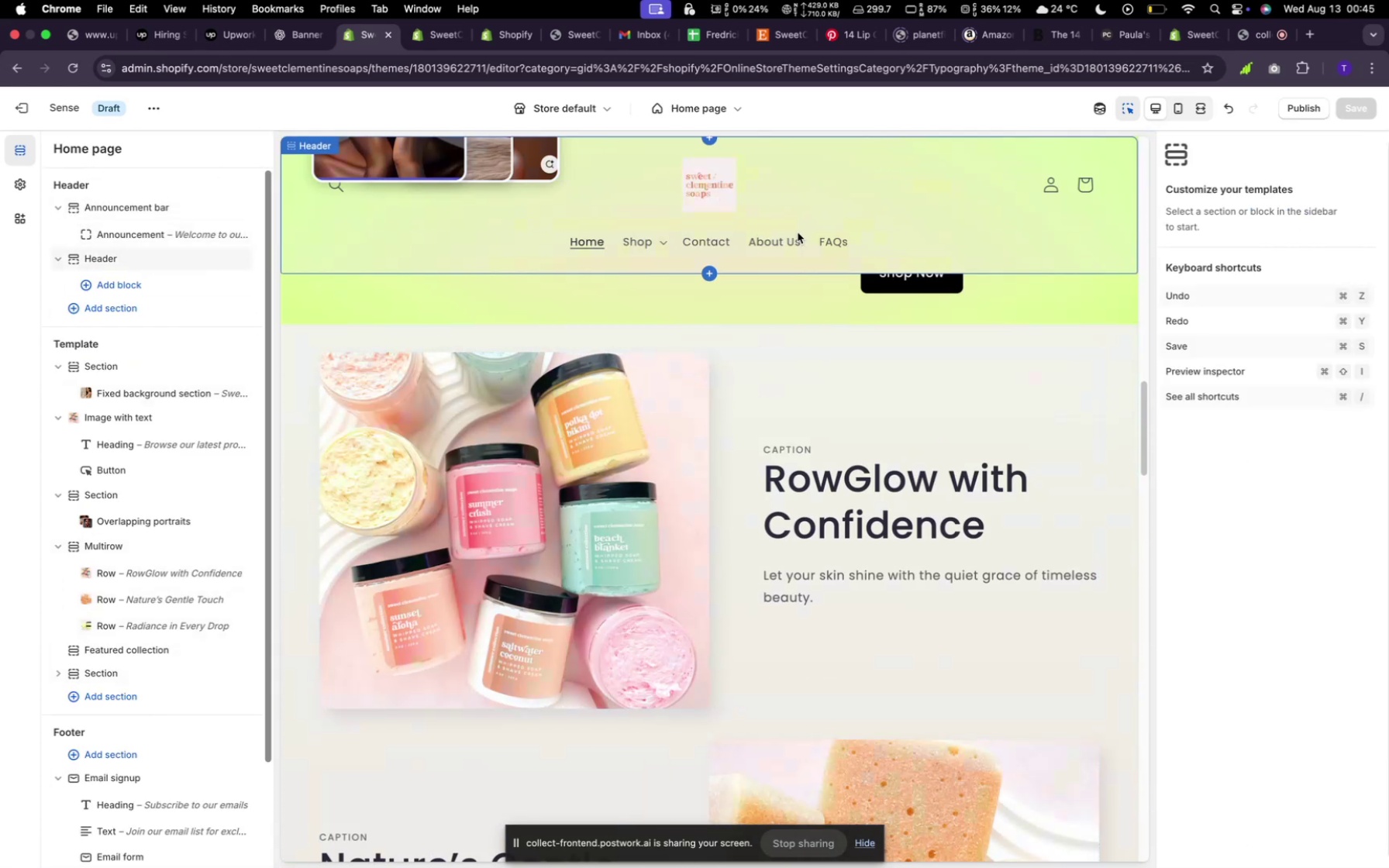 
left_click([784, 241])
 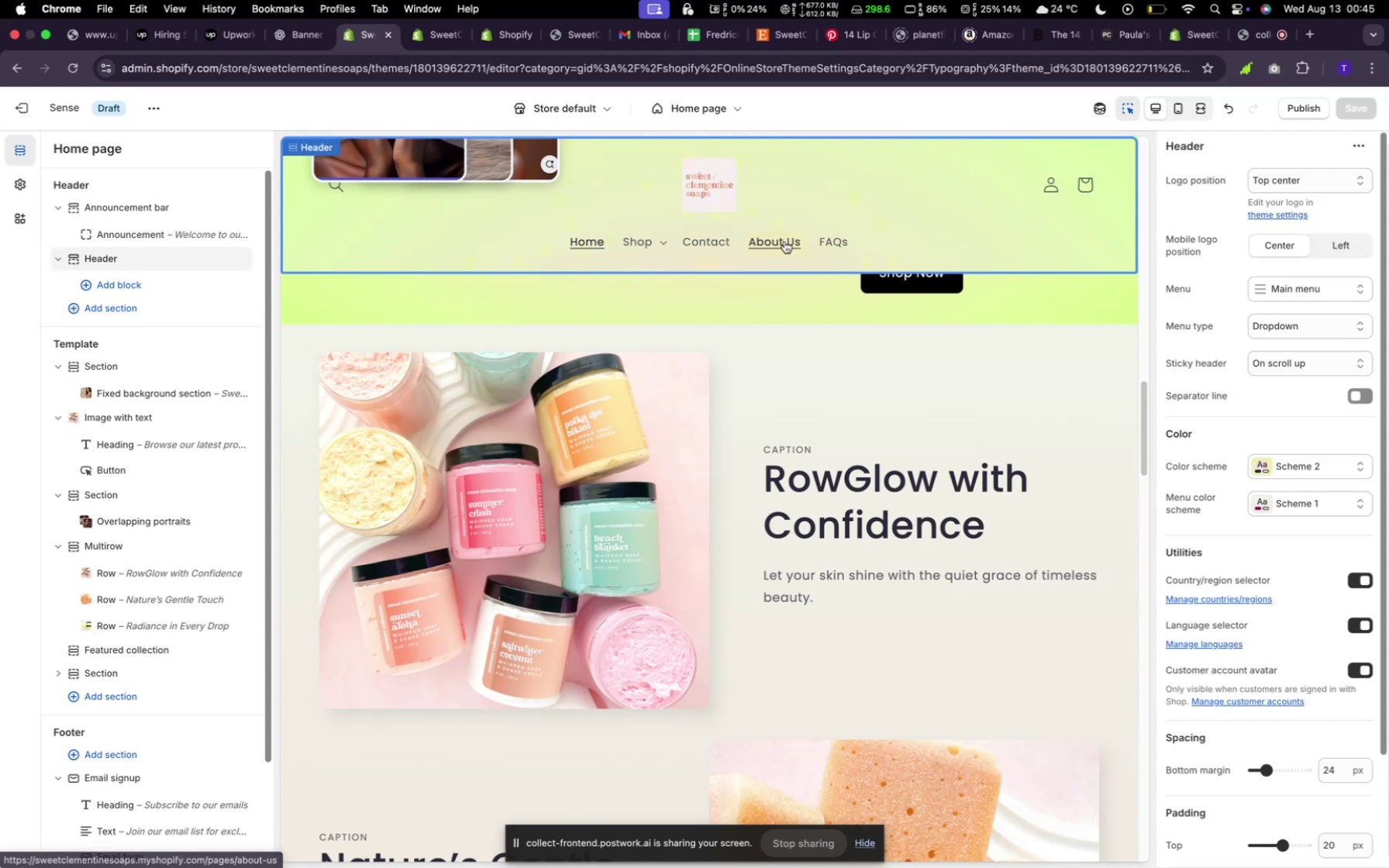 
left_click([784, 241])
 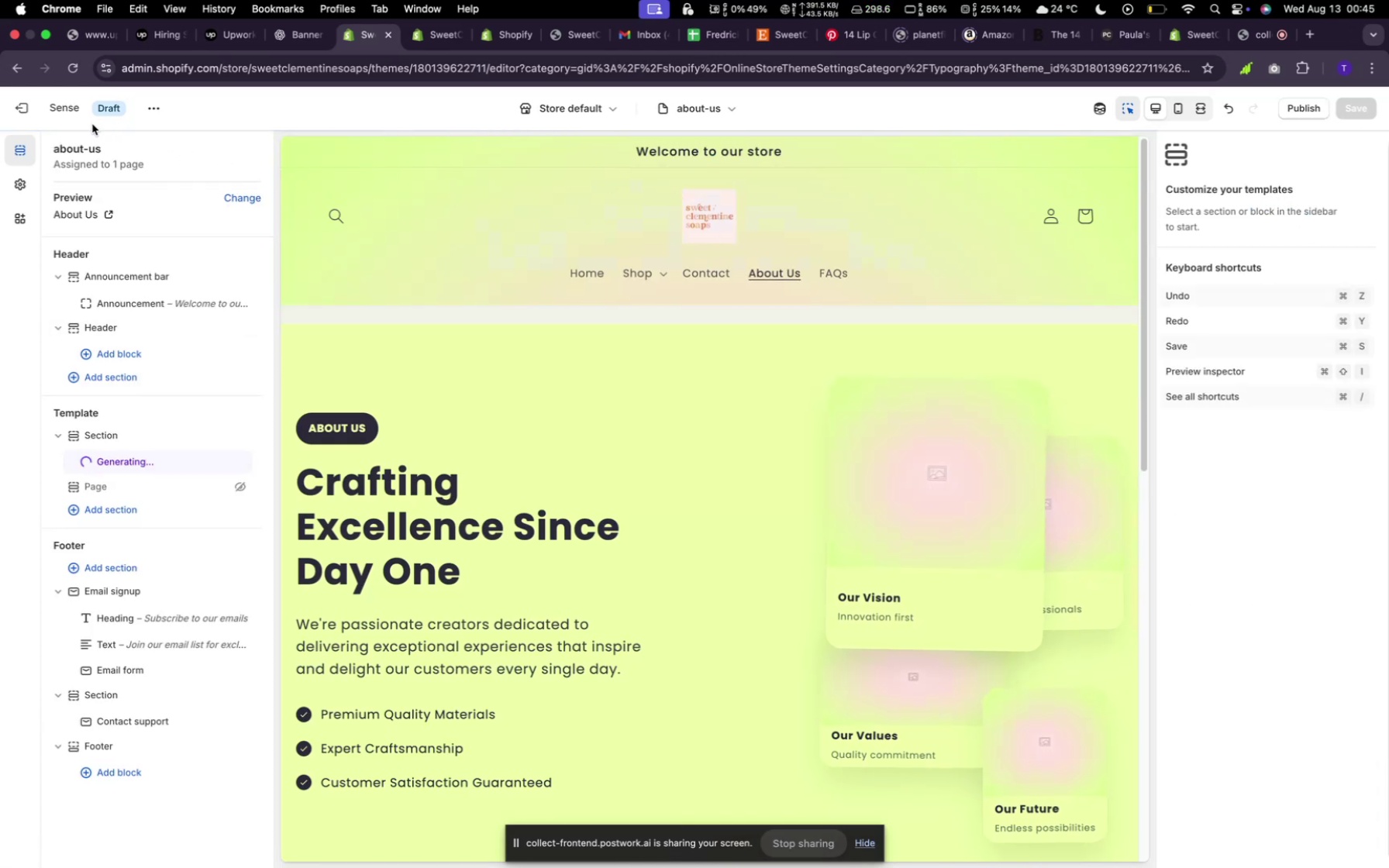 
left_click([89, 61])
 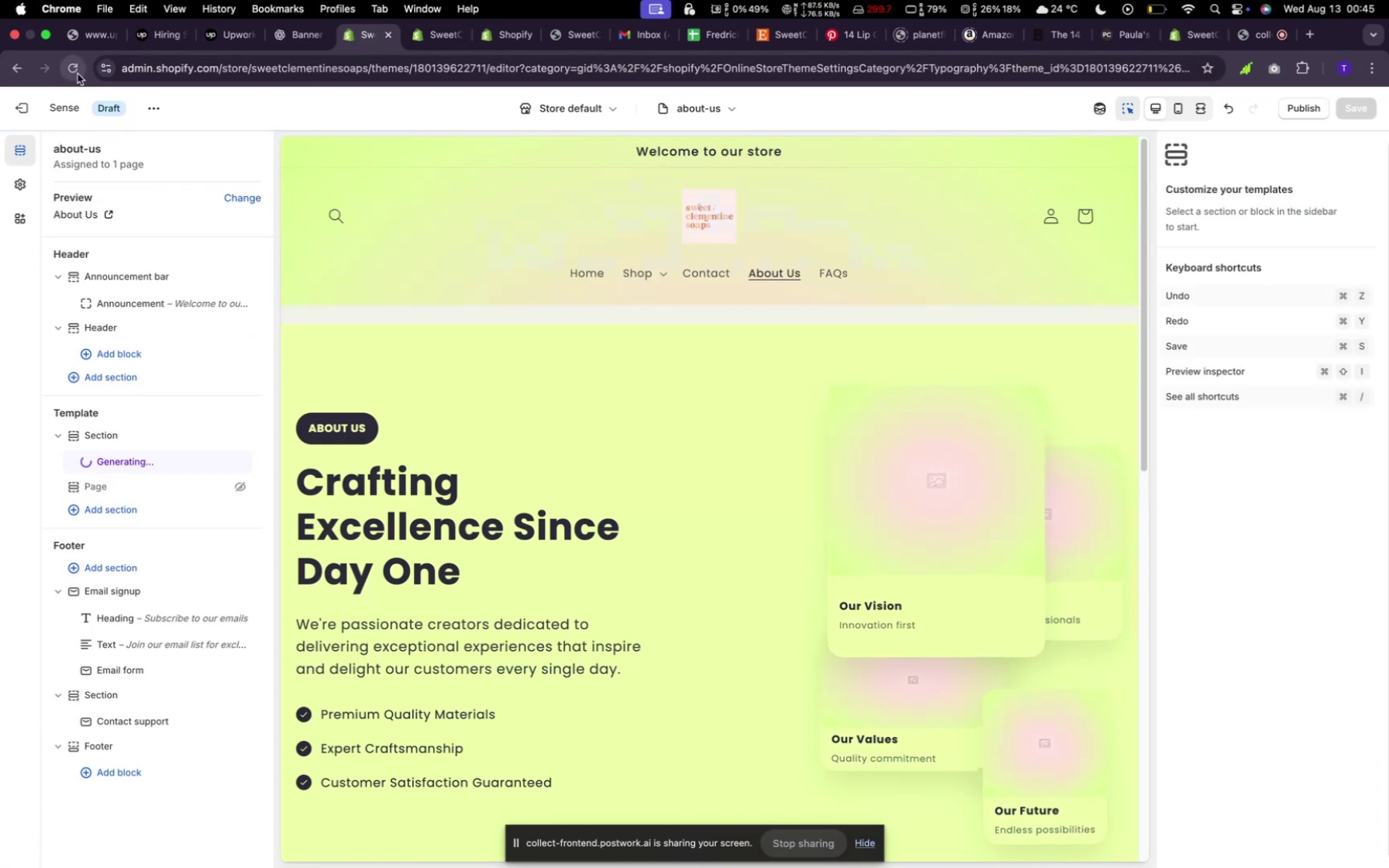 
left_click([78, 74])
 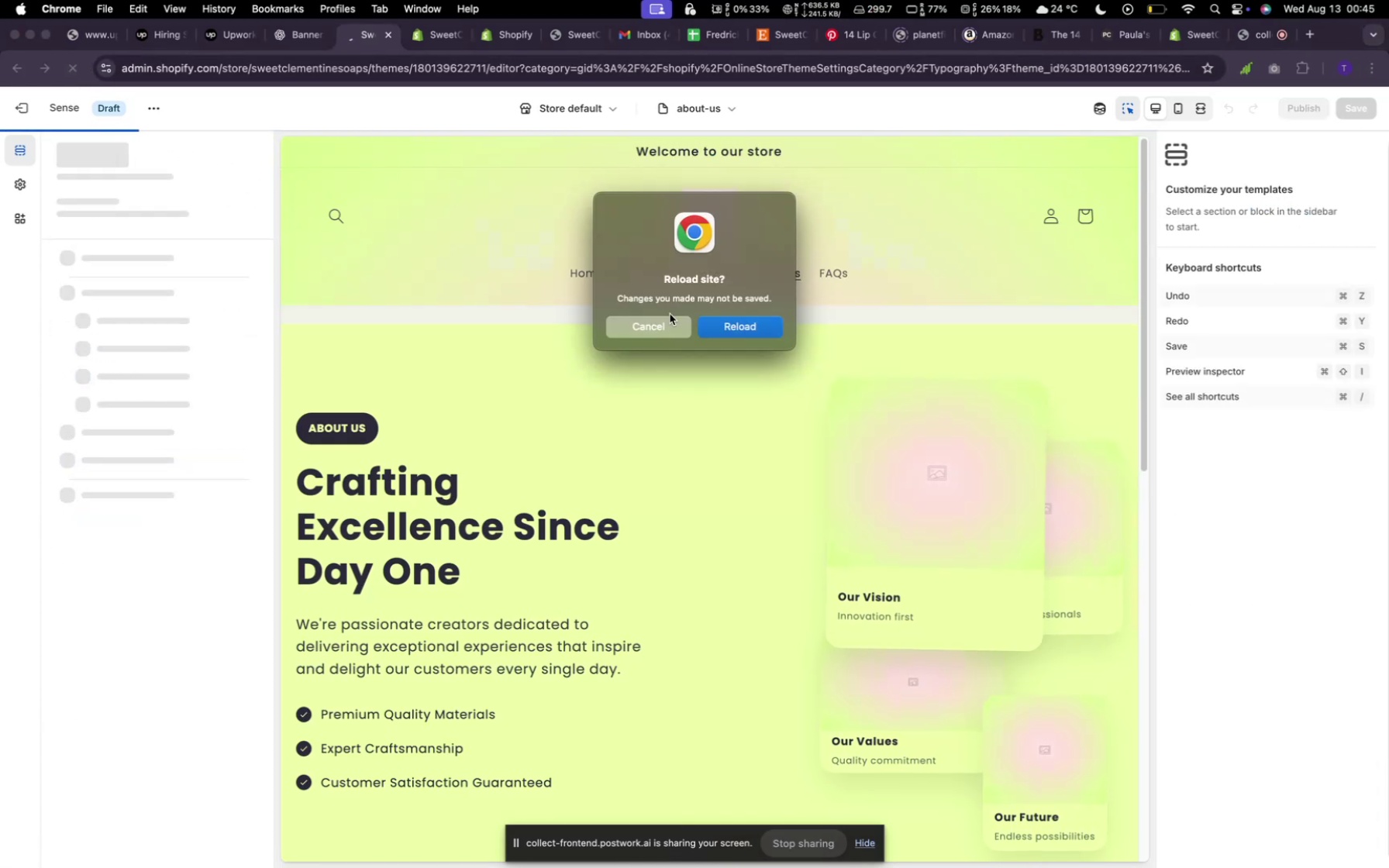 
left_click([729, 319])
 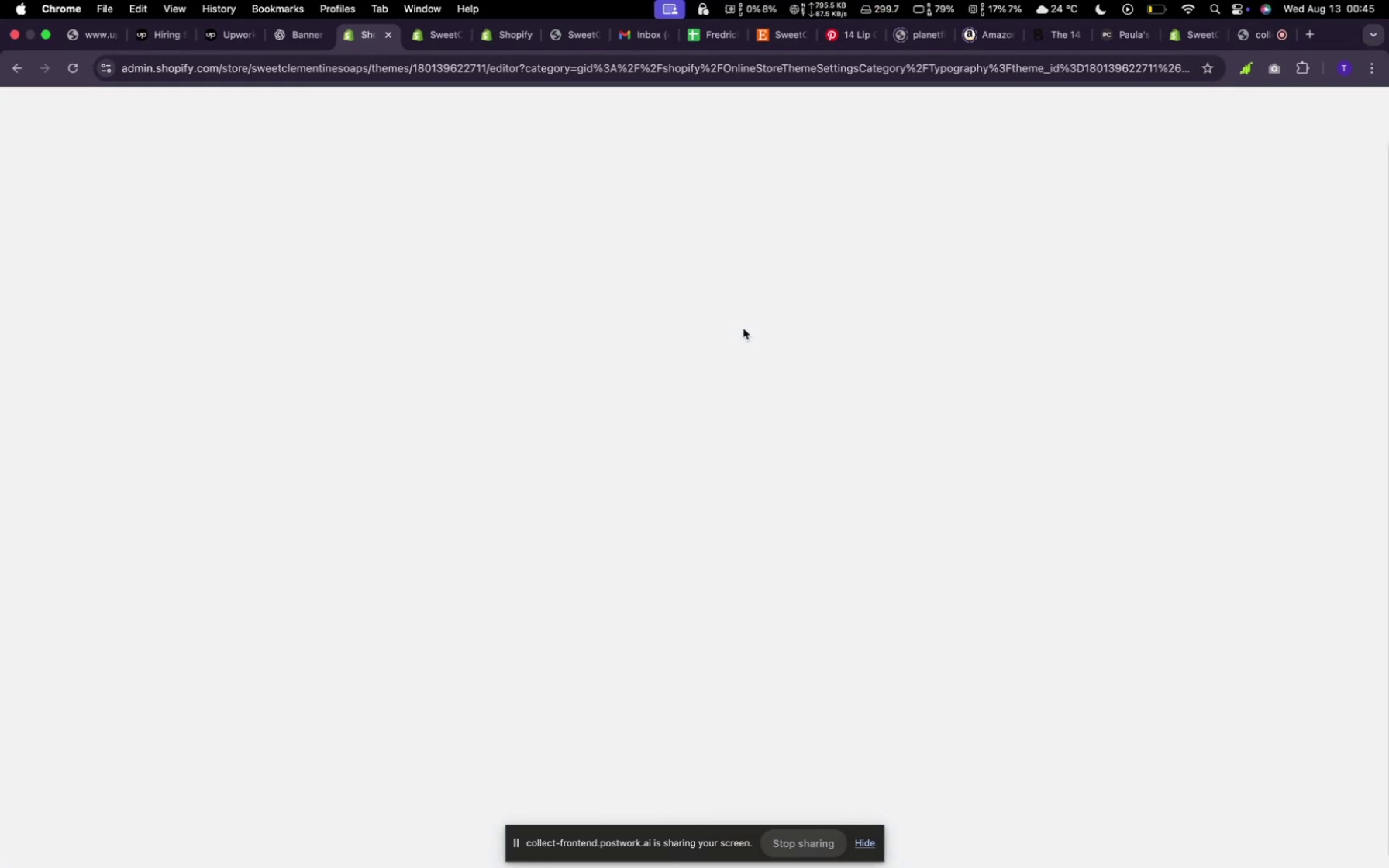 
wait(8.38)
 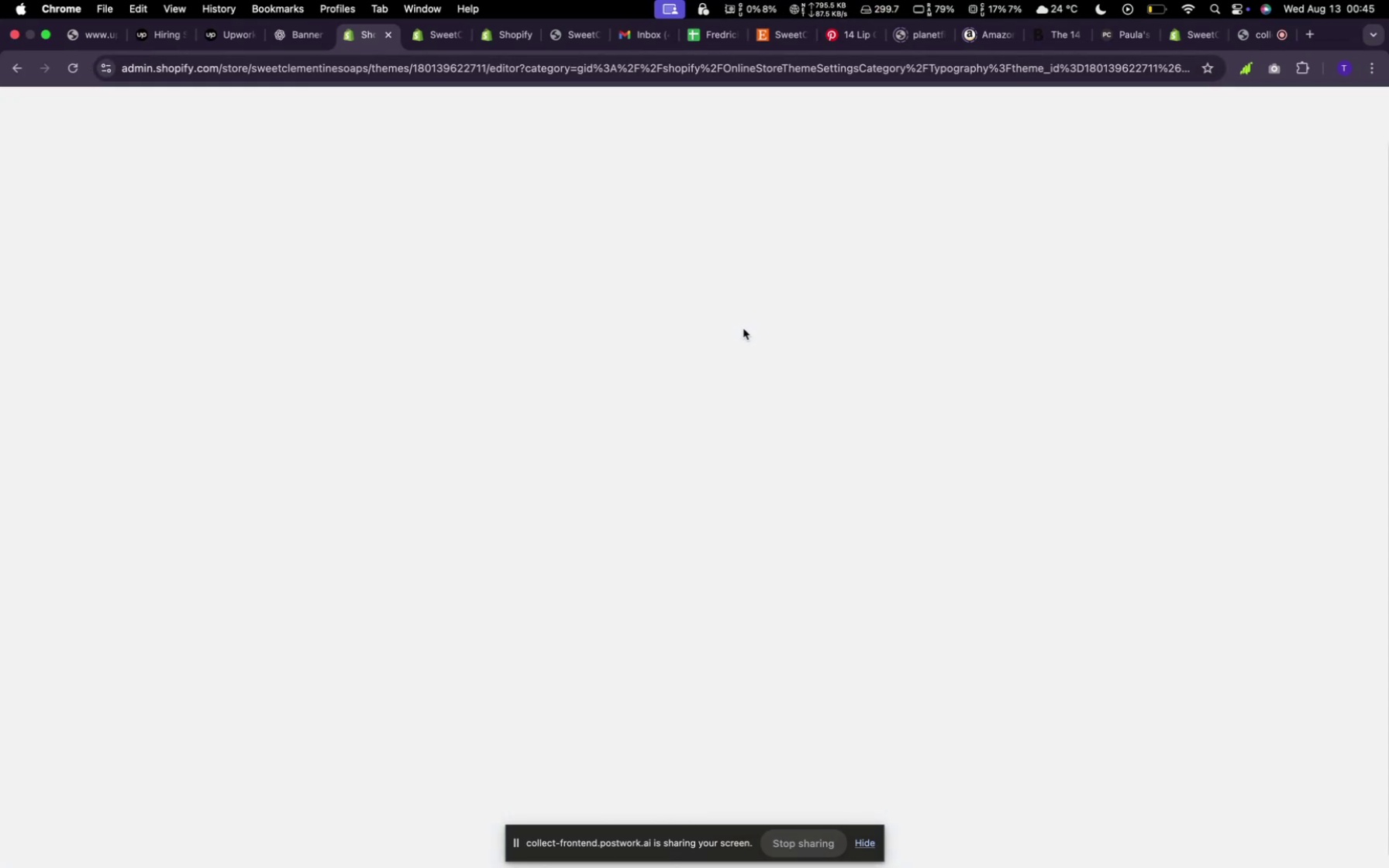 
left_click([678, 367])
 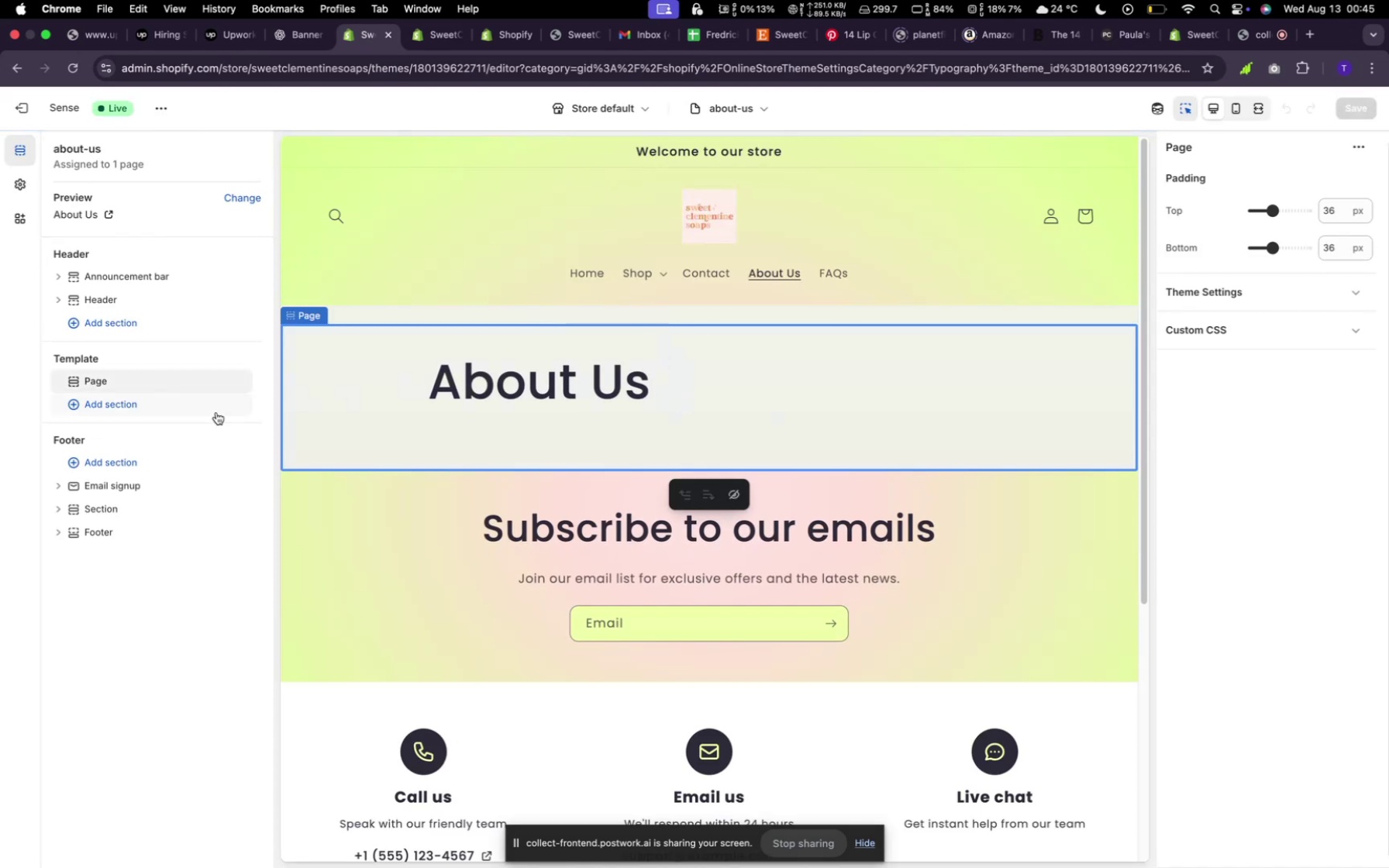 
left_click([213, 405])
 